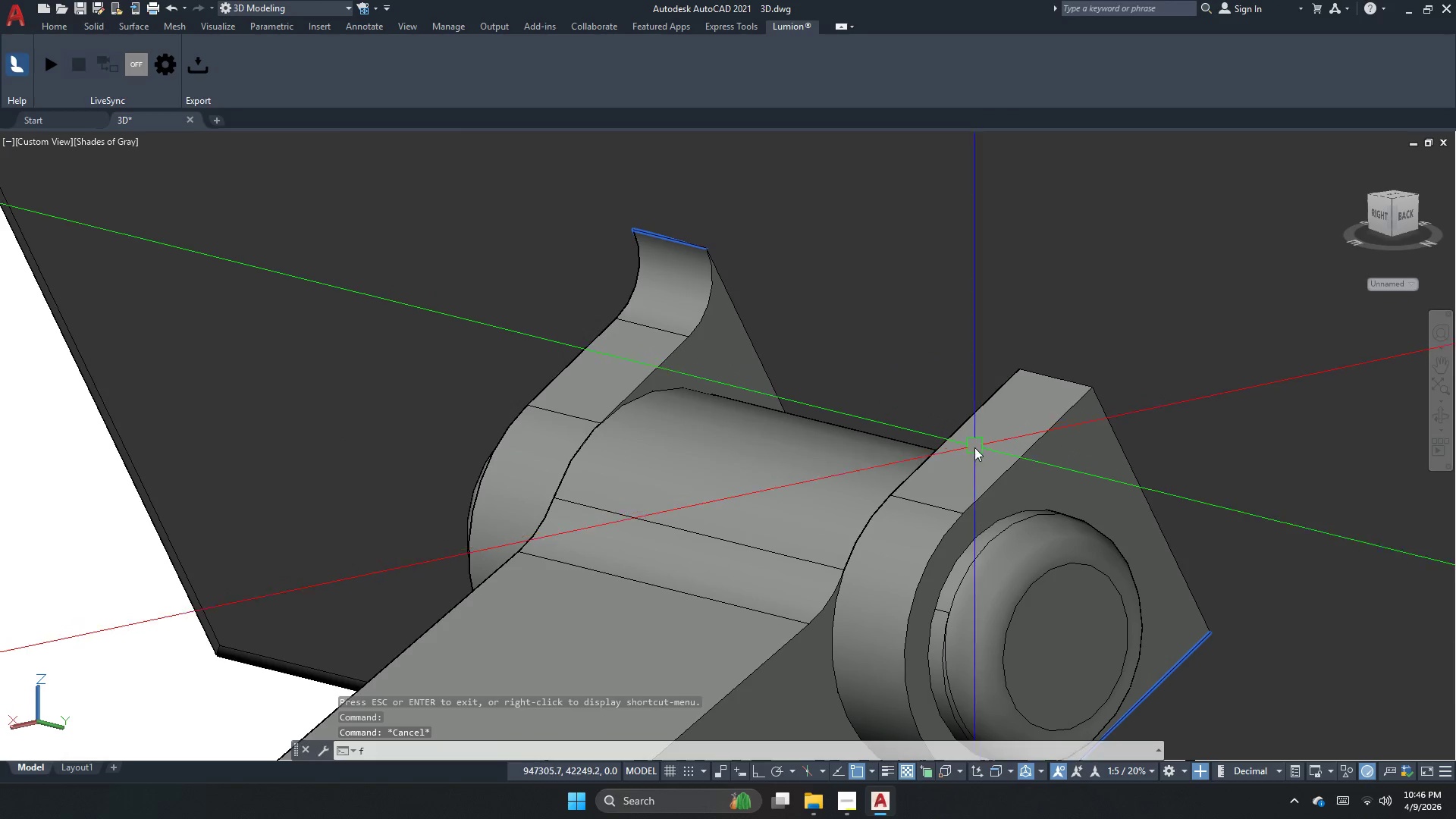 
key(R)
 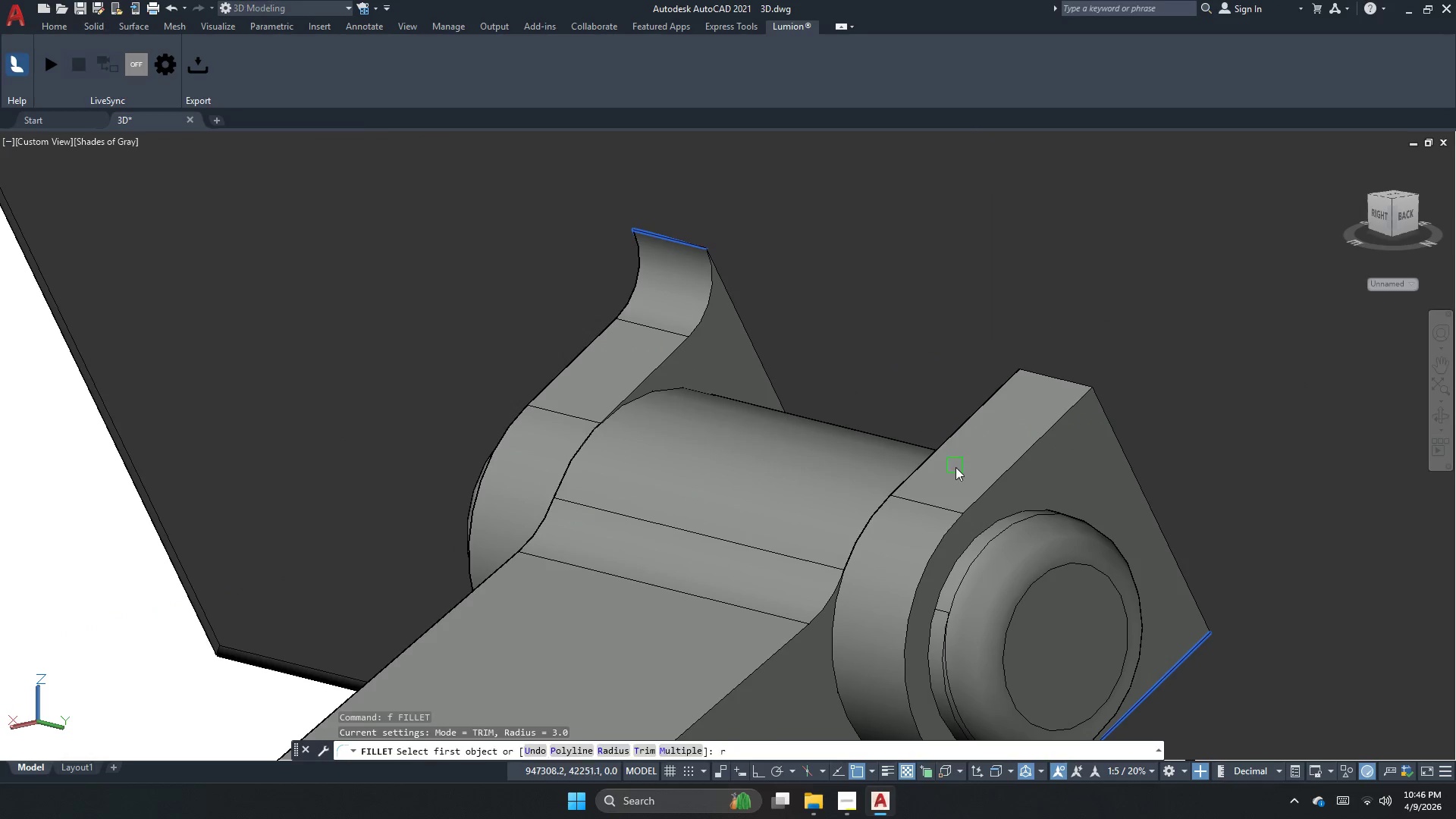 
key(Space)
 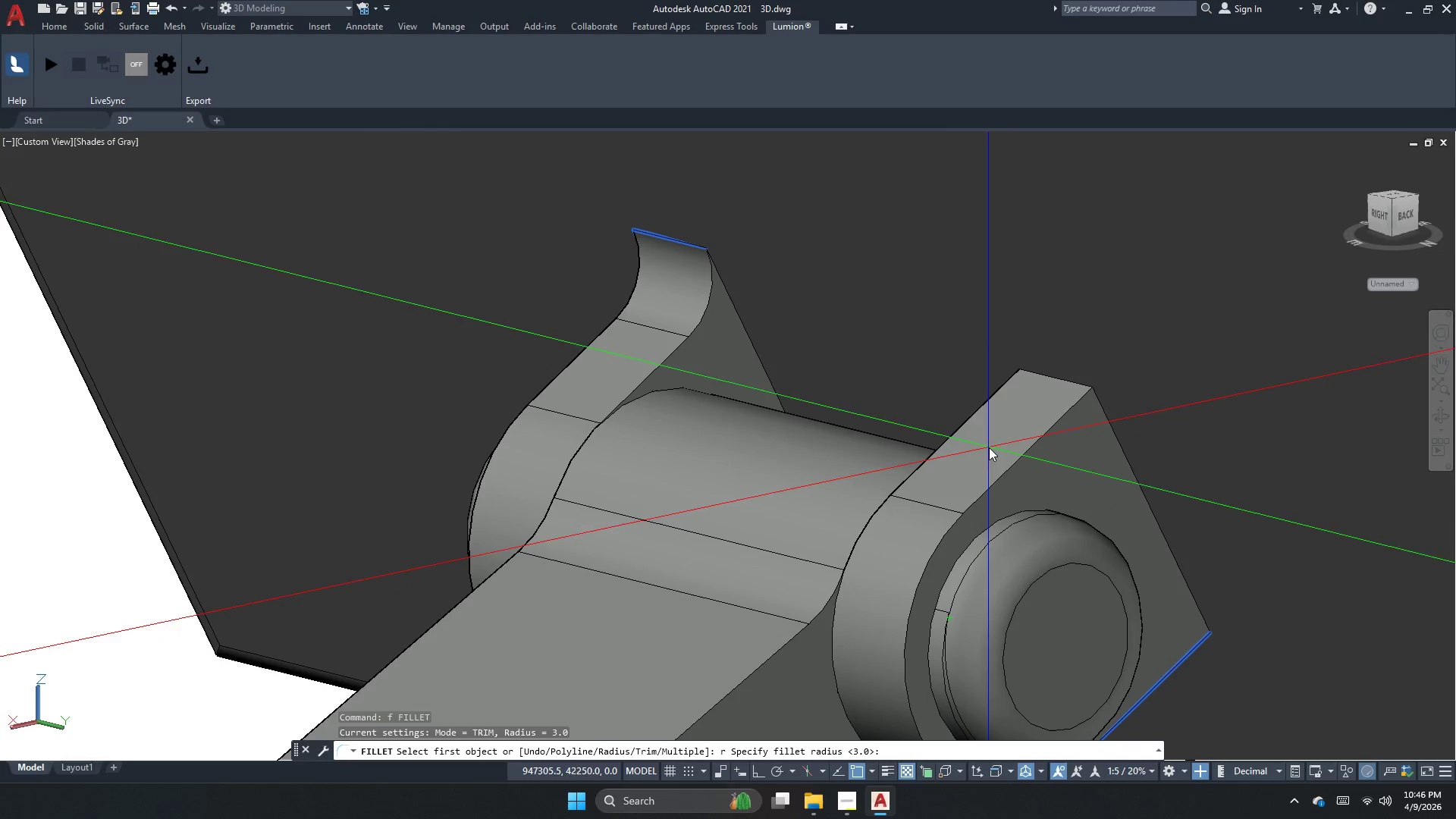 
key(Space)
 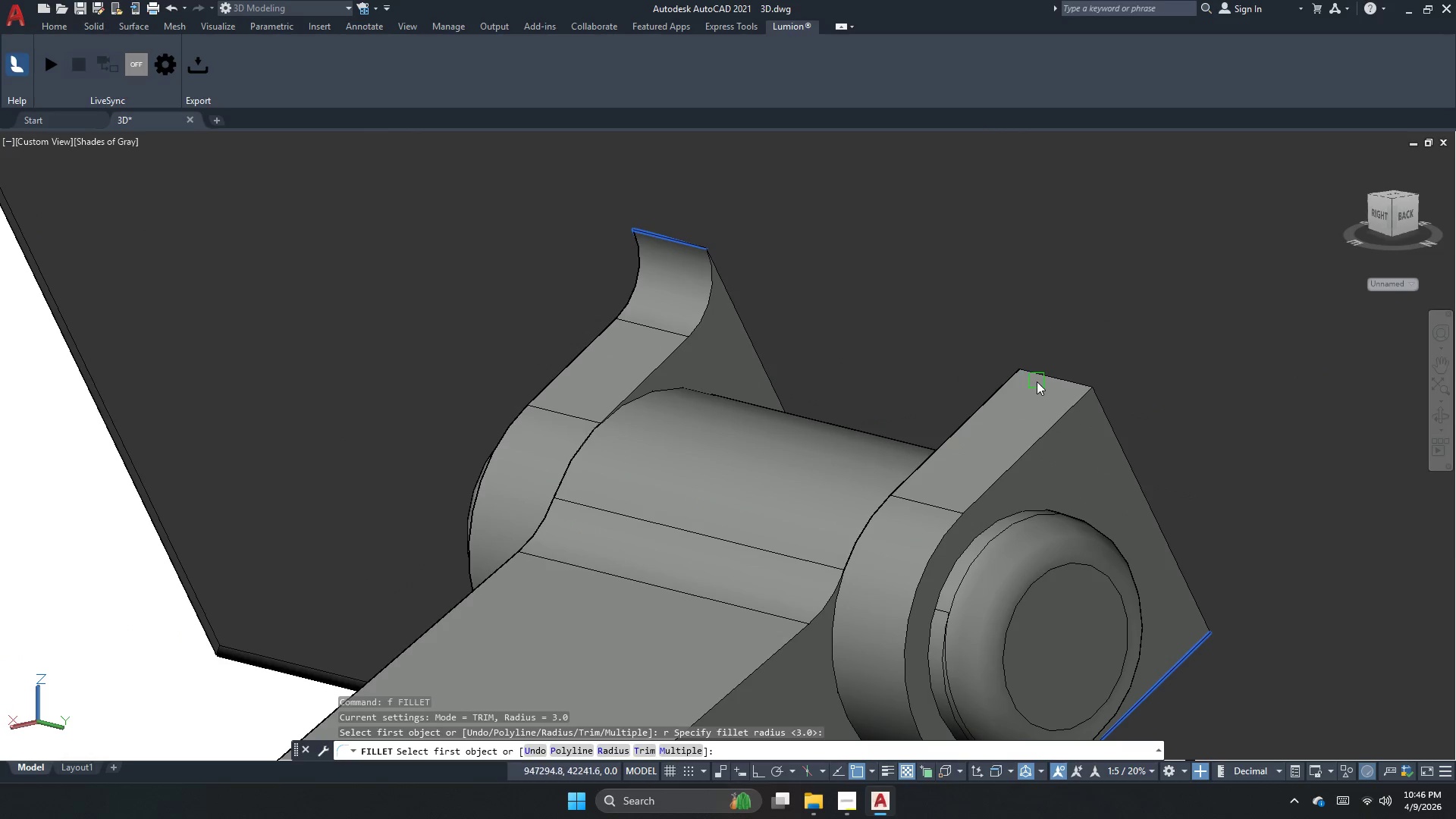 
left_click([1037, 381])
 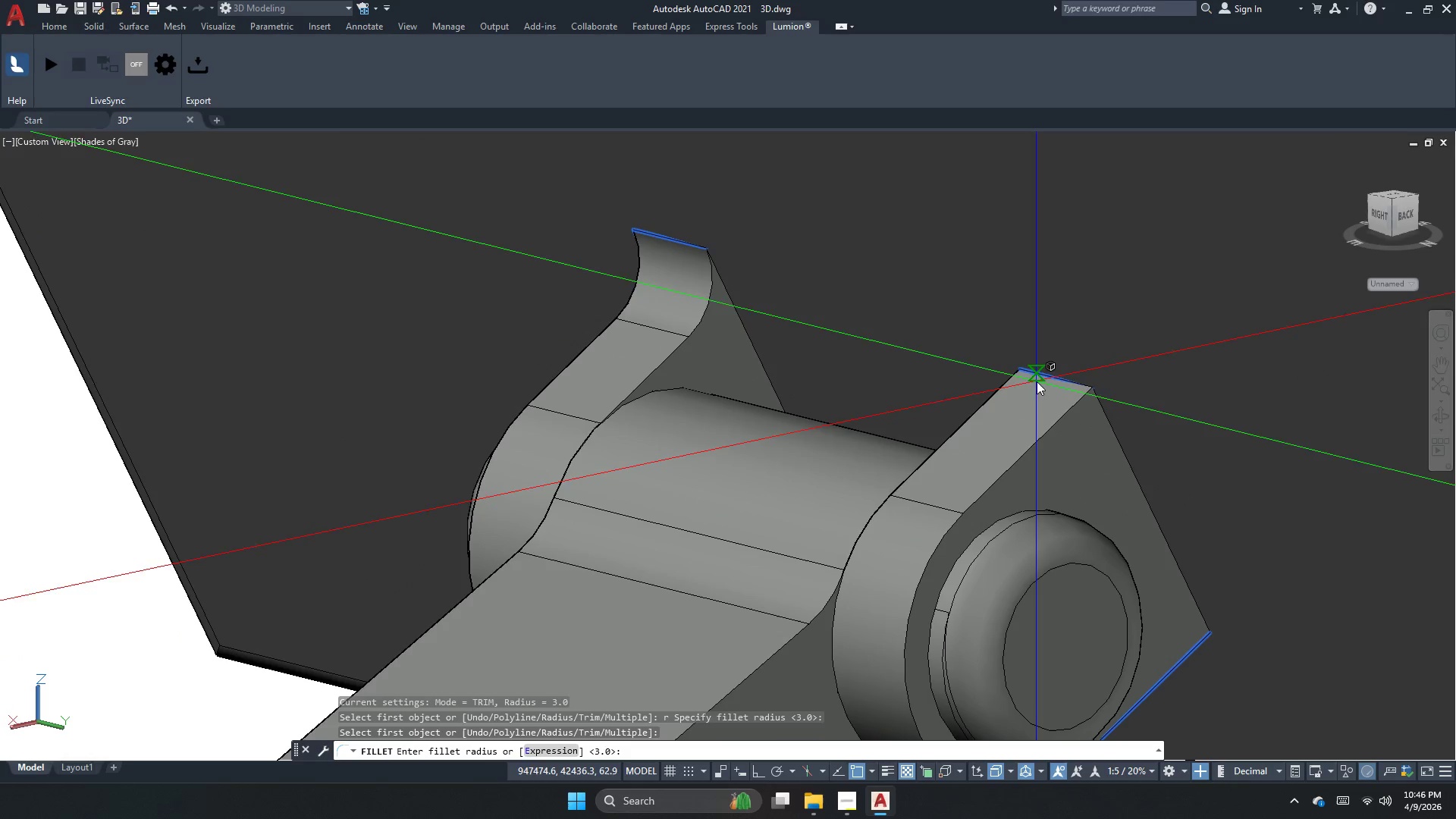 
key(Space)
 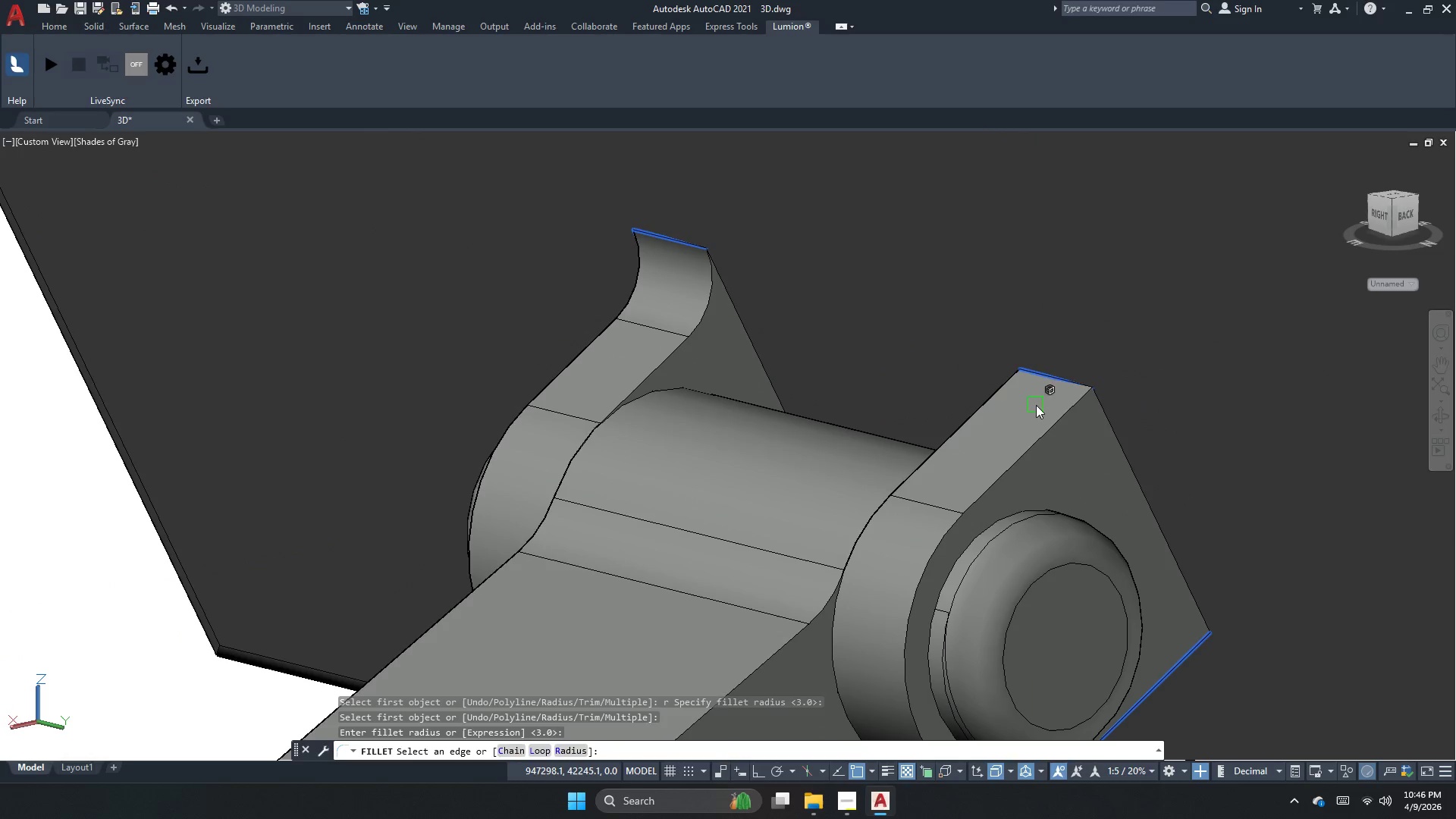 
key(Space)
 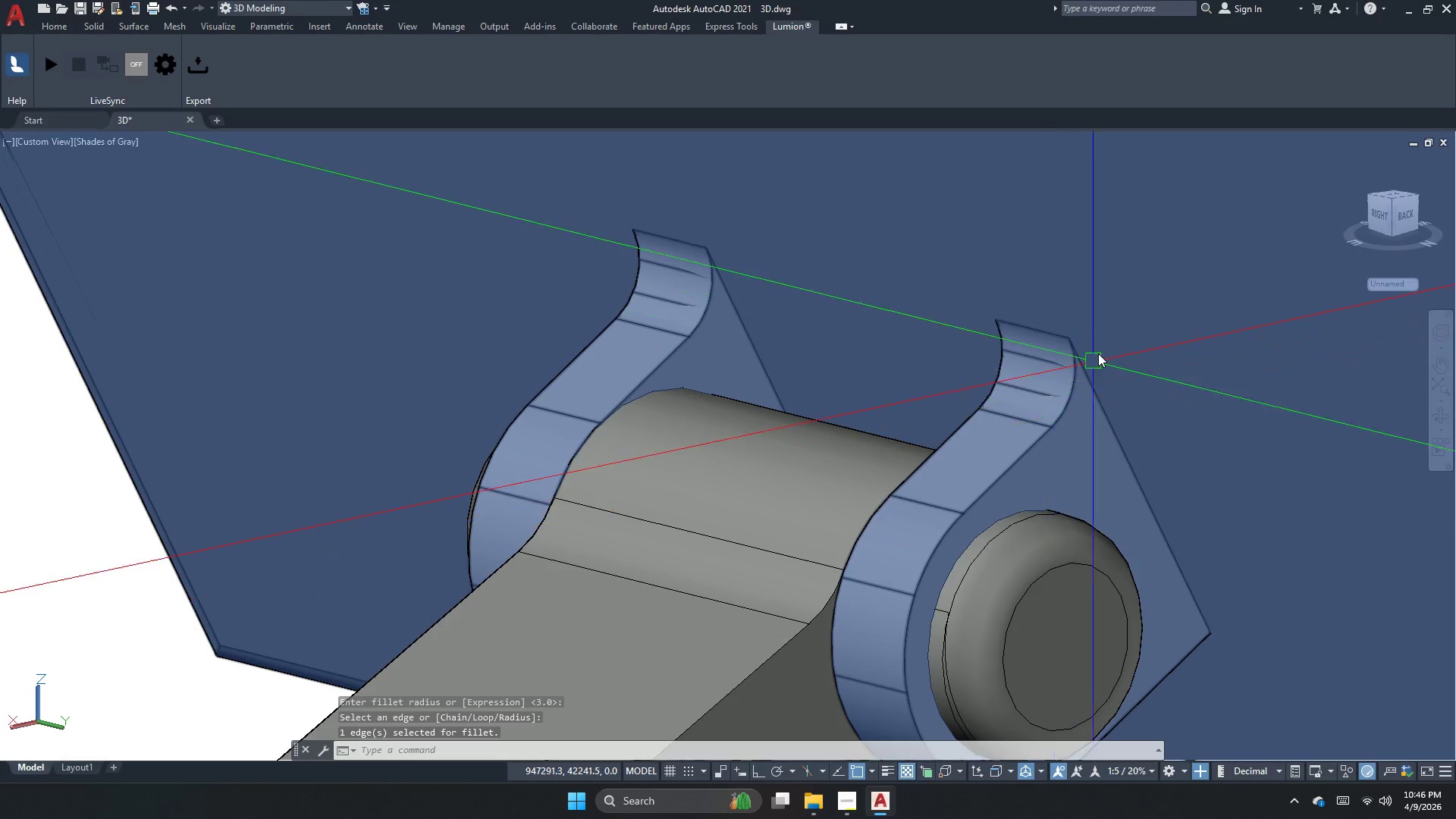 
scroll: coordinate [1103, 336], scroll_direction: down, amount: 3.0
 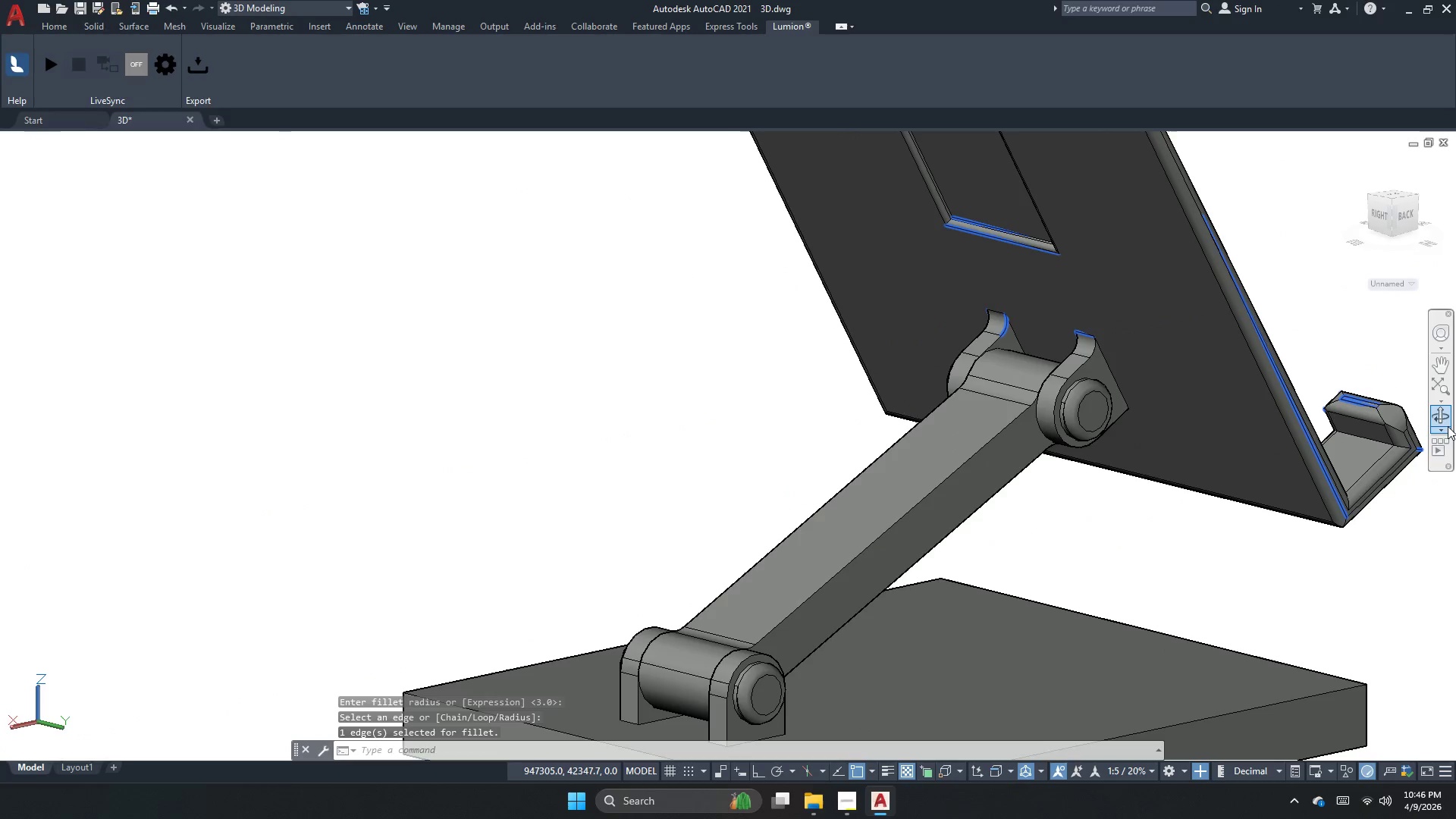 
left_click_drag(start_coordinate=[1221, 544], to_coordinate=[1205, 466])
 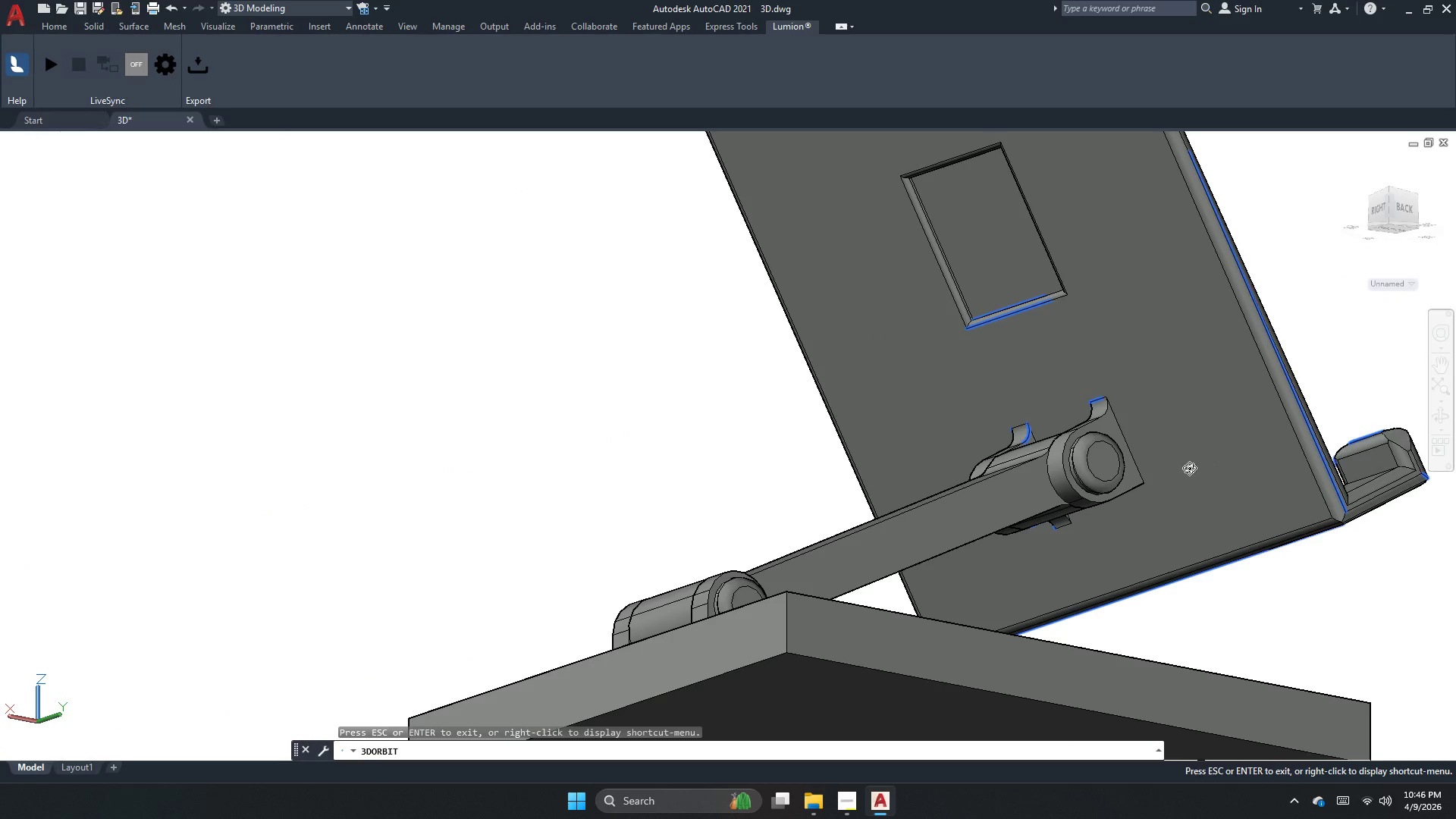 
key(Escape)
 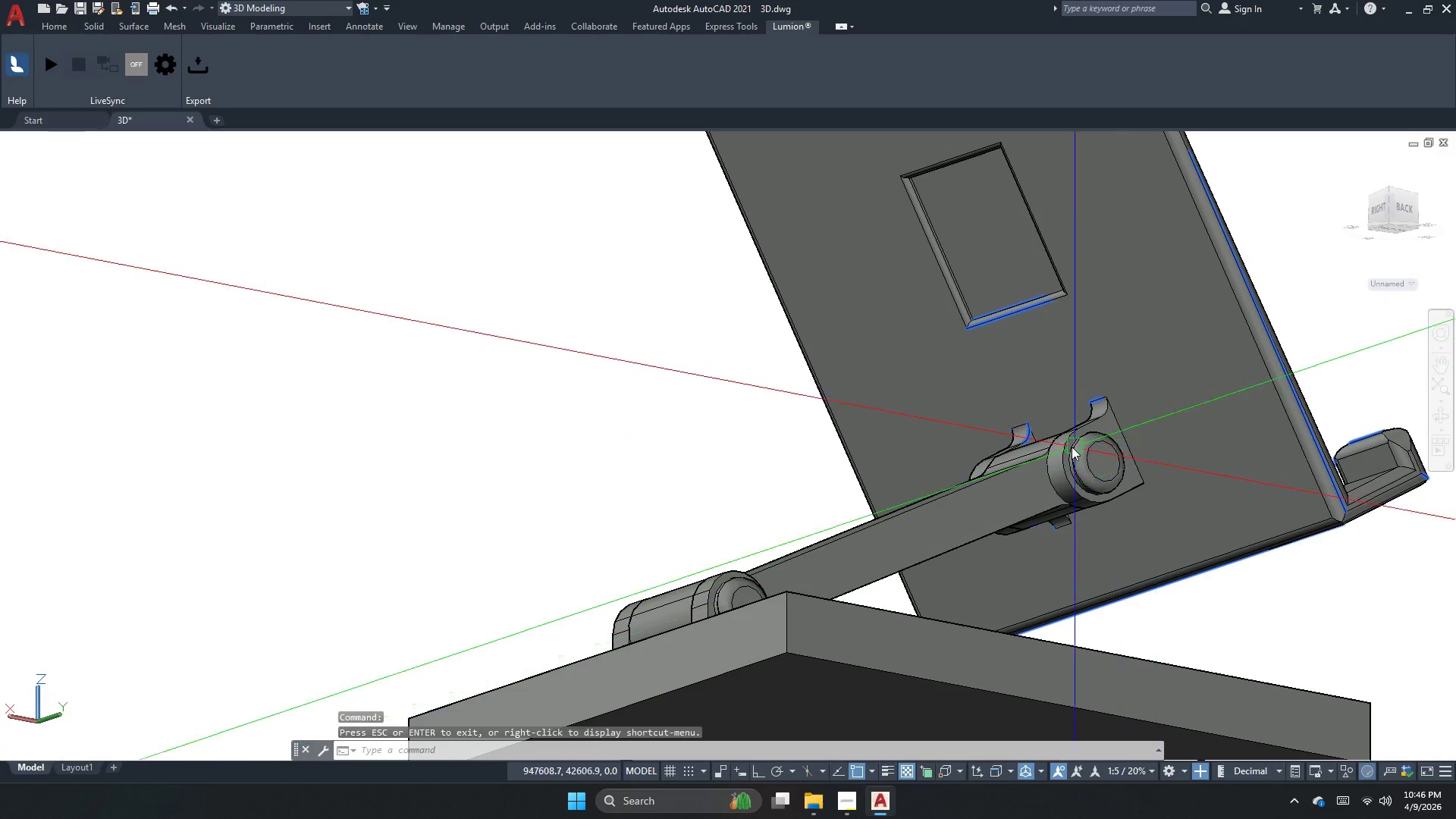 
left_click([1072, 447])
 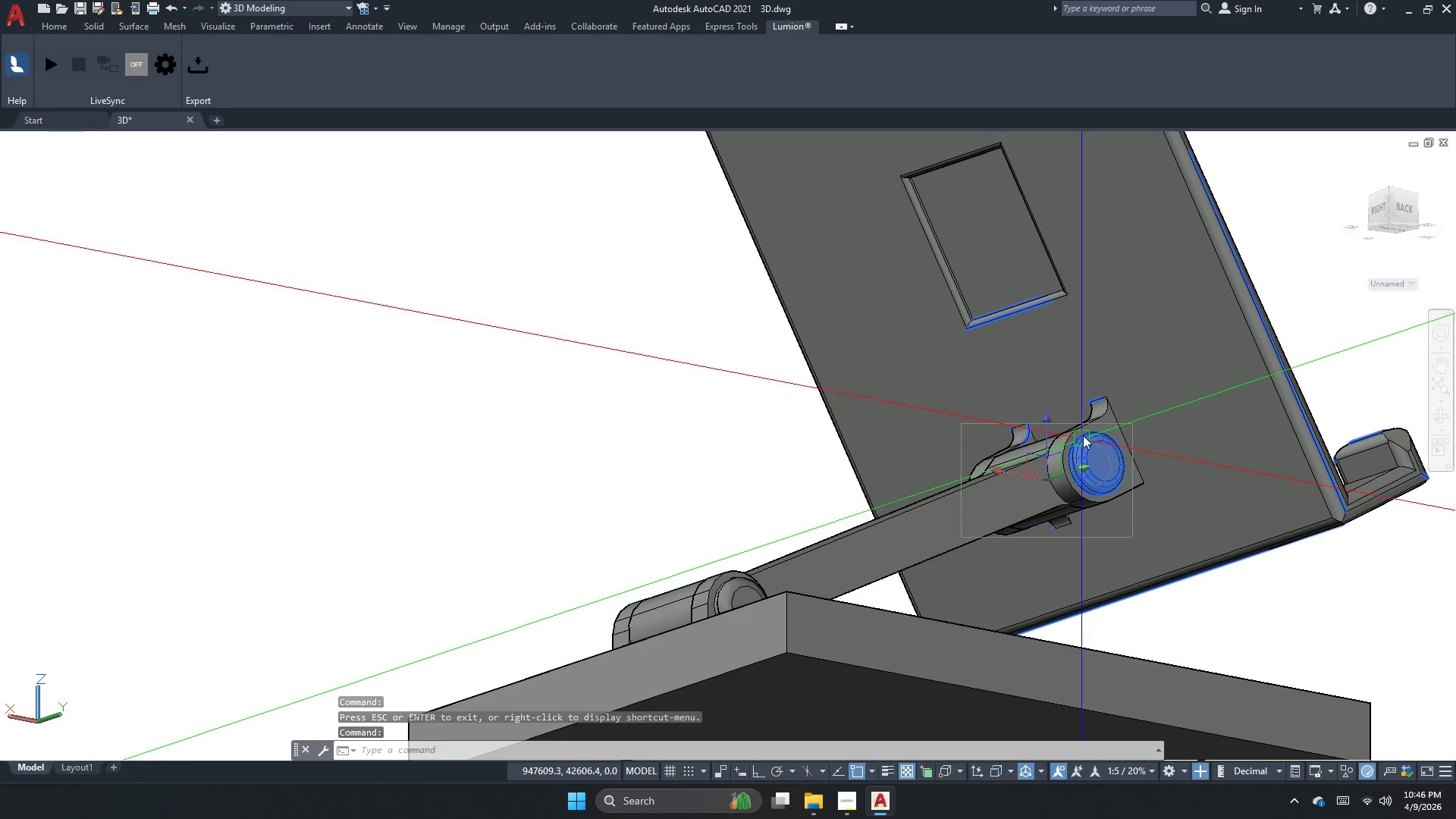 
key(Escape)
 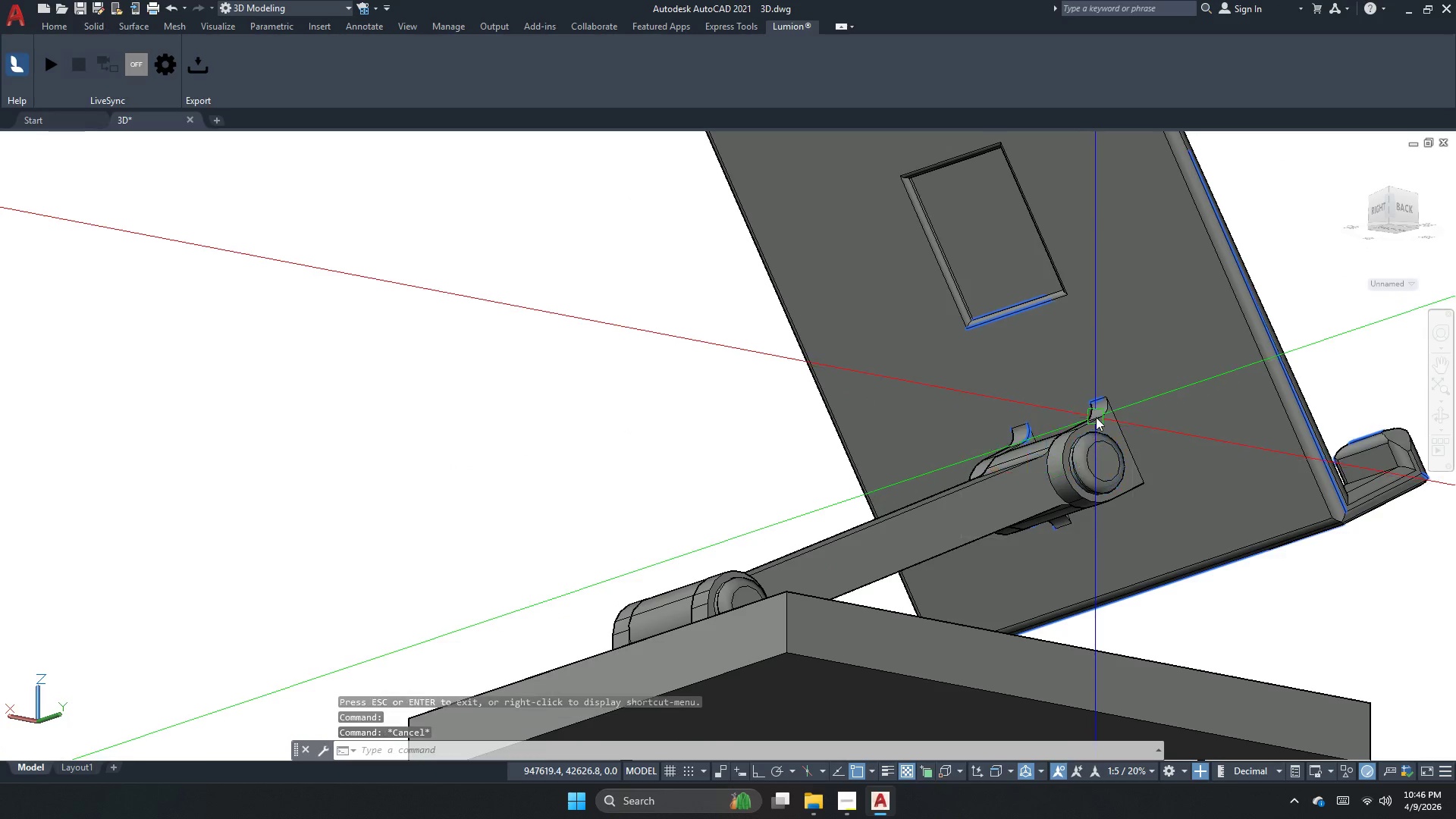 
left_click([1096, 417])
 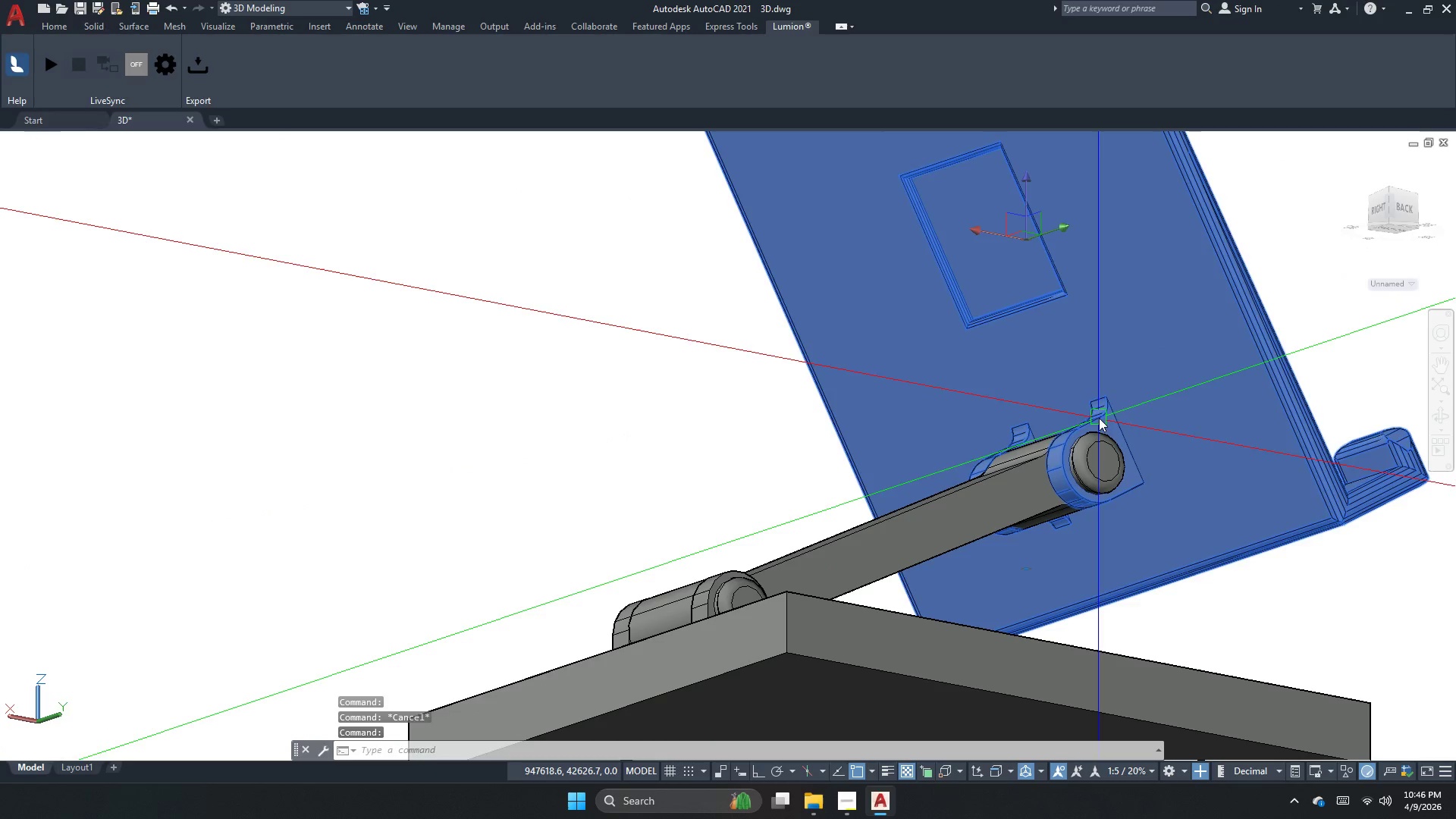 
key(Escape)
 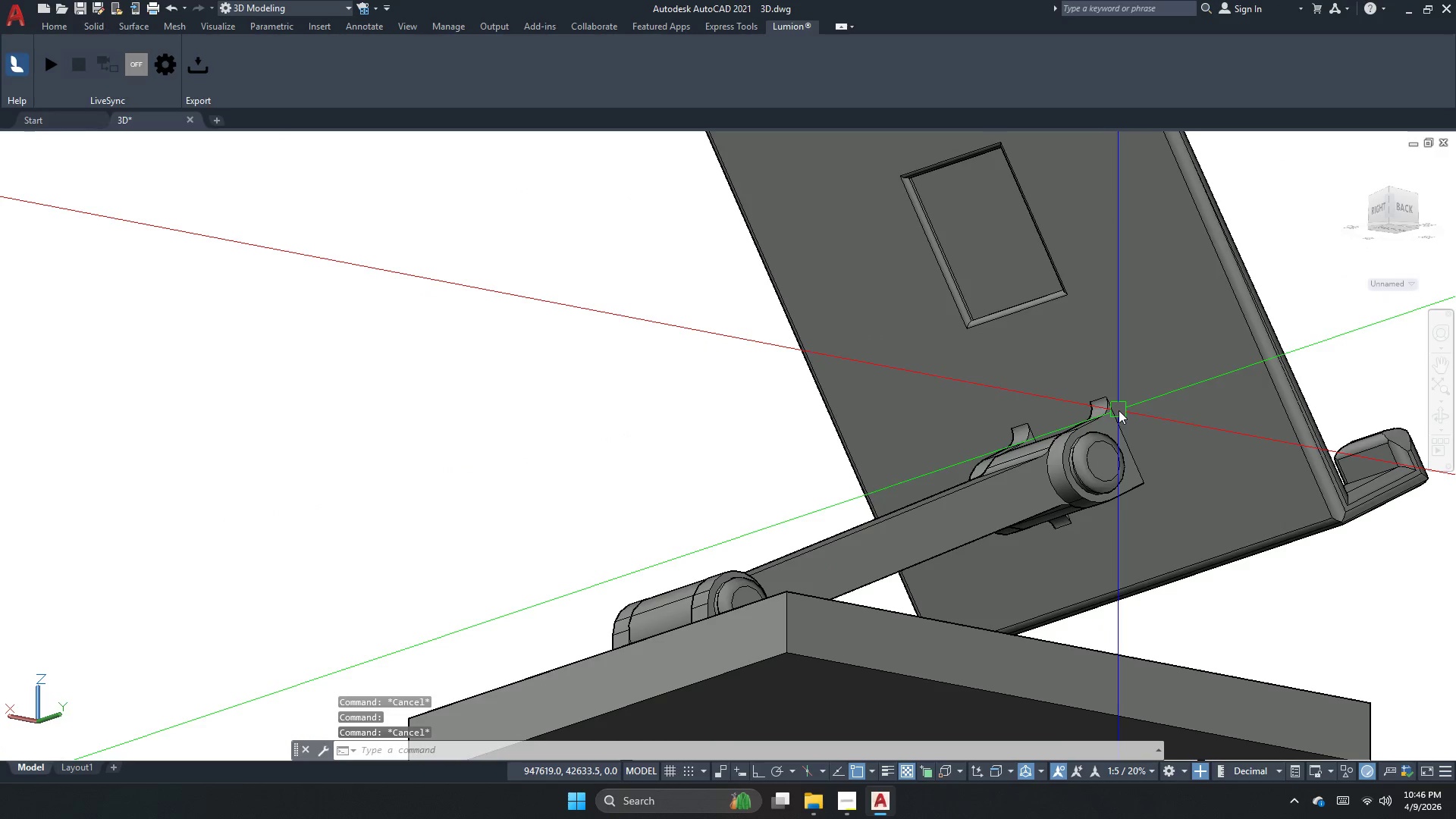 
left_click([1119, 410])
 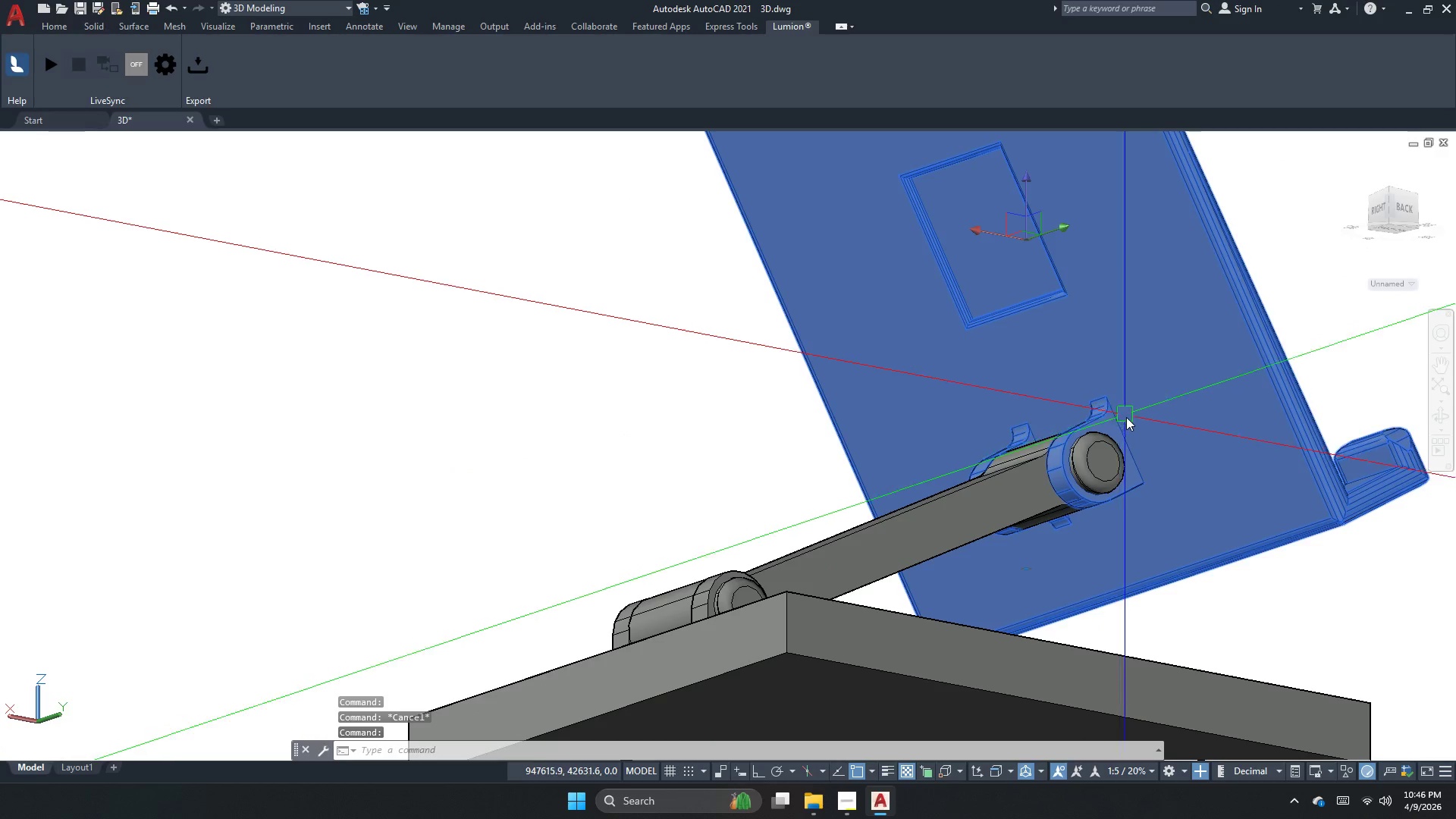 
key(Escape)
 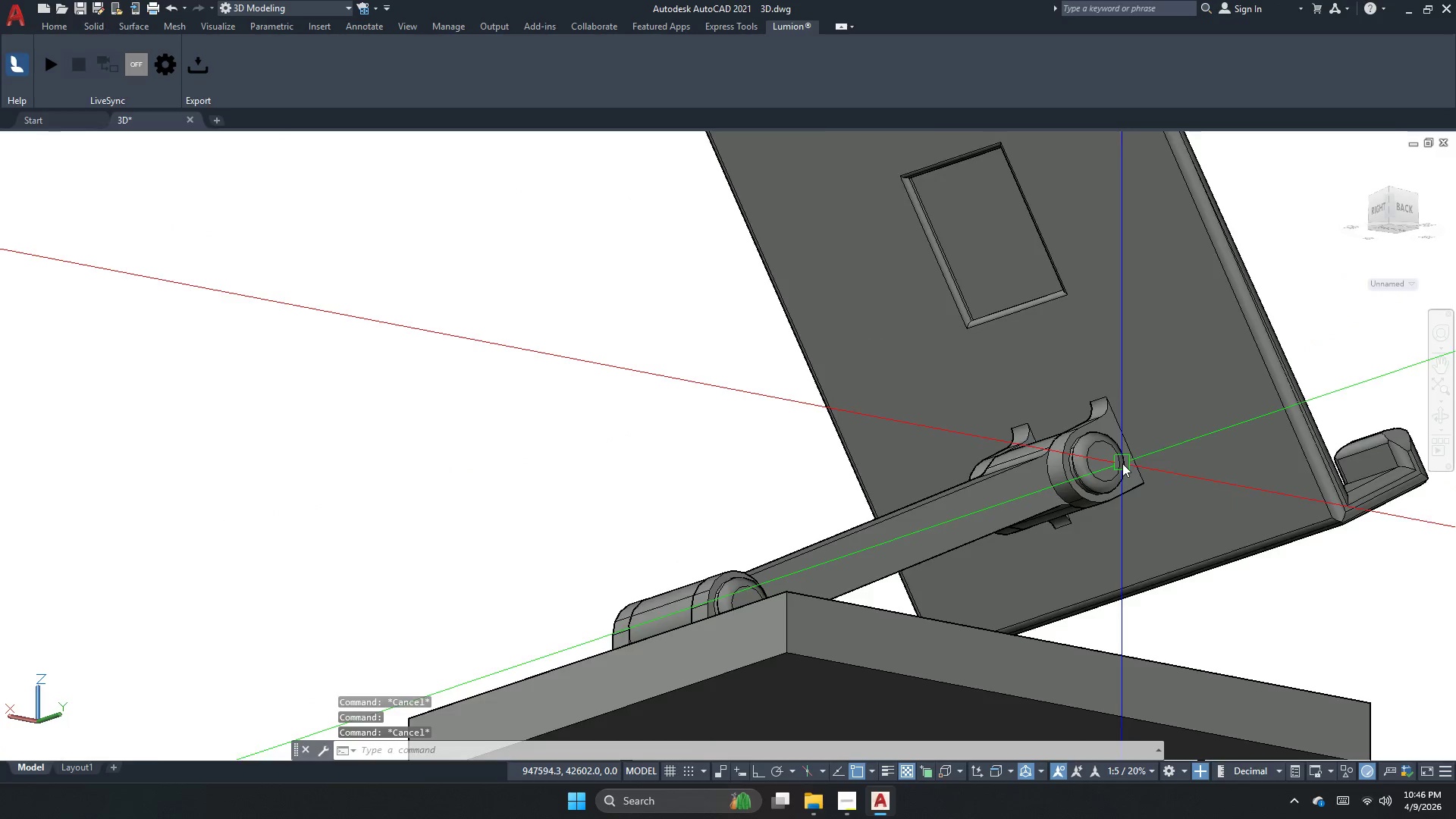 
scroll: coordinate [1122, 468], scroll_direction: up, amount: 3.0
 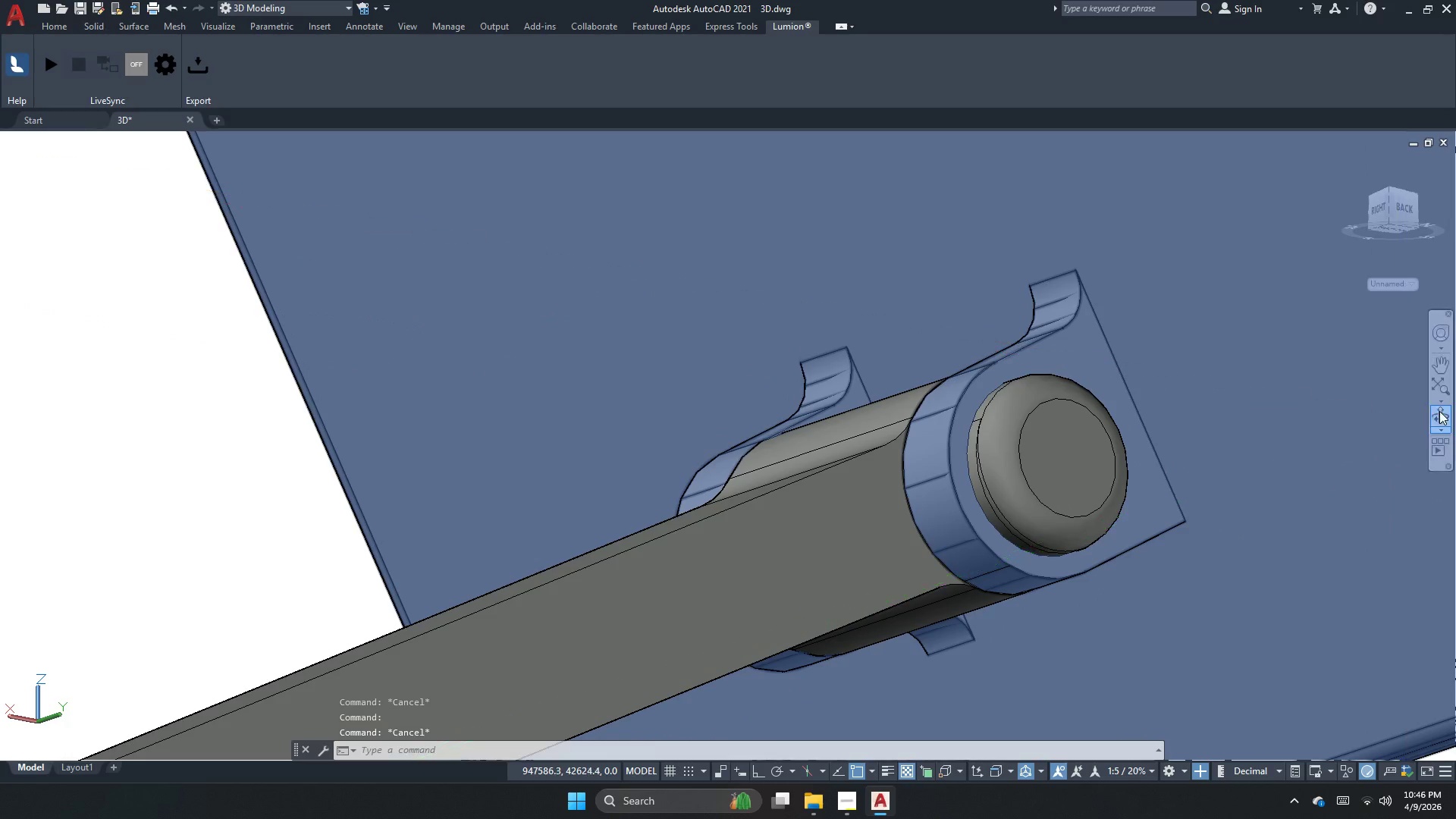 
left_click([1440, 416])
 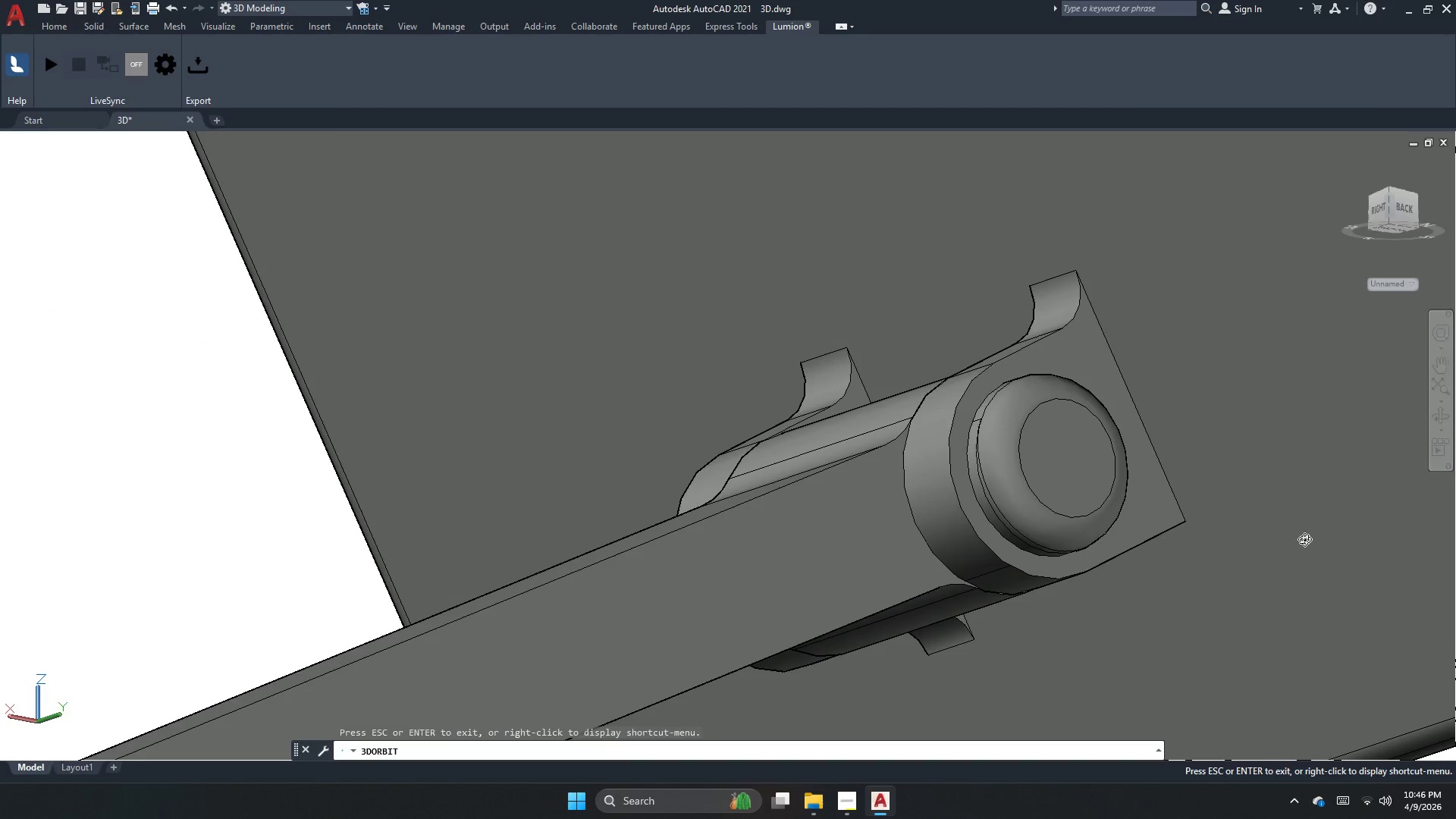 
left_click_drag(start_coordinate=[1241, 563], to_coordinate=[1153, 500])
 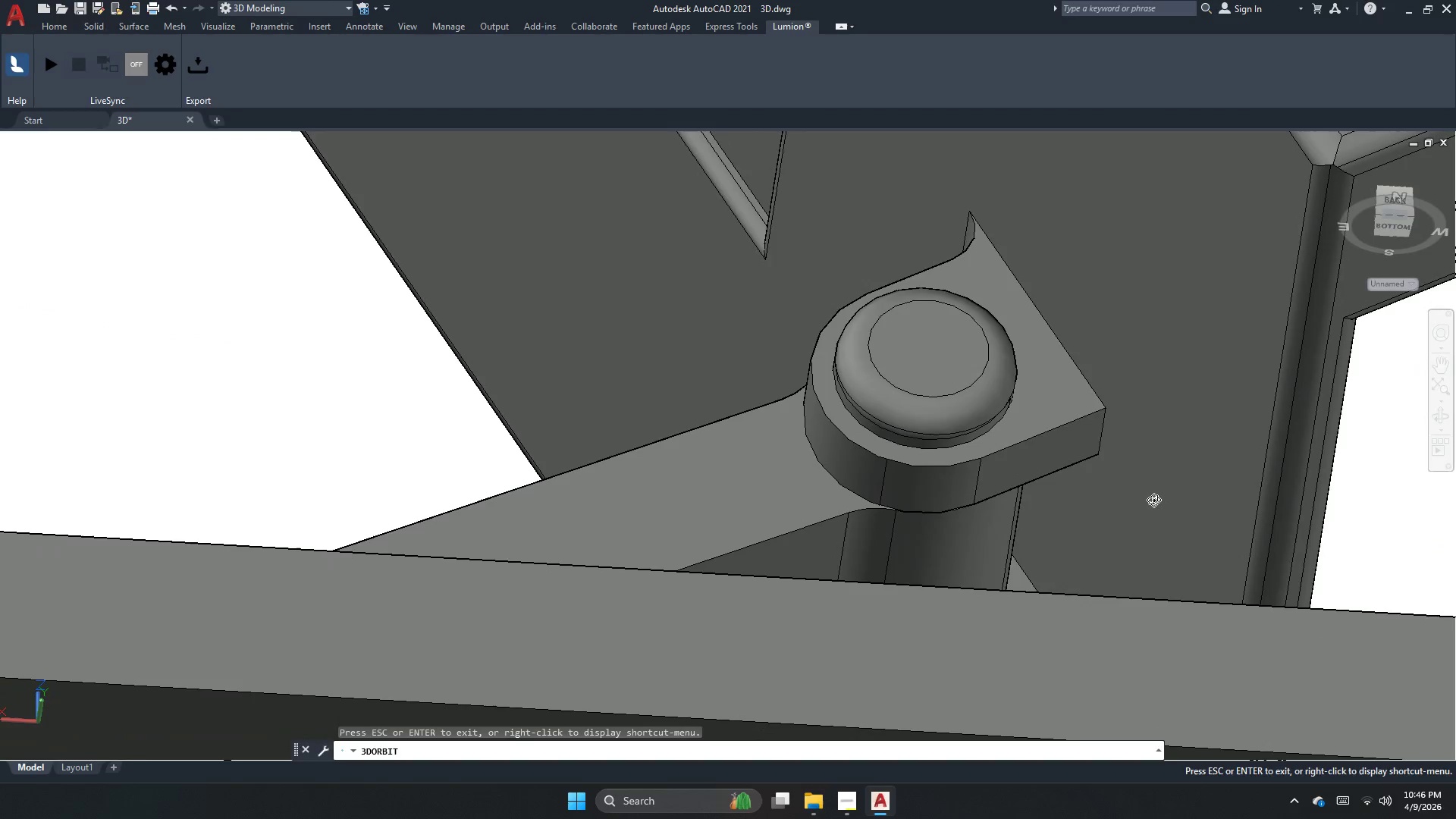 
key(Escape)
 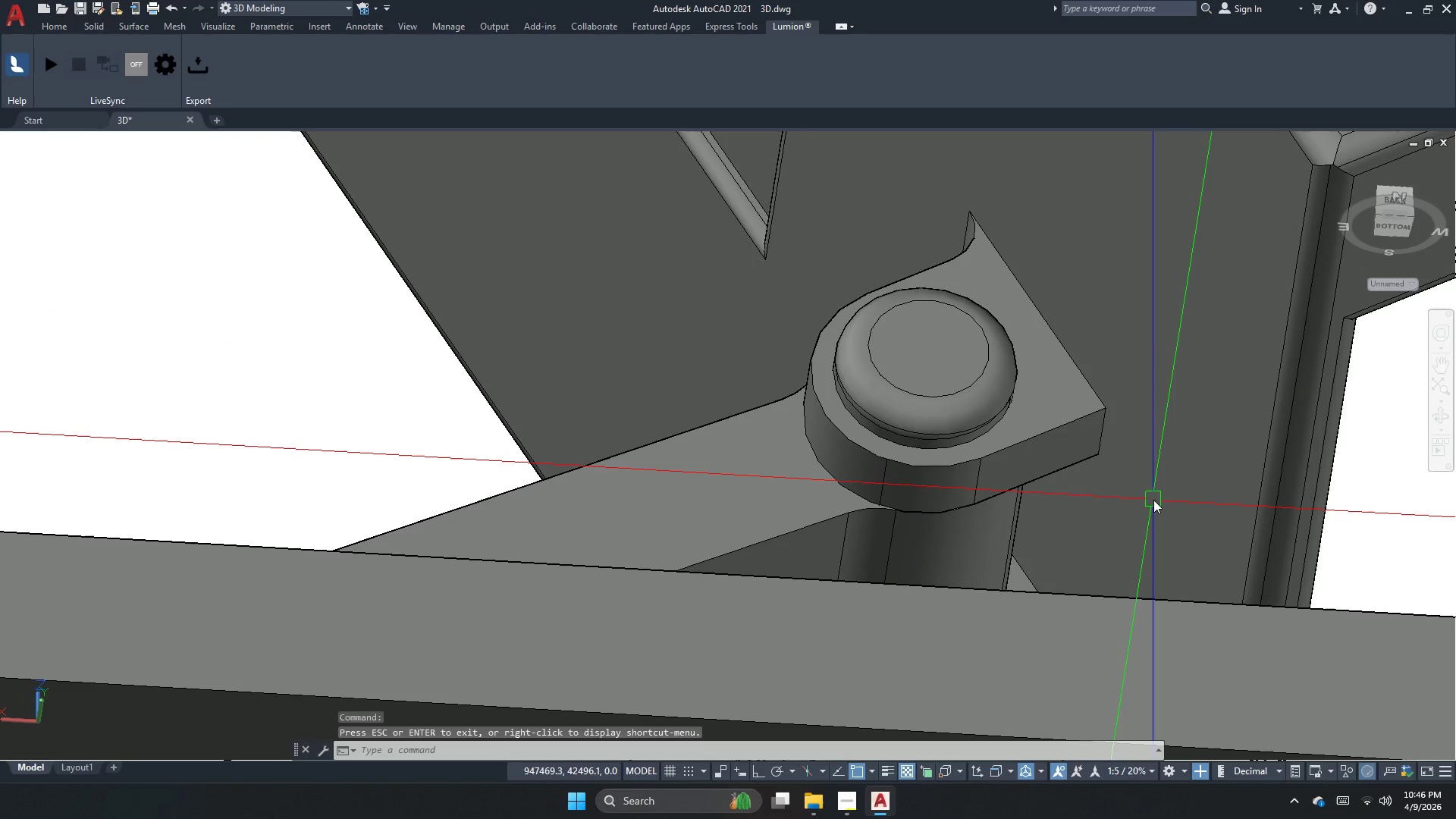 
key(Escape)
 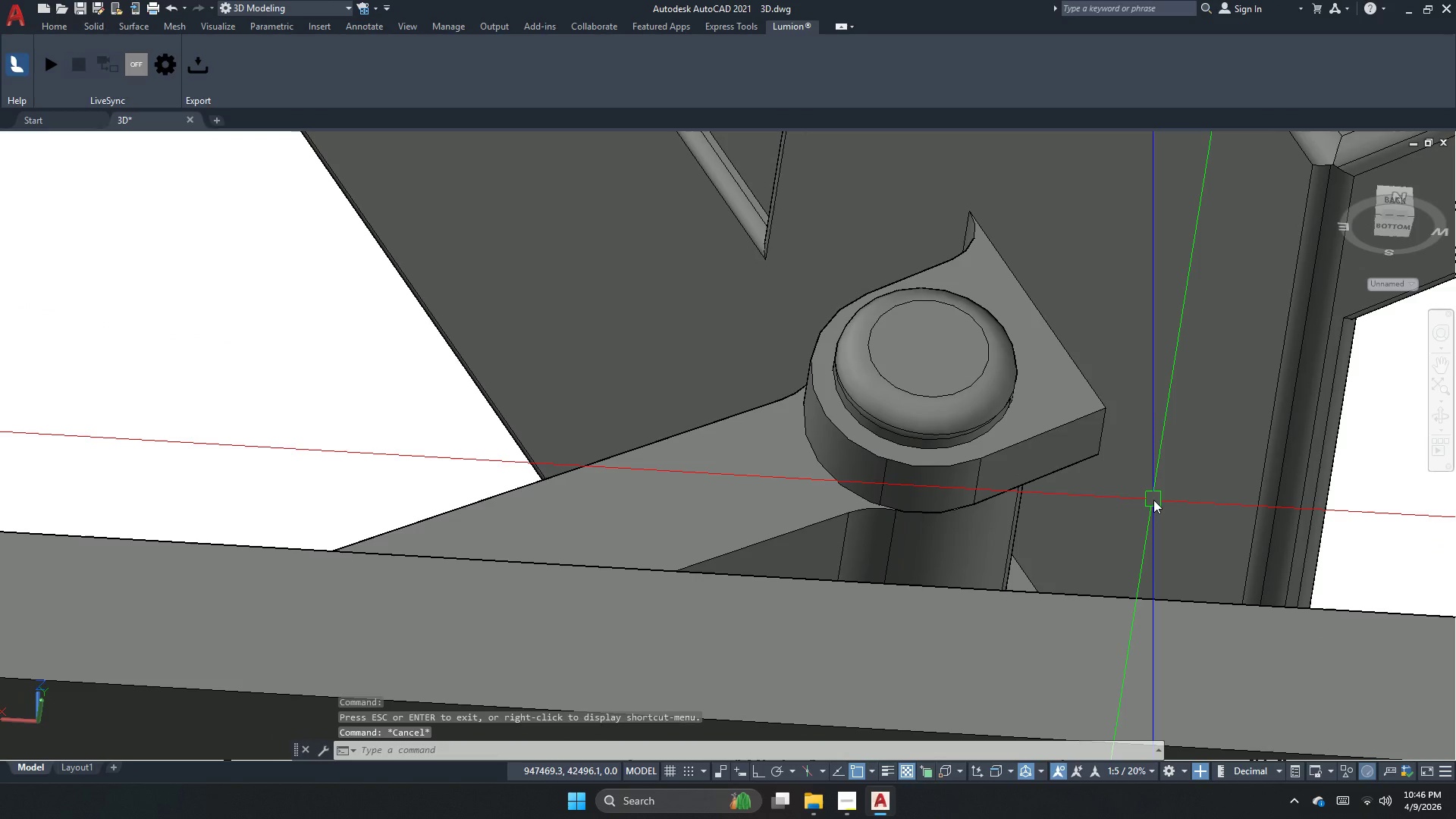 
key(Escape)
 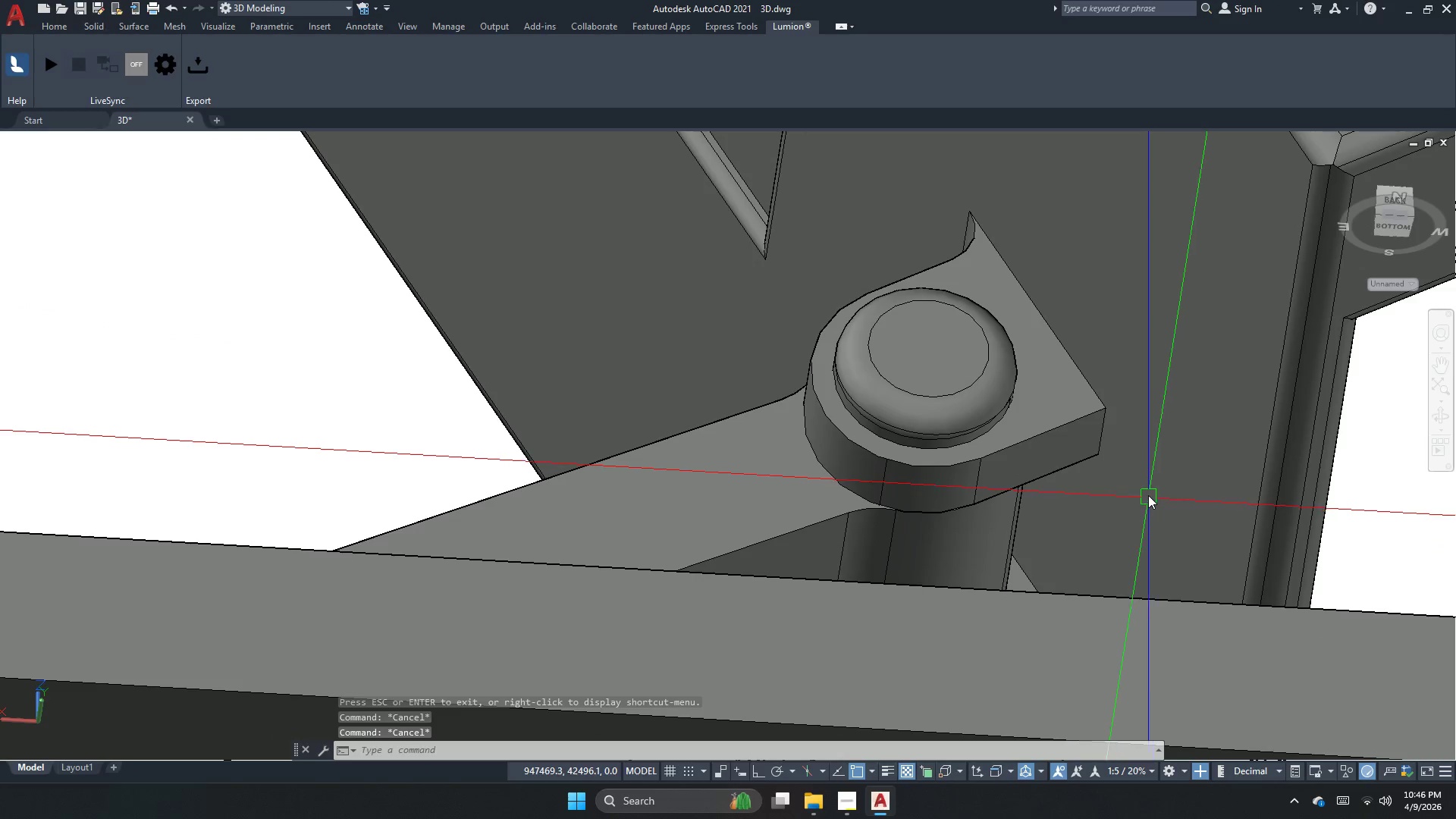 
key(F)
 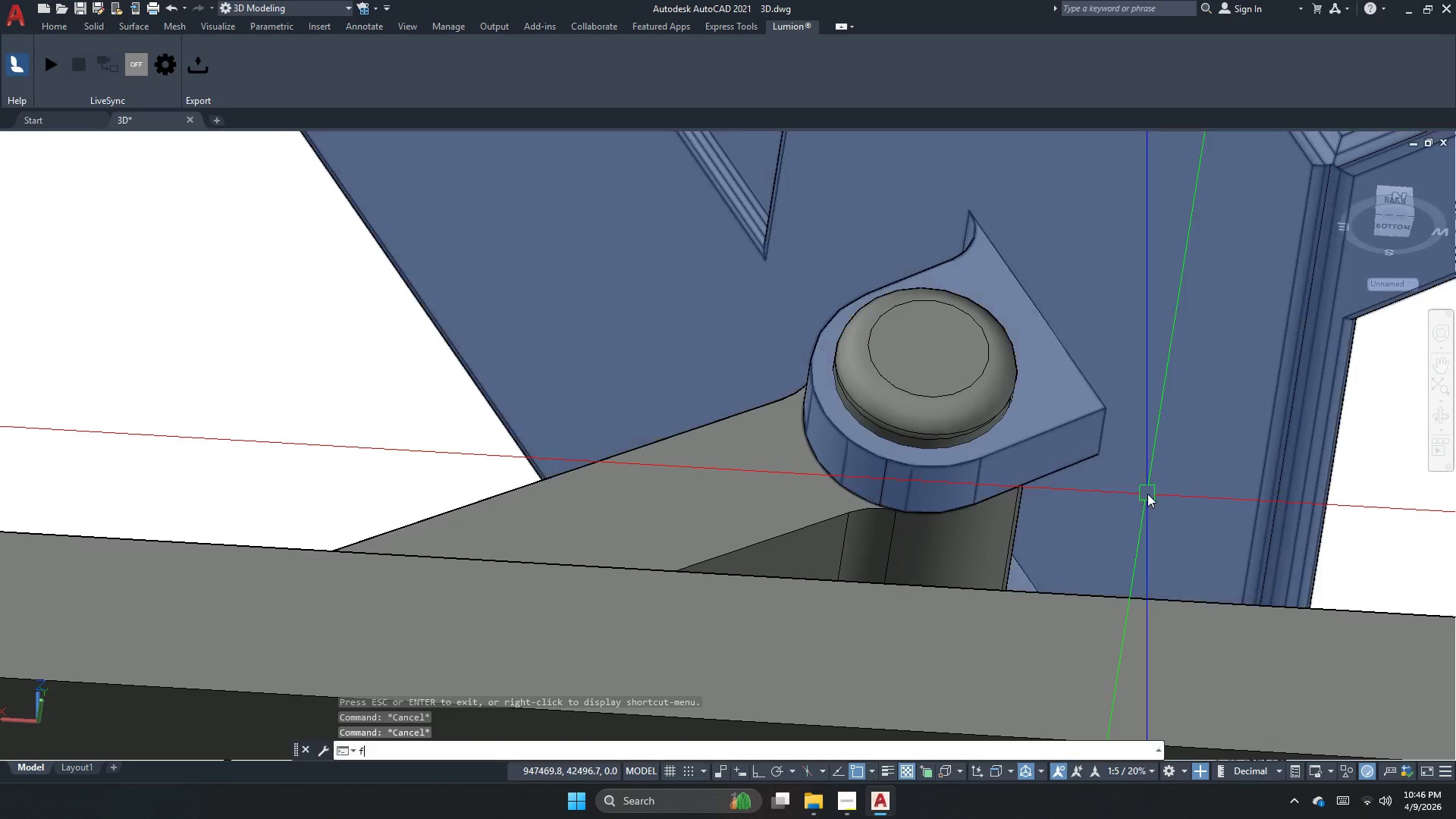 
key(Space)
 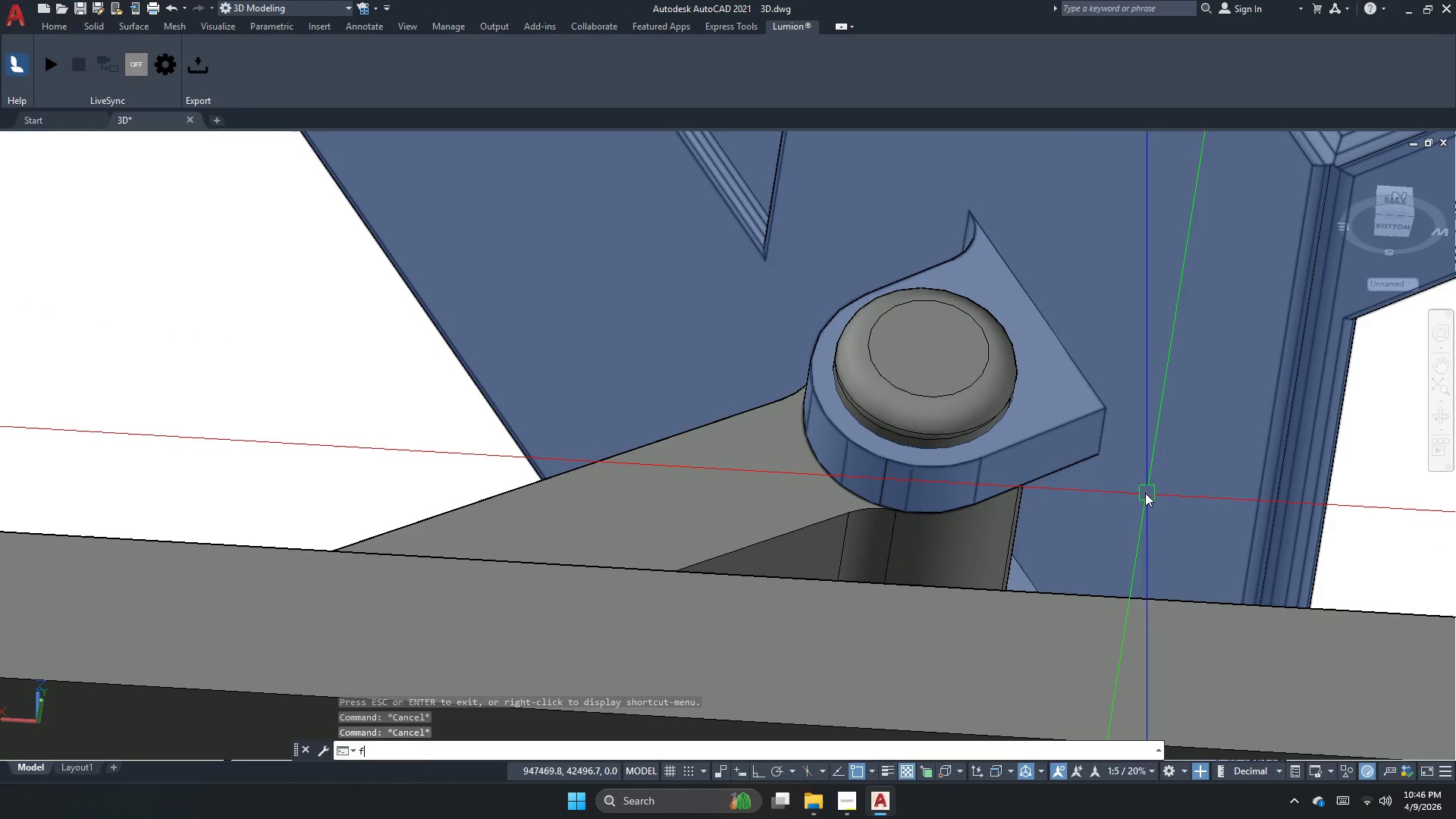 
key(R)
 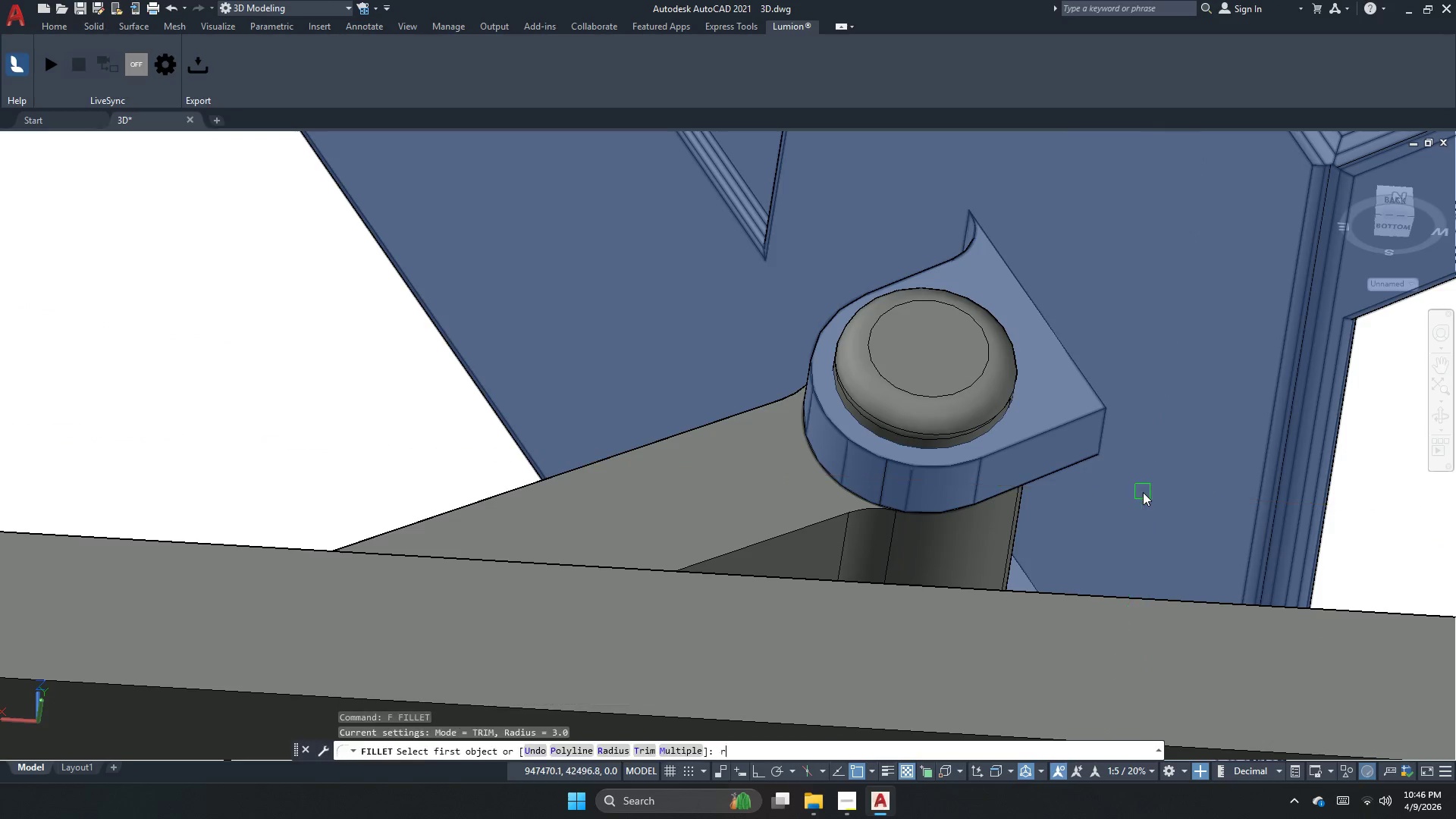 
key(Space)
 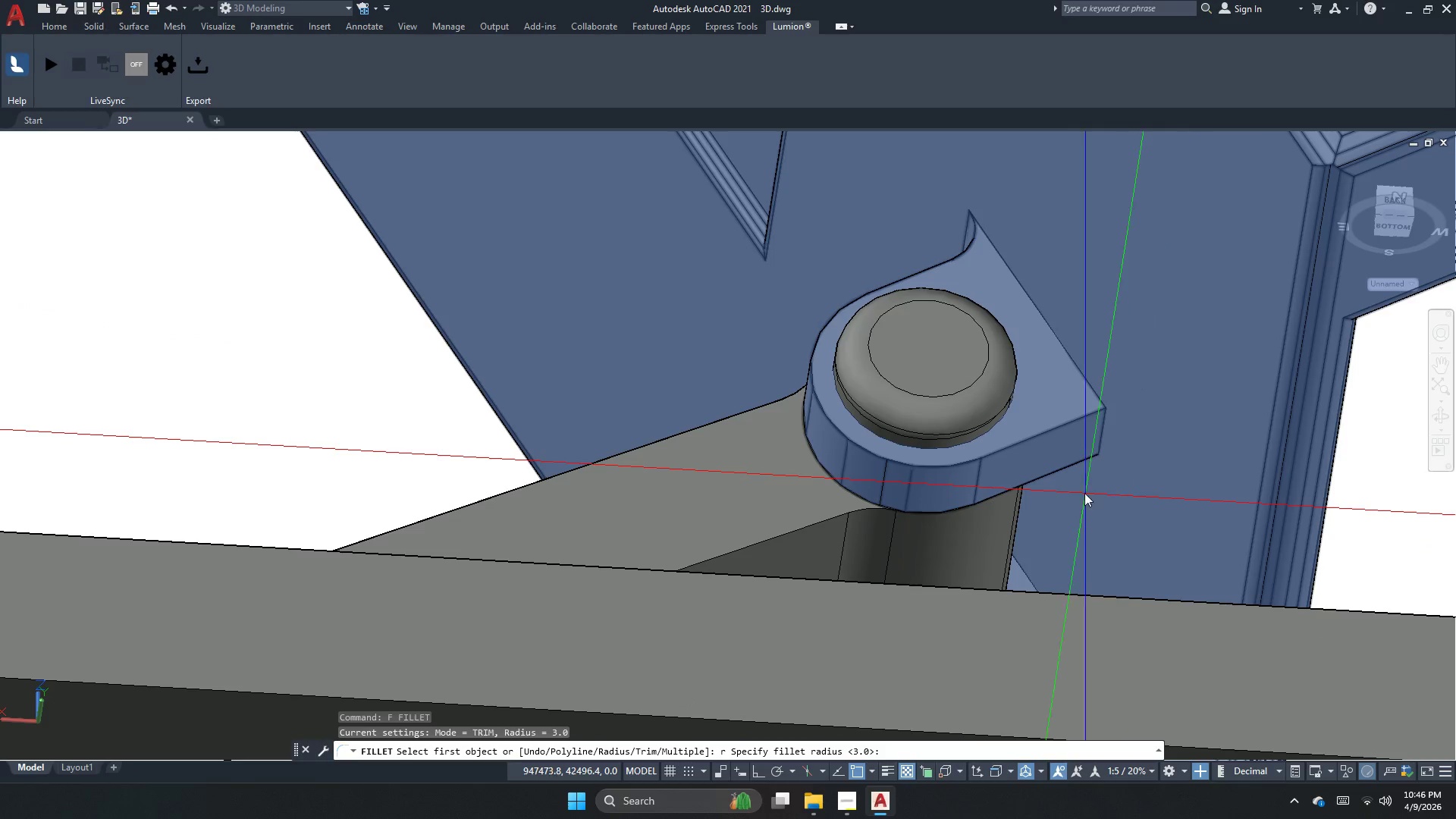 
key(Space)
 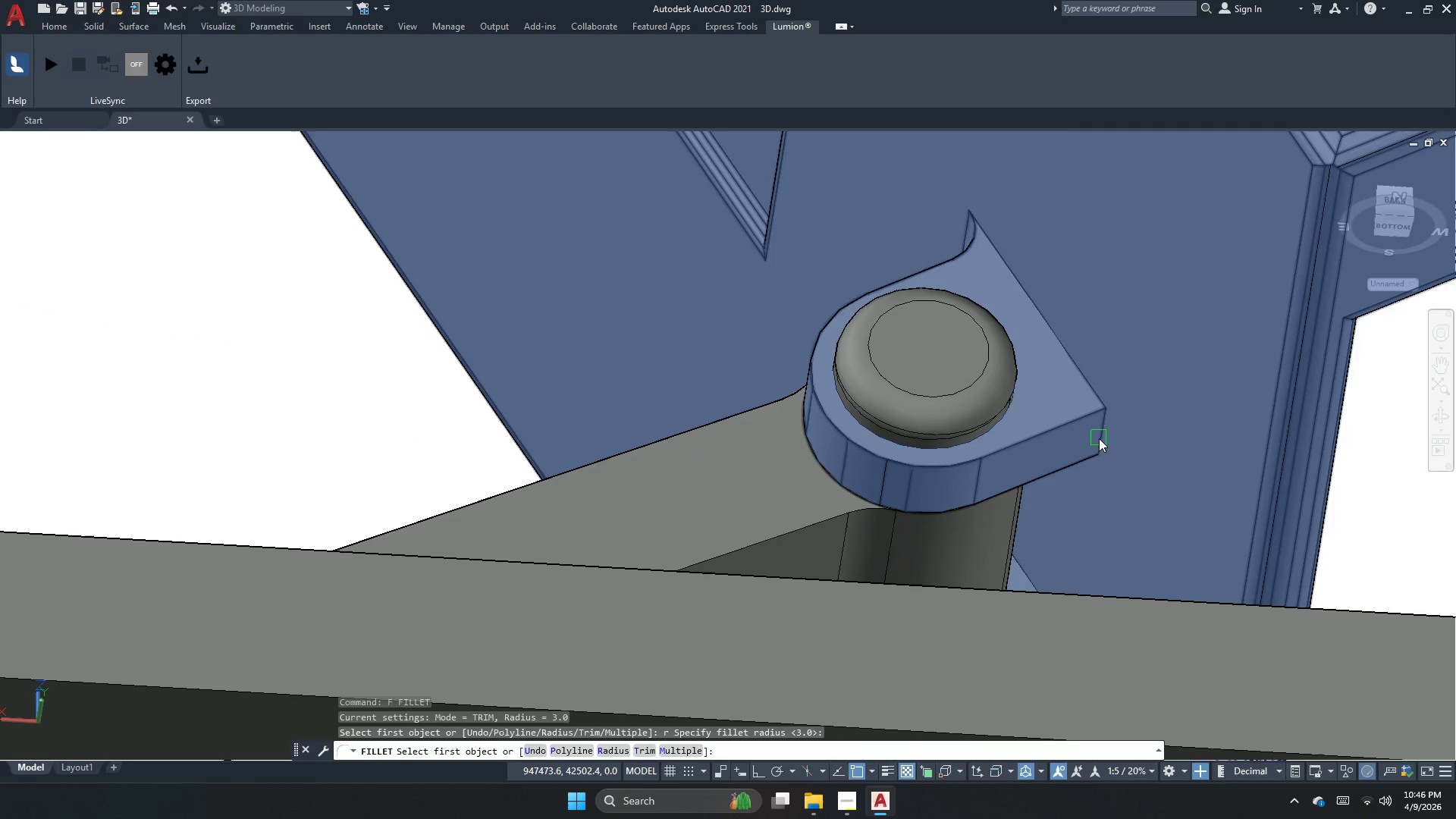 
left_click([1099, 438])
 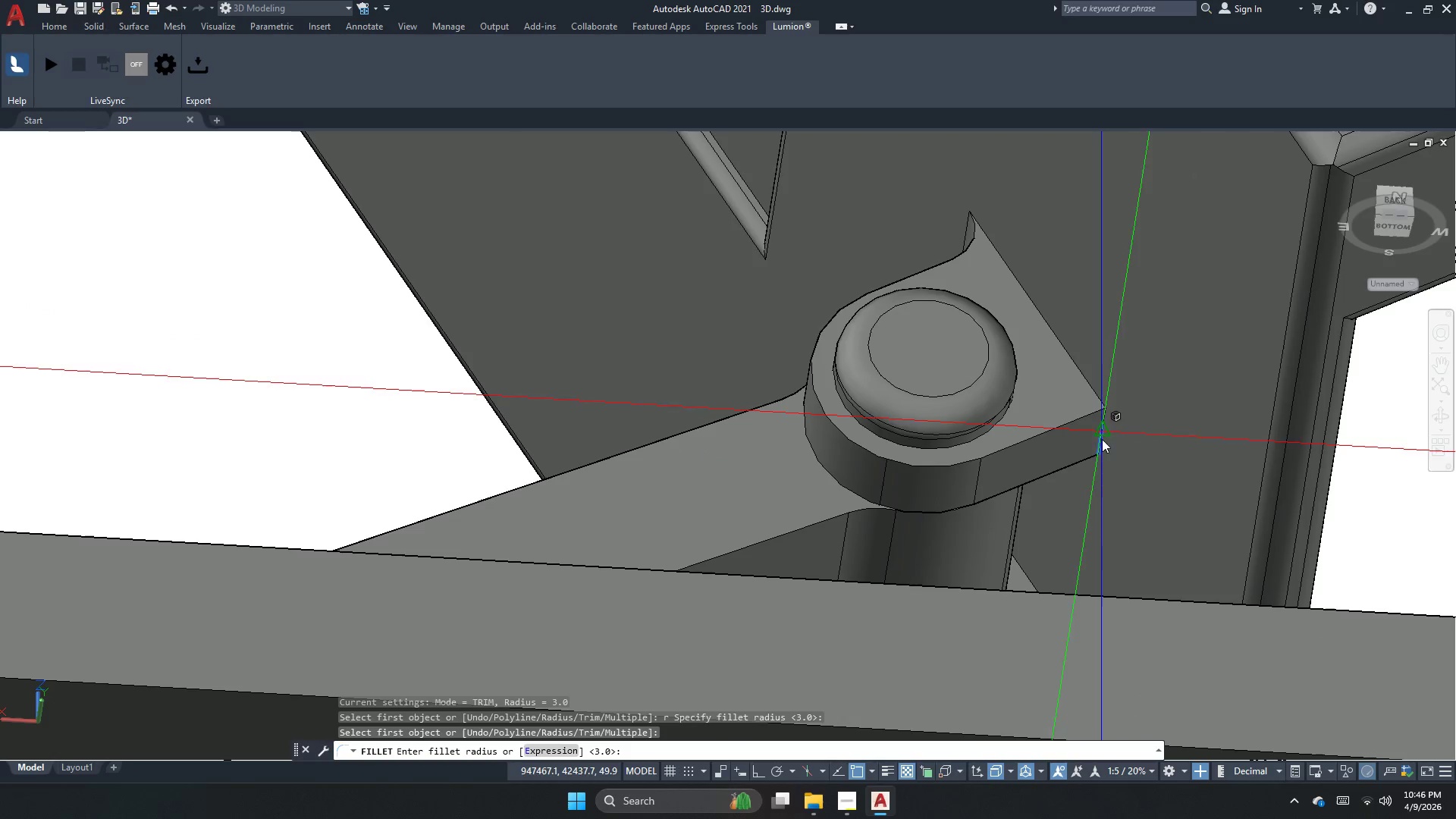 
key(Space)
 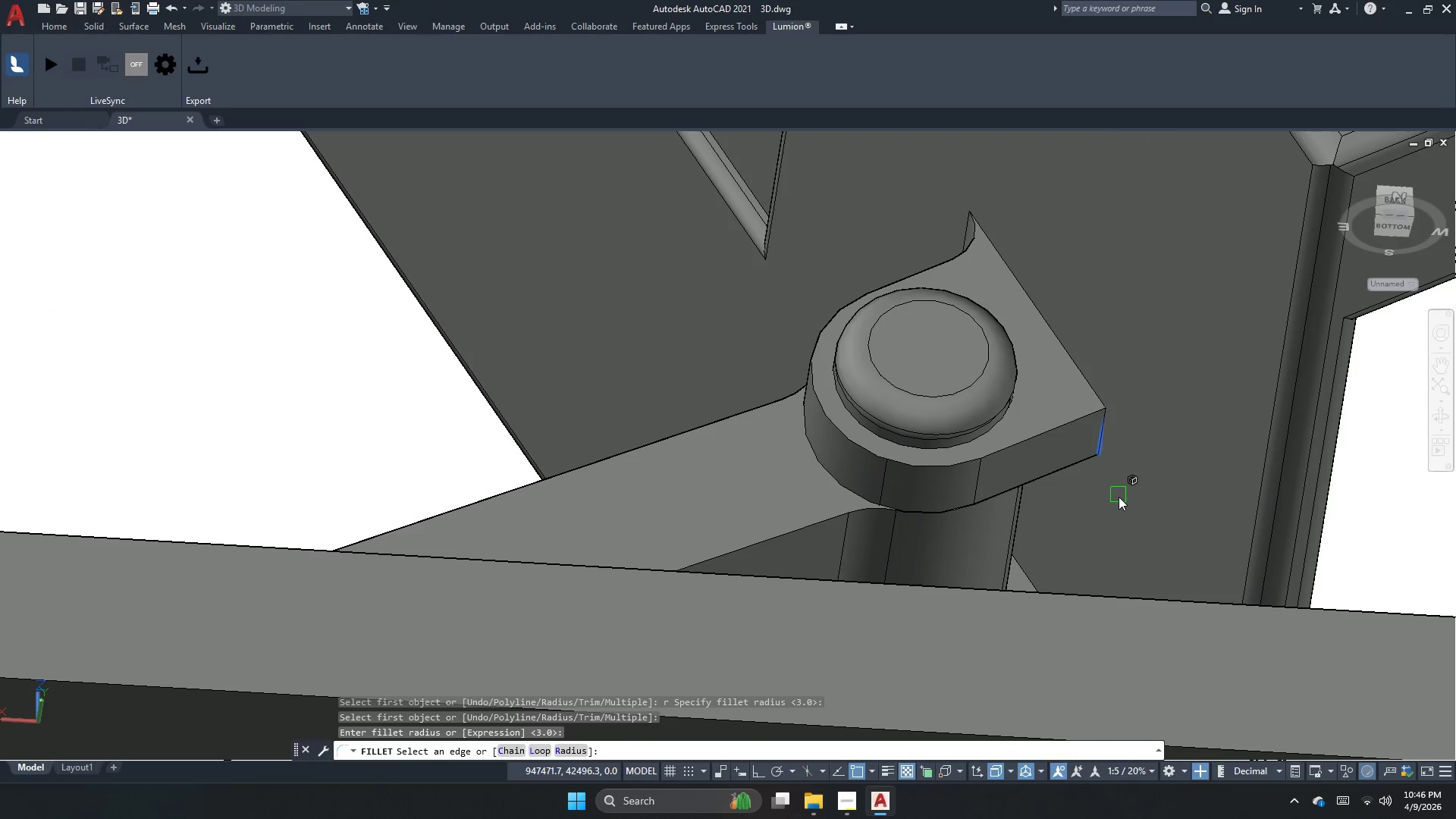 
key(Space)
 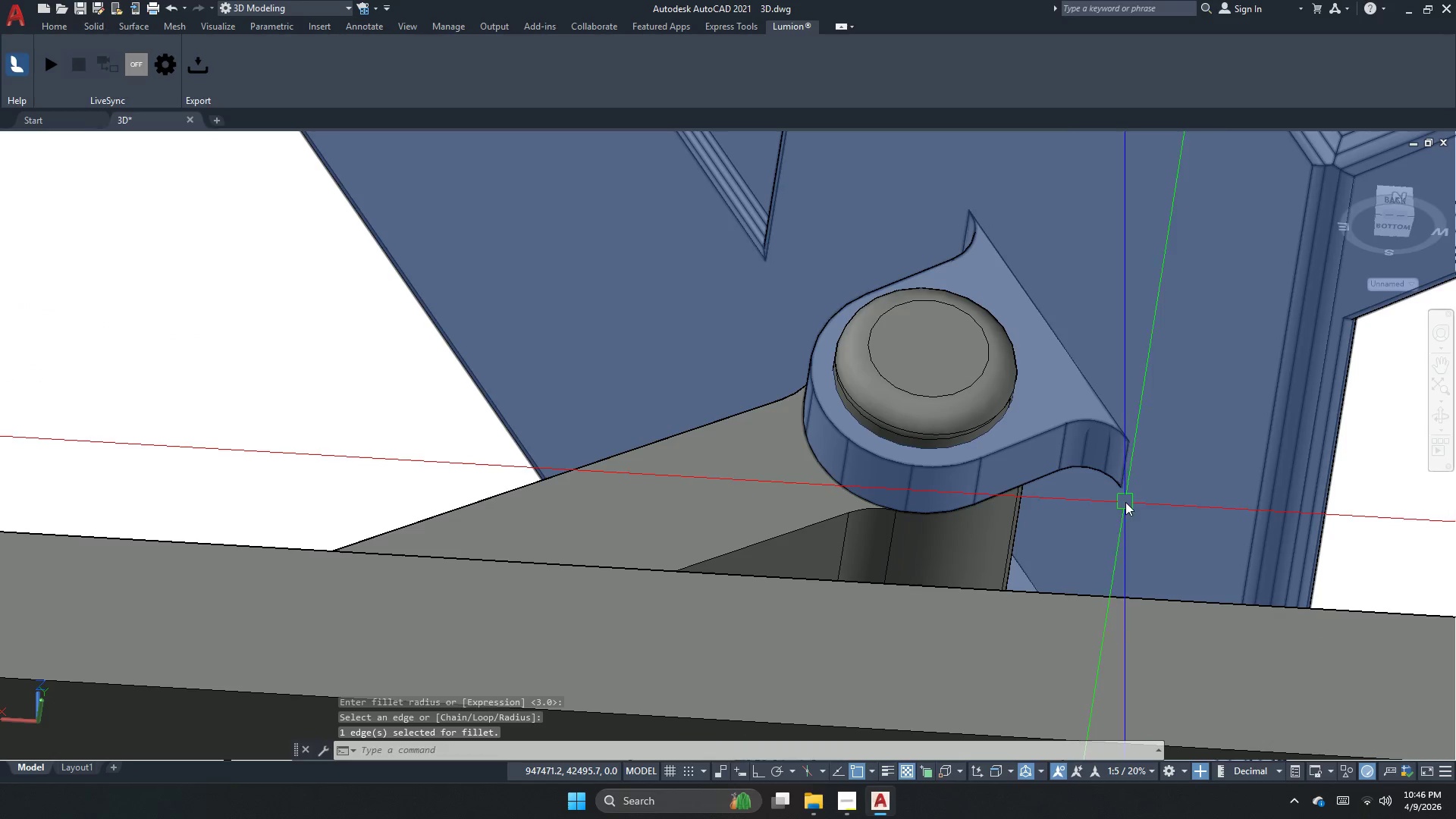 
key(Escape)
 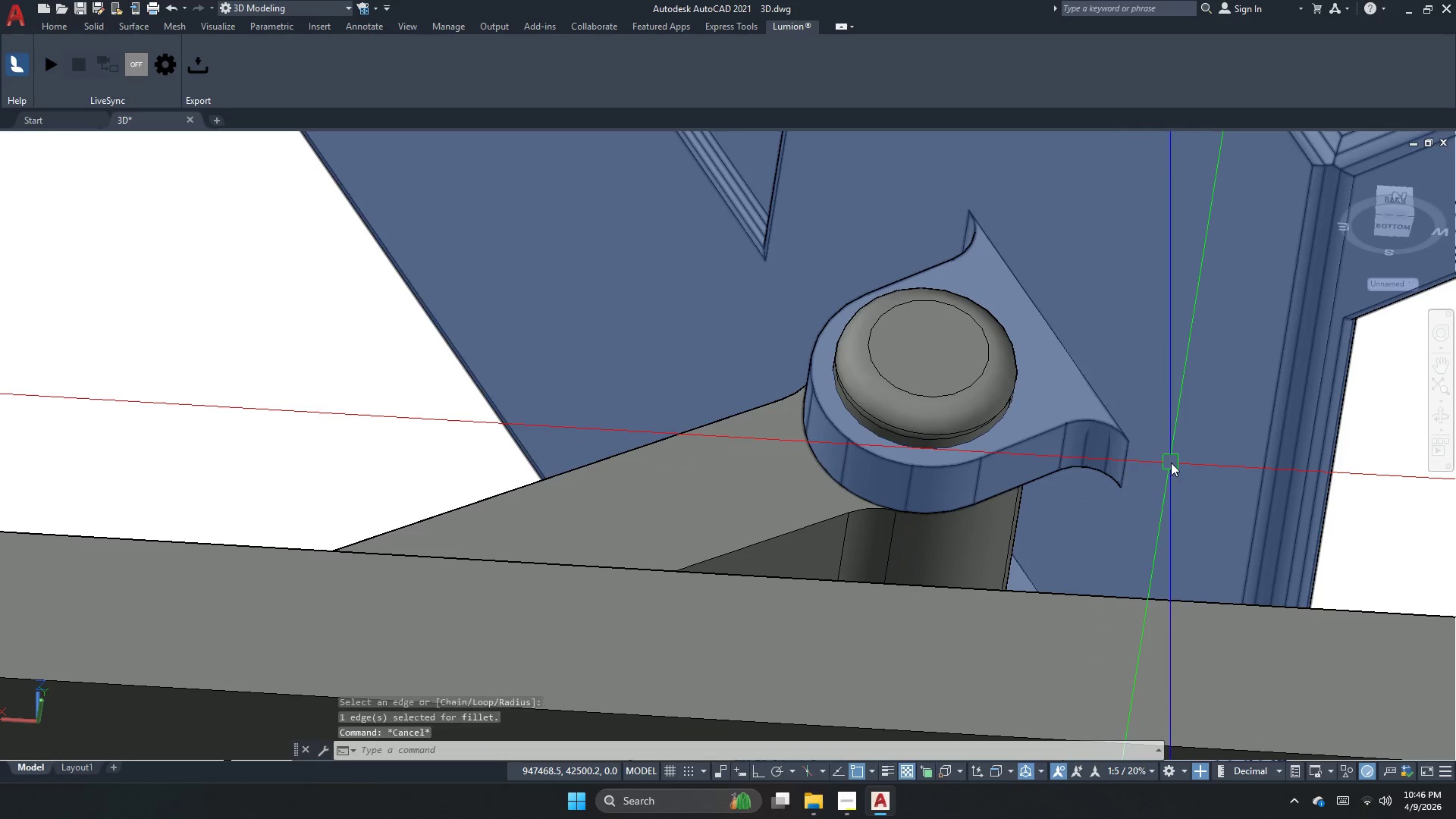 
left_click([1171, 463])
 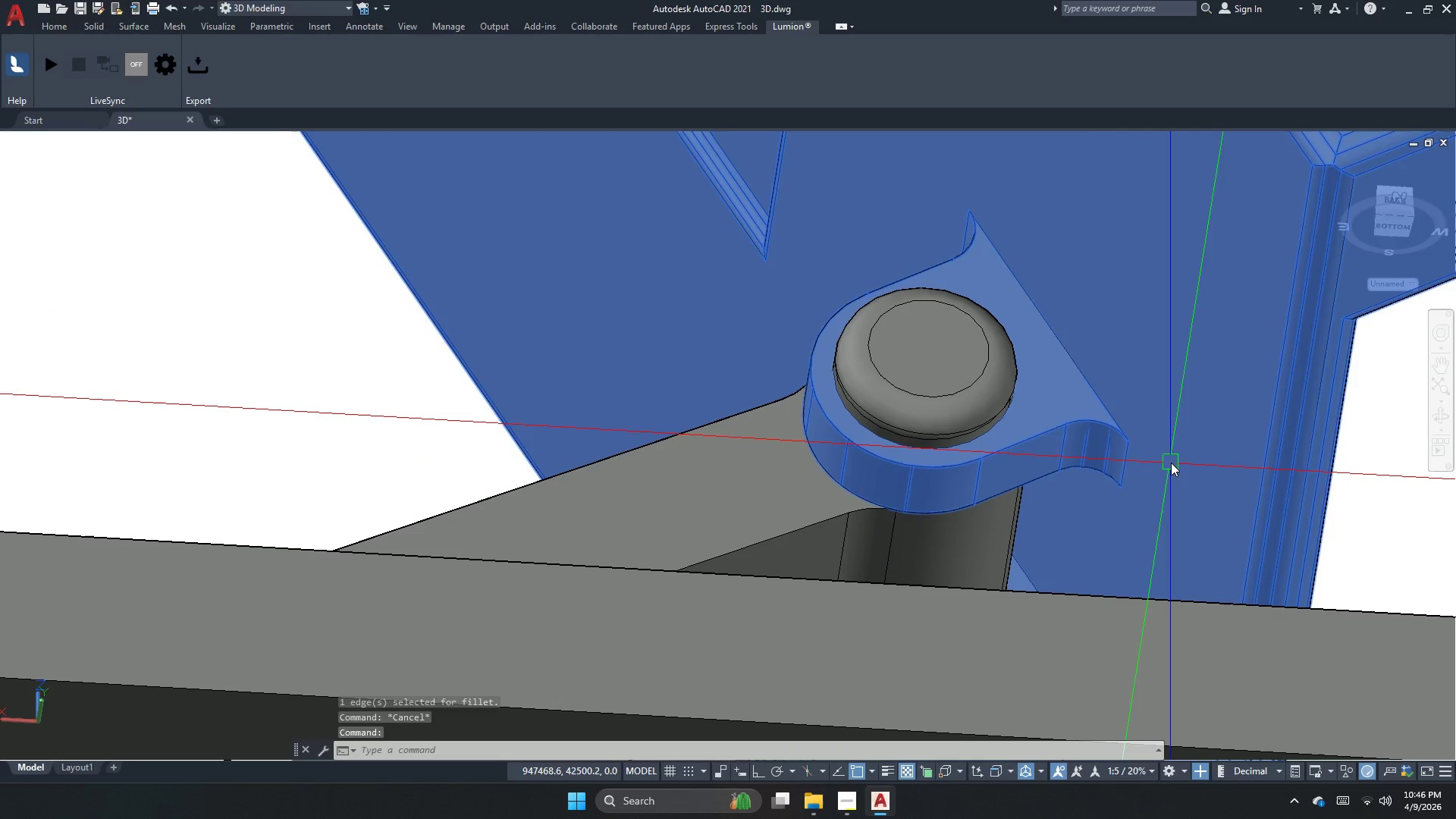 
key(Escape)
 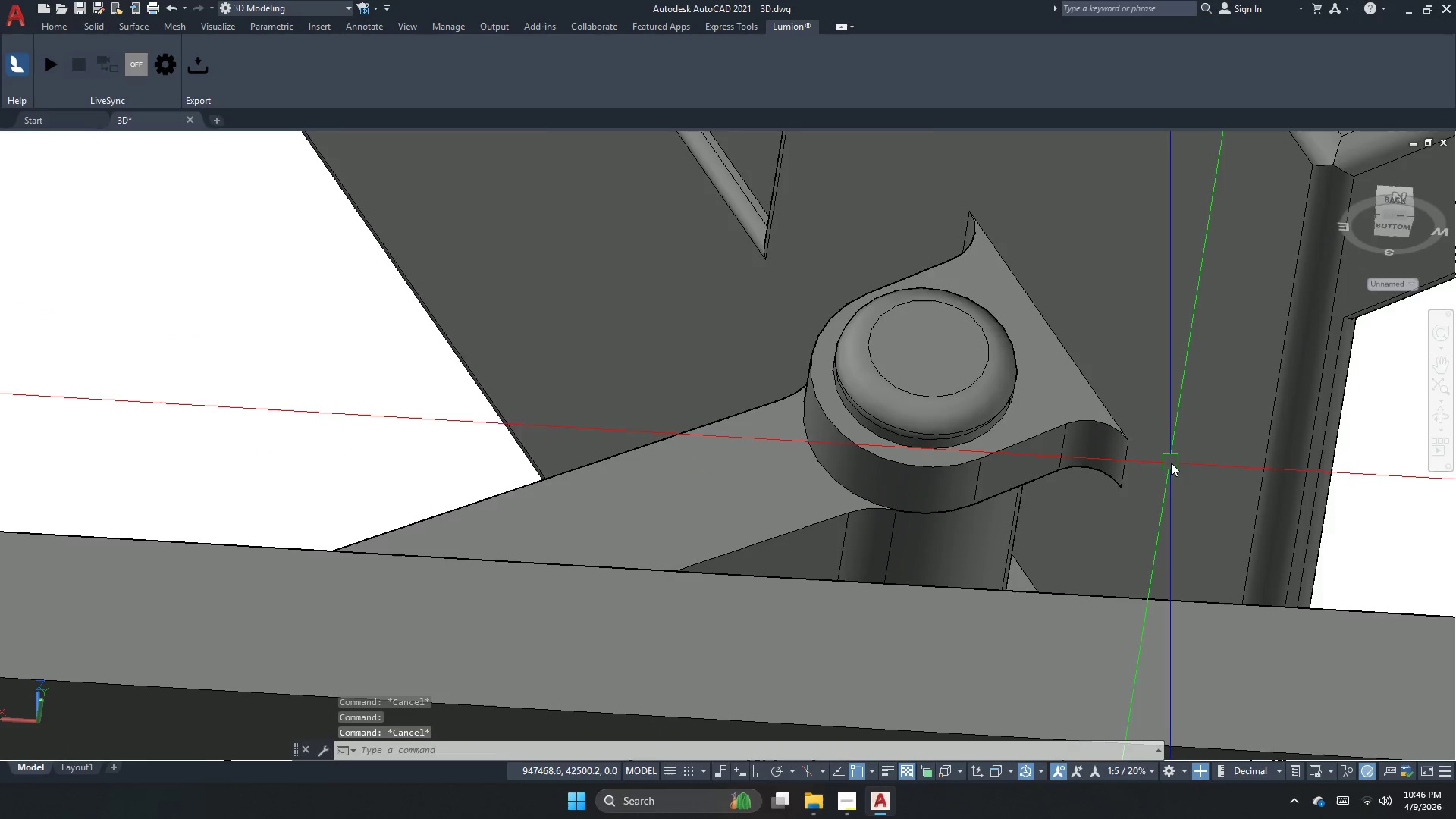 
scroll: coordinate [1132, 457], scroll_direction: down, amount: 6.0
 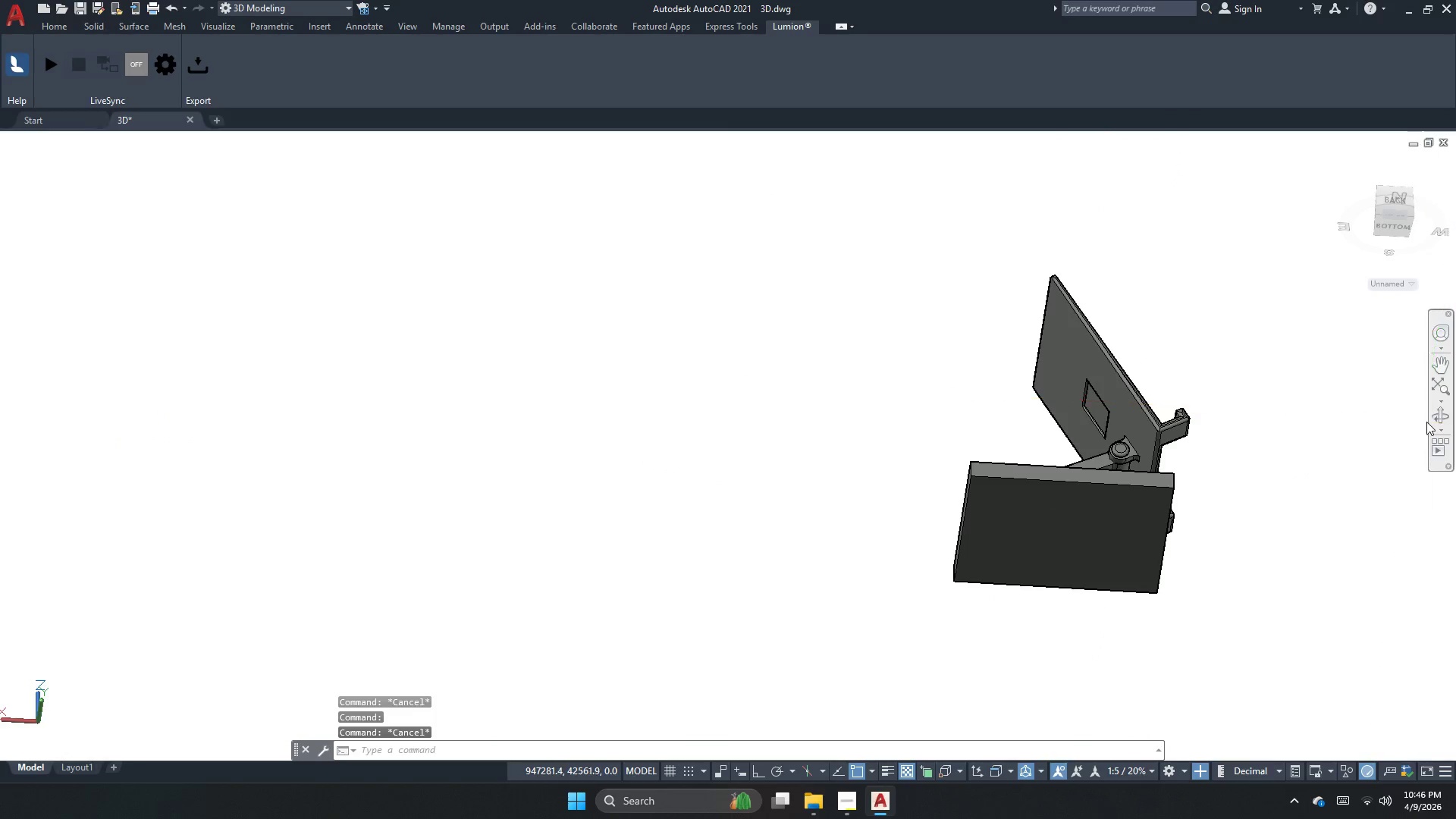 
double_click([1440, 417])
 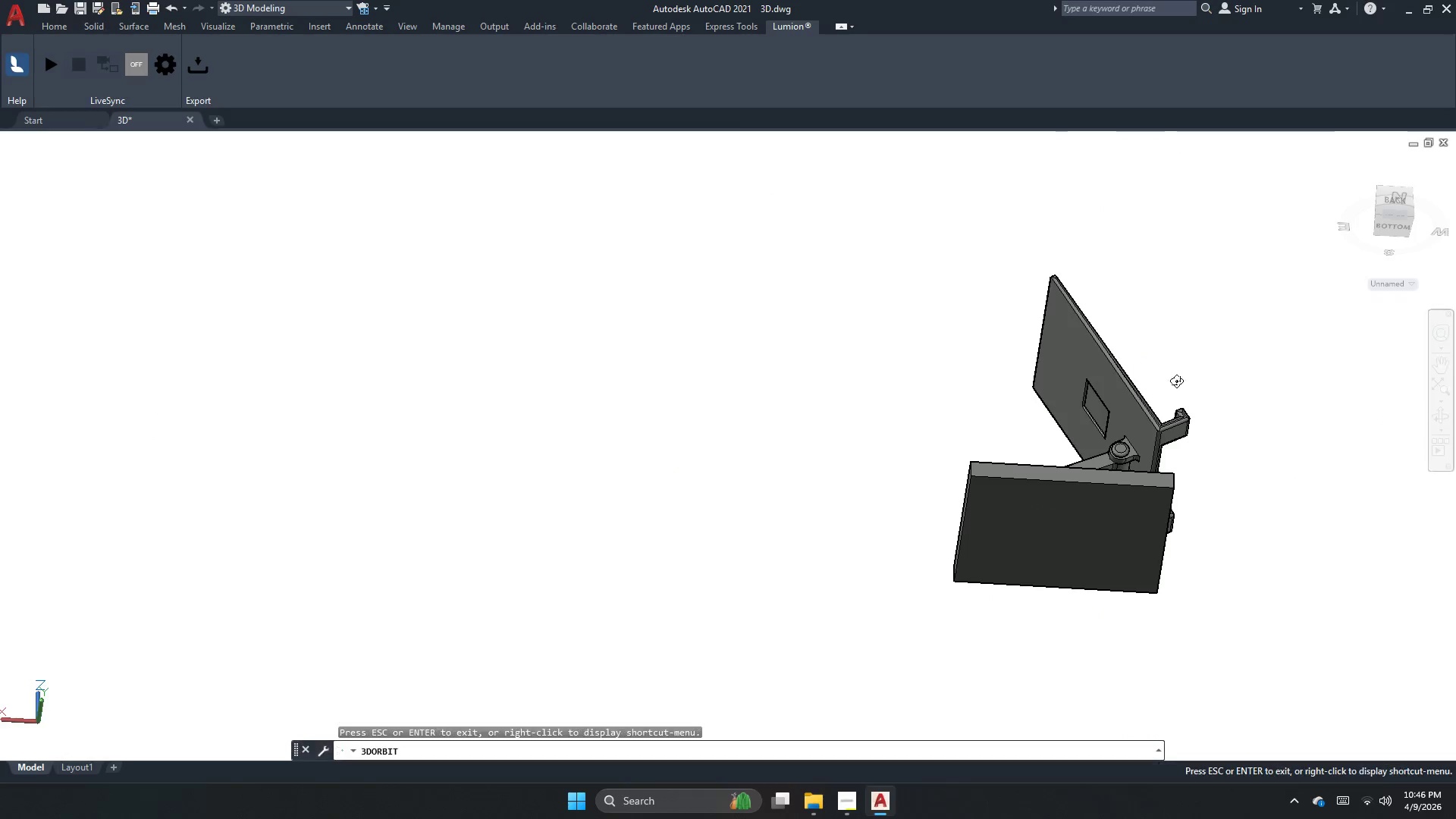 
left_click_drag(start_coordinate=[1114, 376], to_coordinate=[1244, 532])
 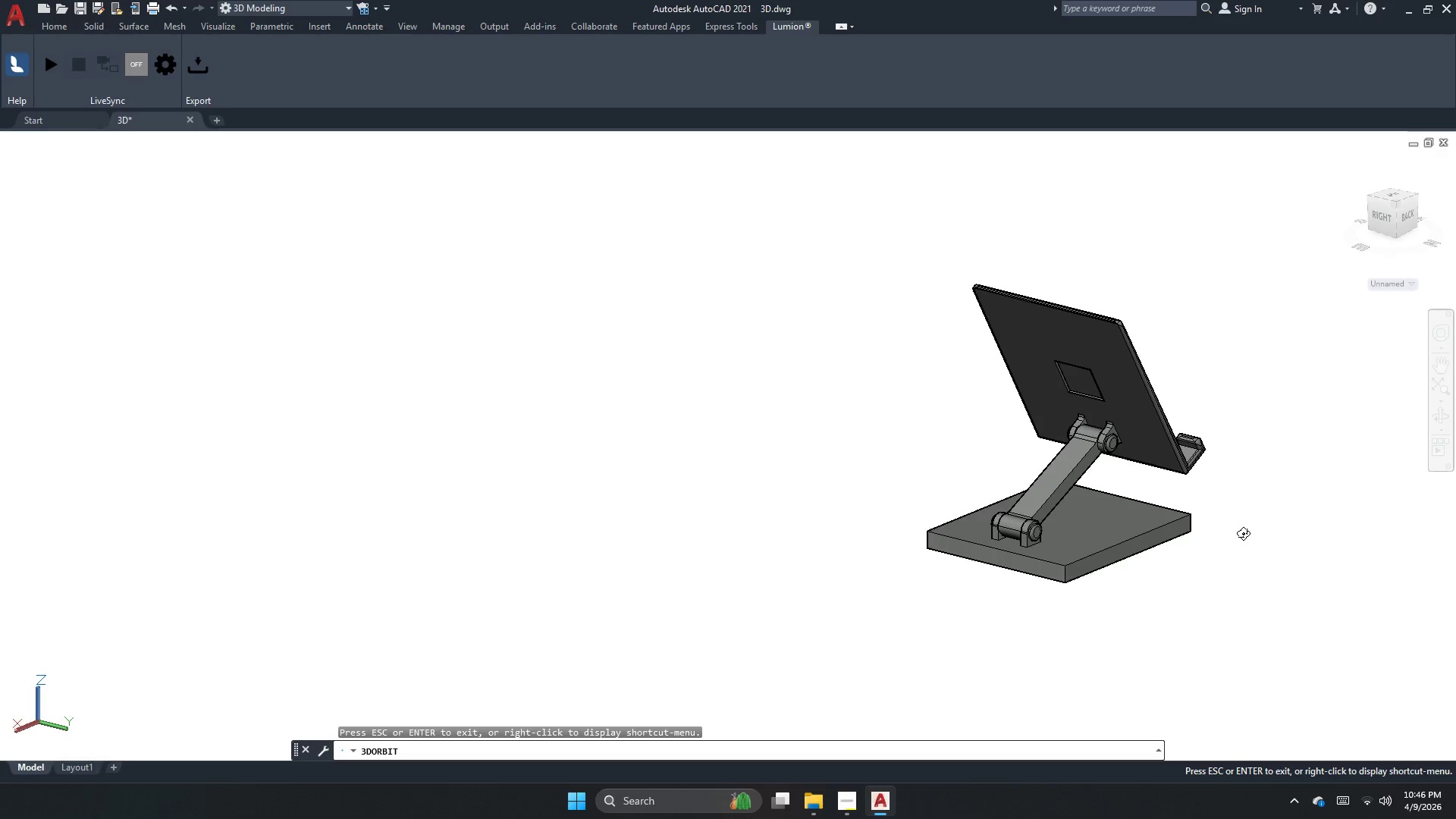 
key(Escape)
 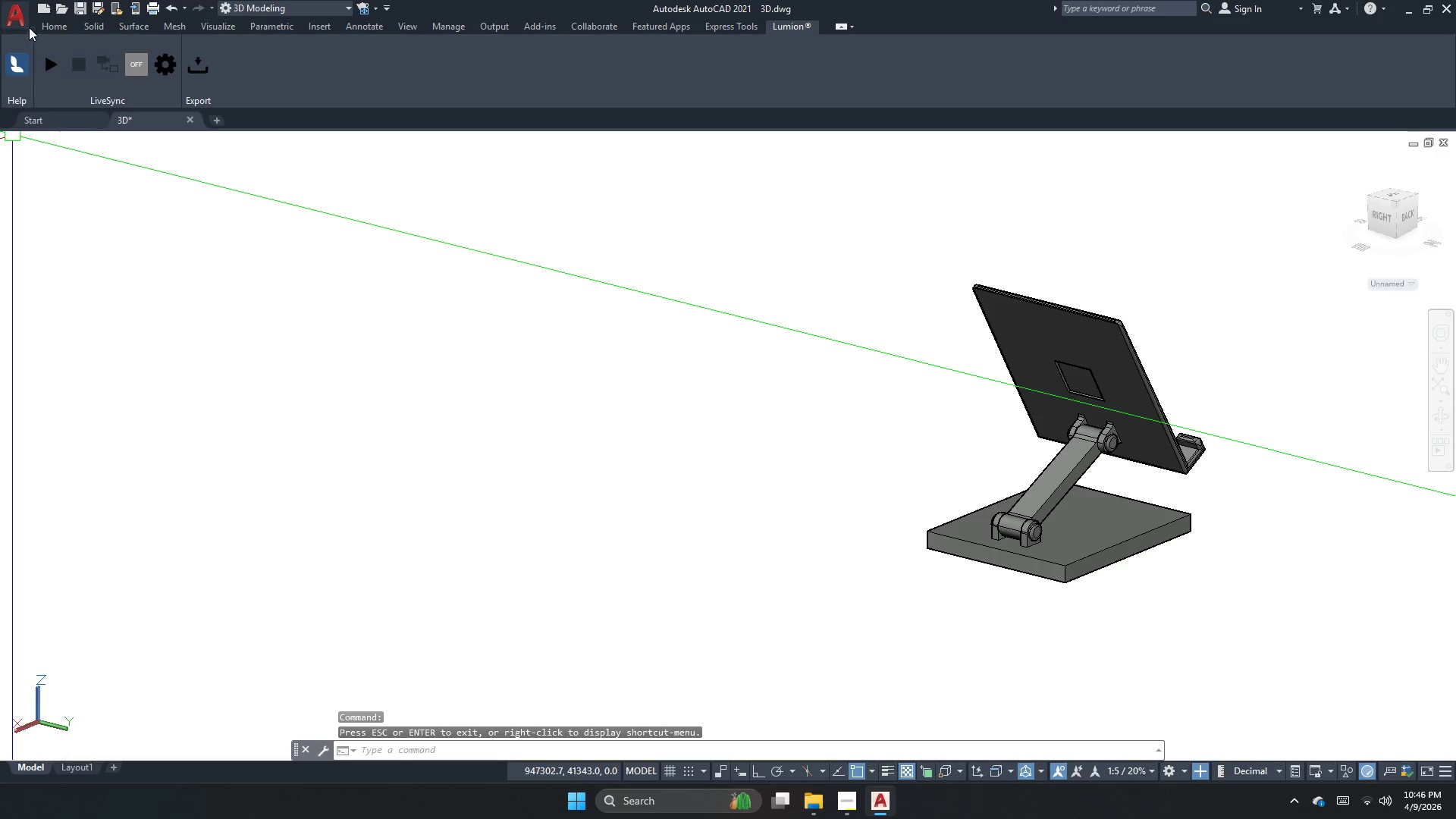 
left_click([51, 24])
 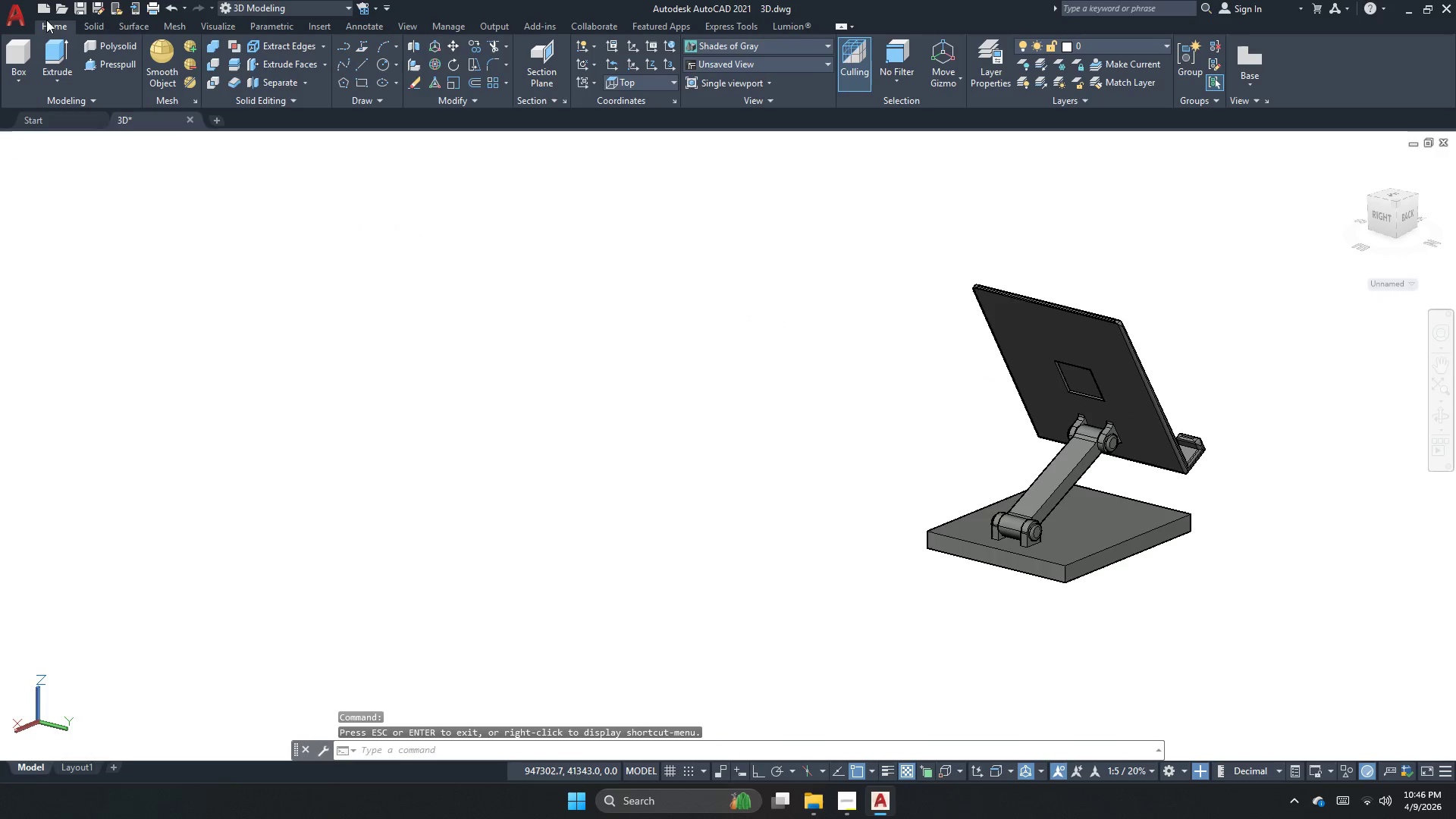 
left_click_drag(start_coordinate=[33, 20], to_coordinate=[25, 21])
 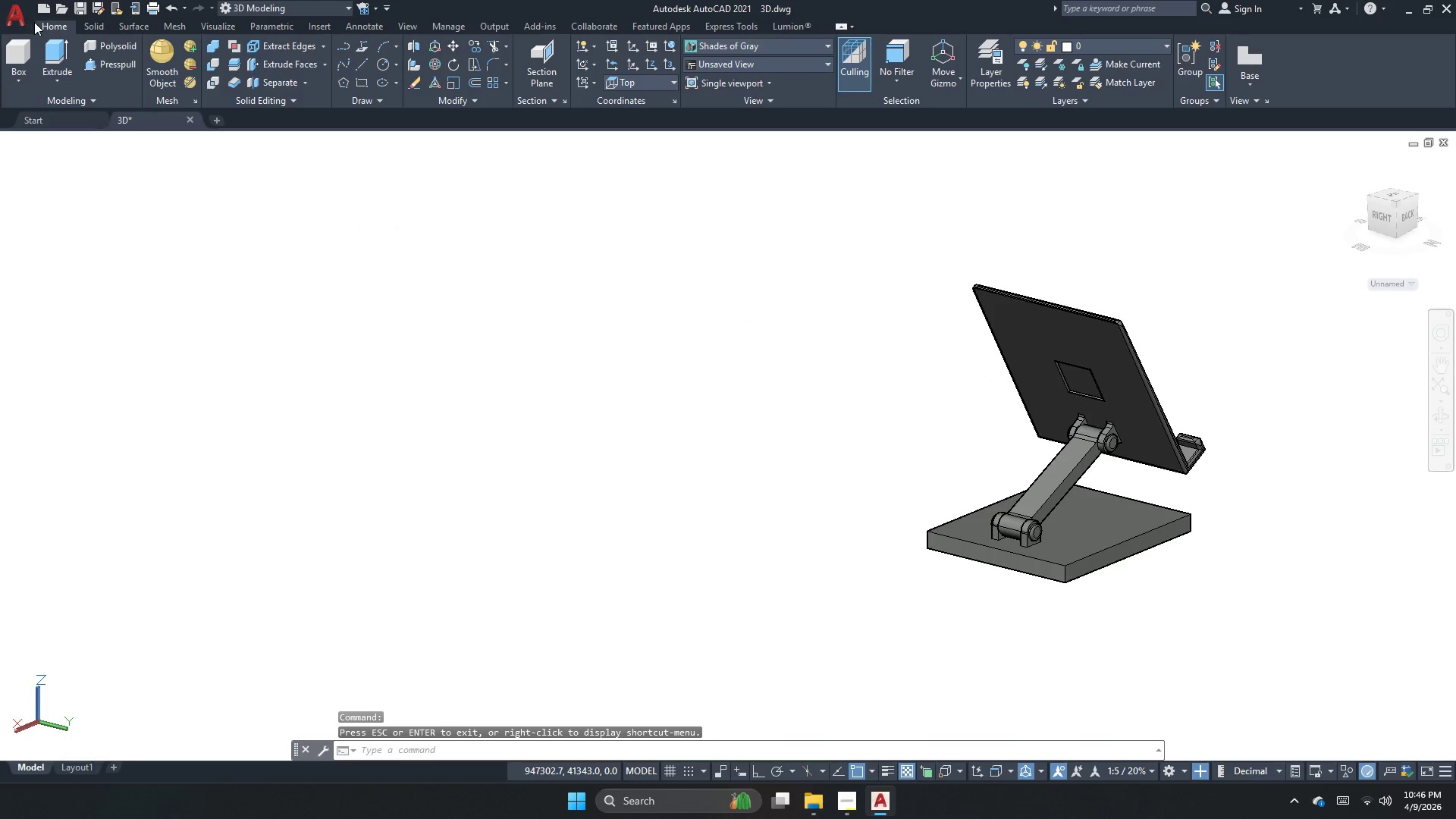 
left_click([21, 27])
 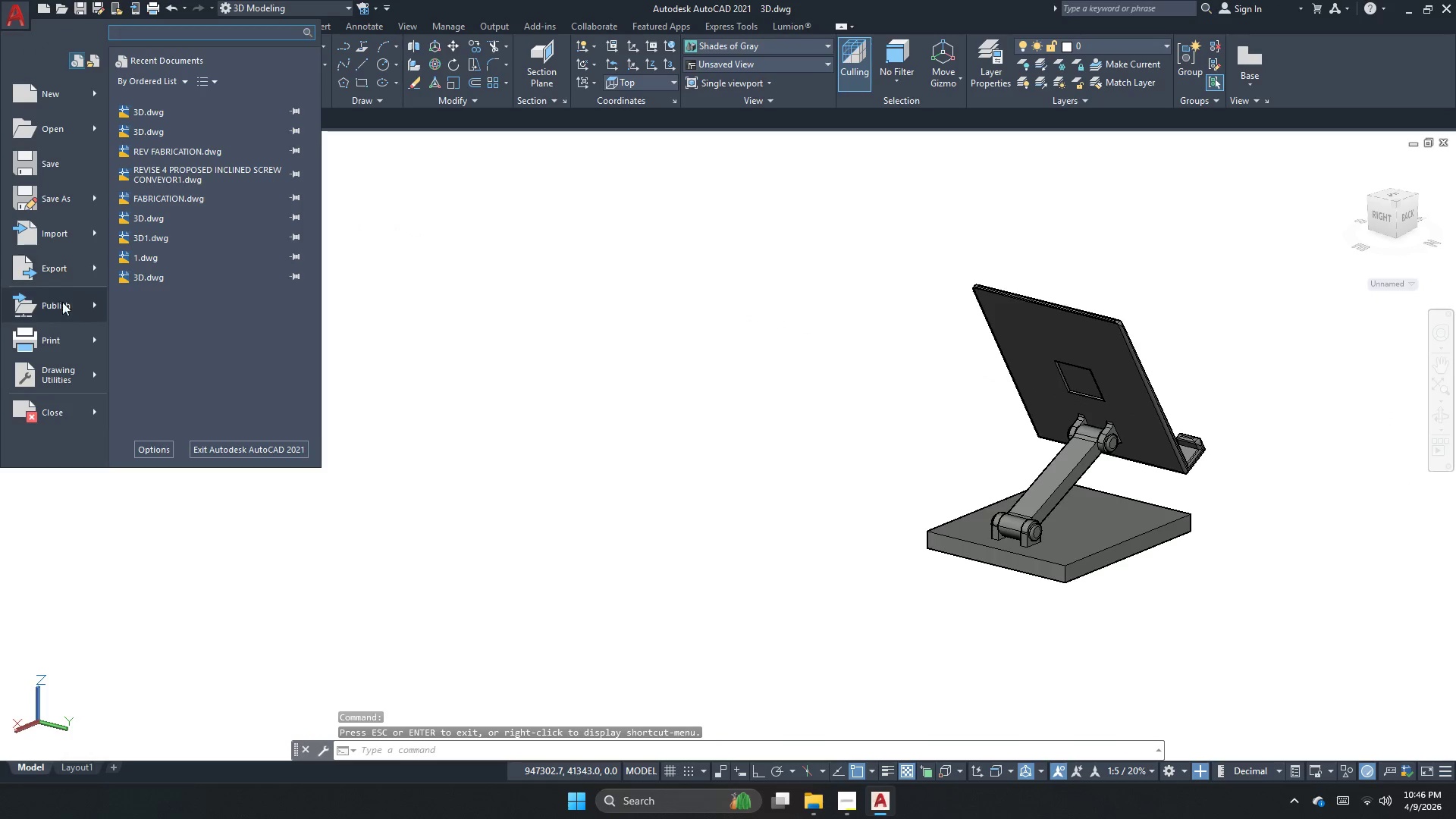 
left_click([72, 276])
 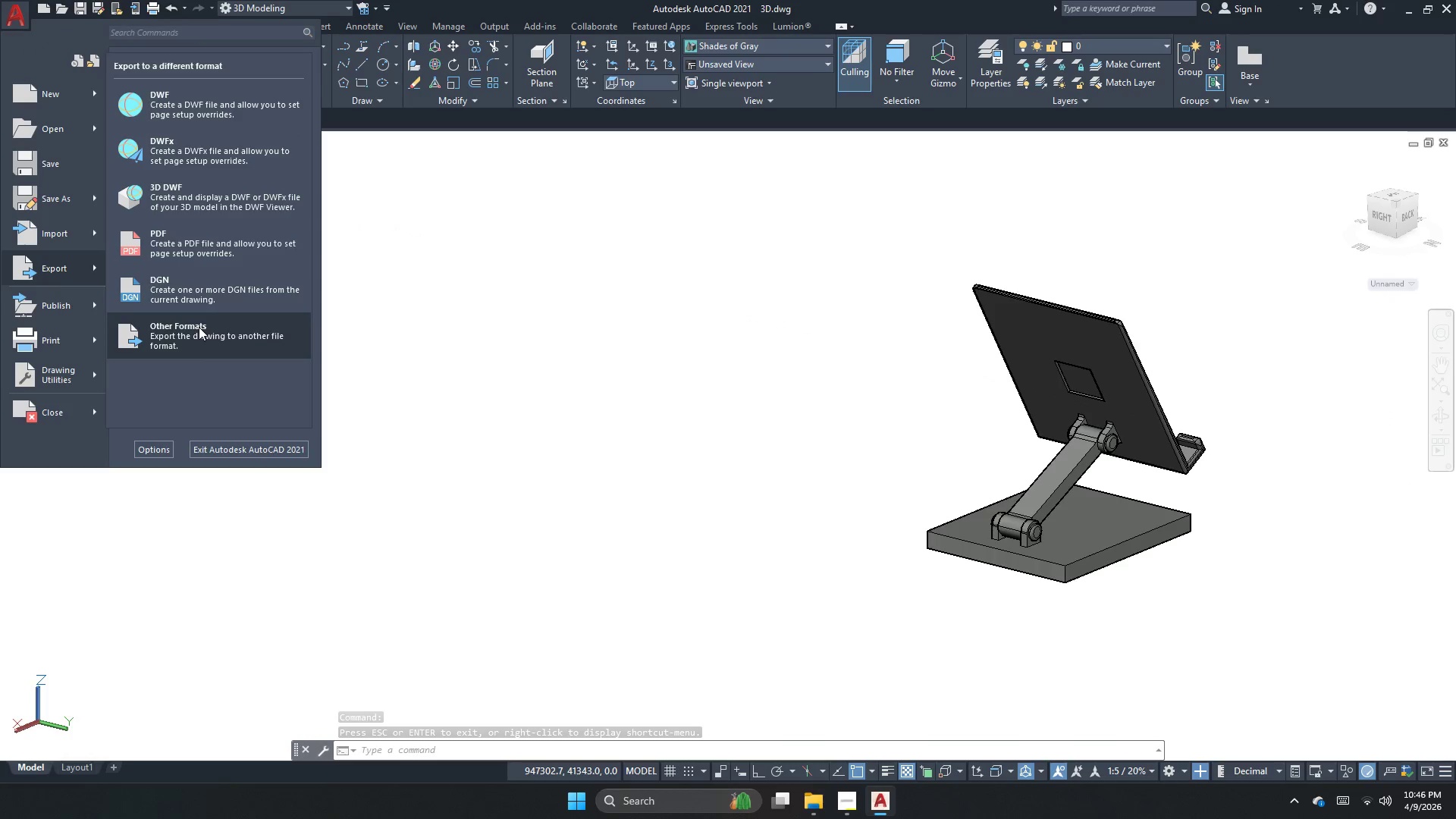 
left_click([199, 327])
 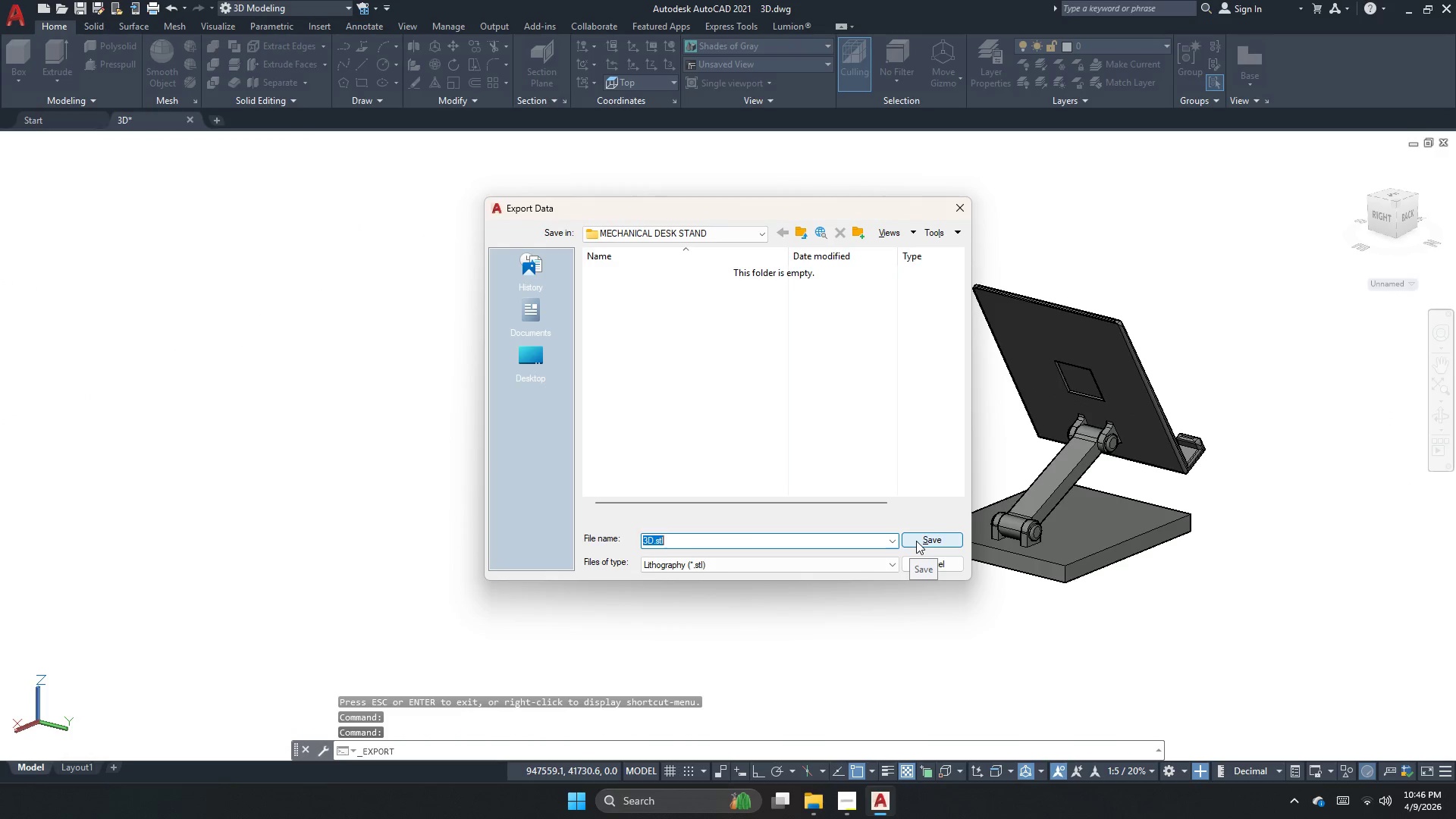 
left_click([916, 541])
 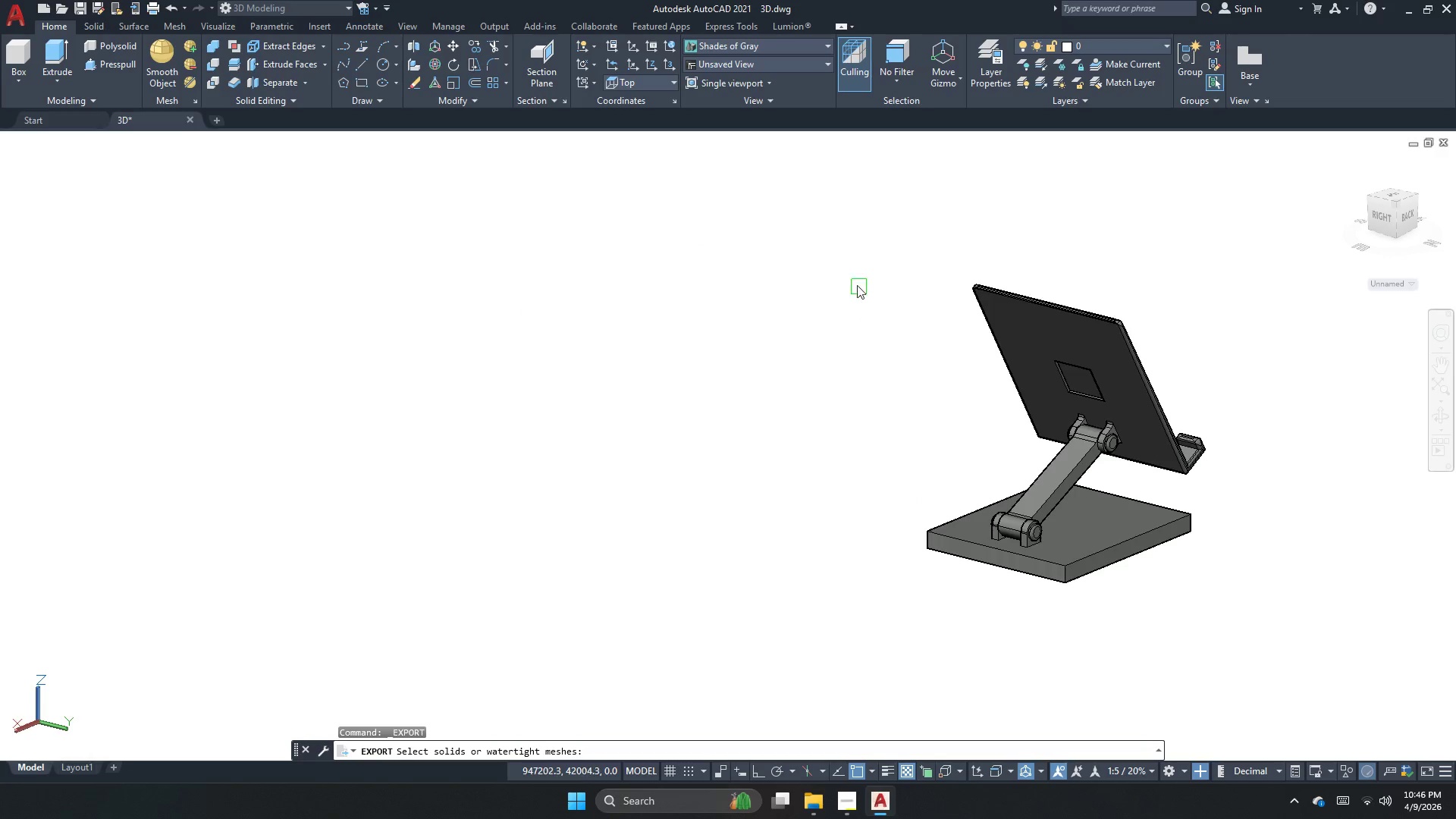 
left_click_drag(start_coordinate=[848, 246], to_coordinate=[858, 253])
 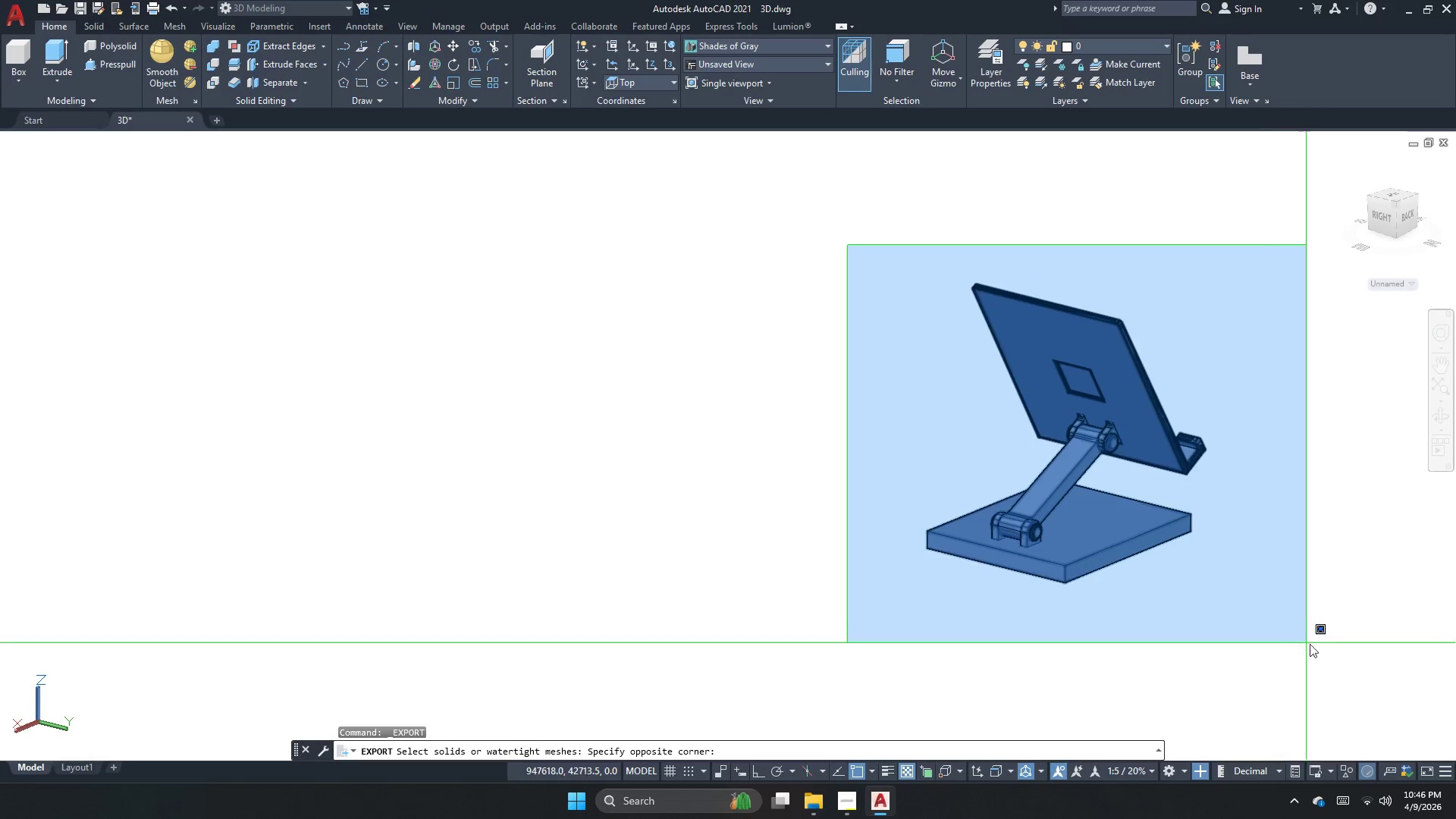 
left_click_drag(start_coordinate=[1309, 632], to_coordinate=[1302, 633])
 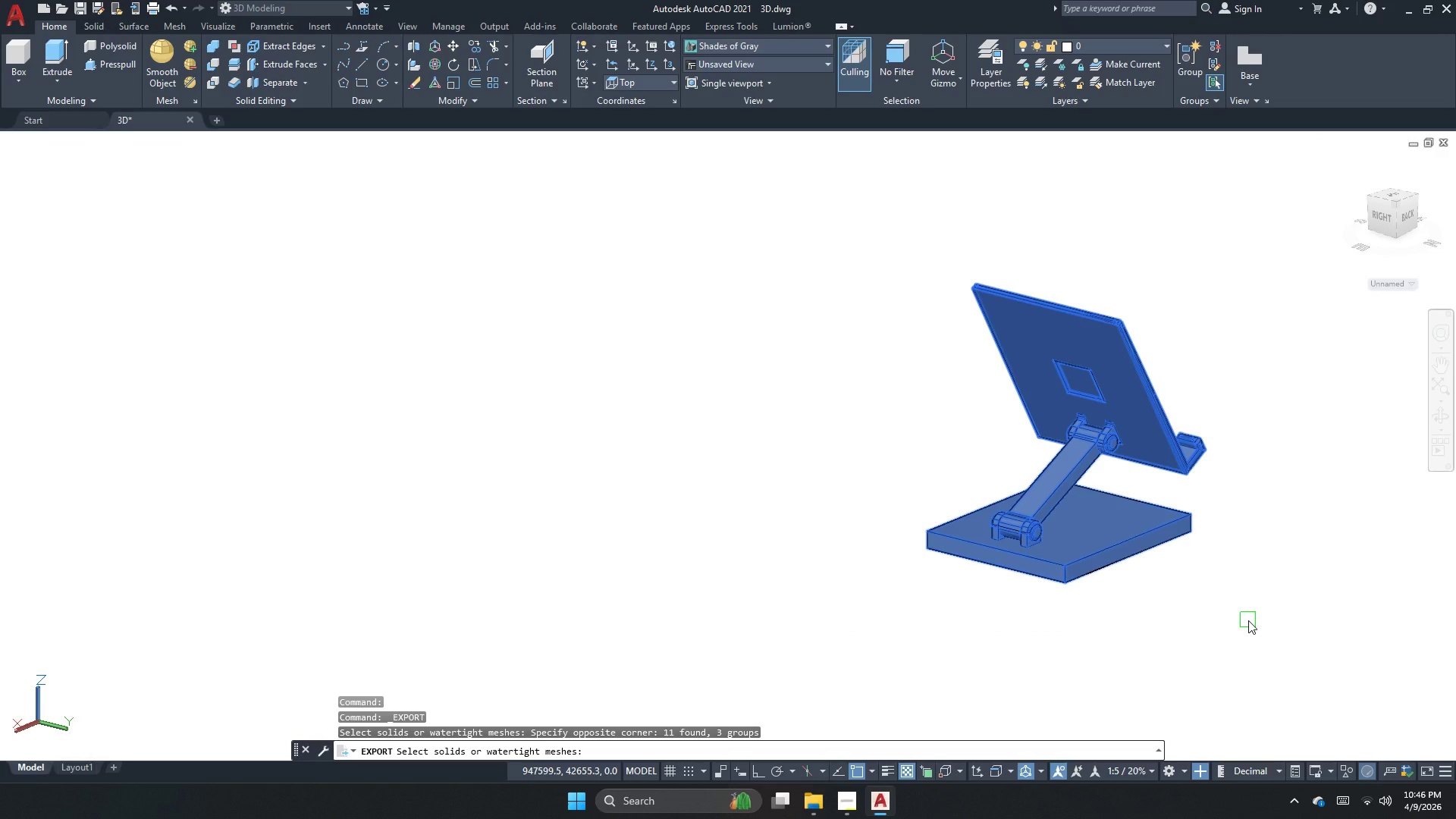 
key(Space)
 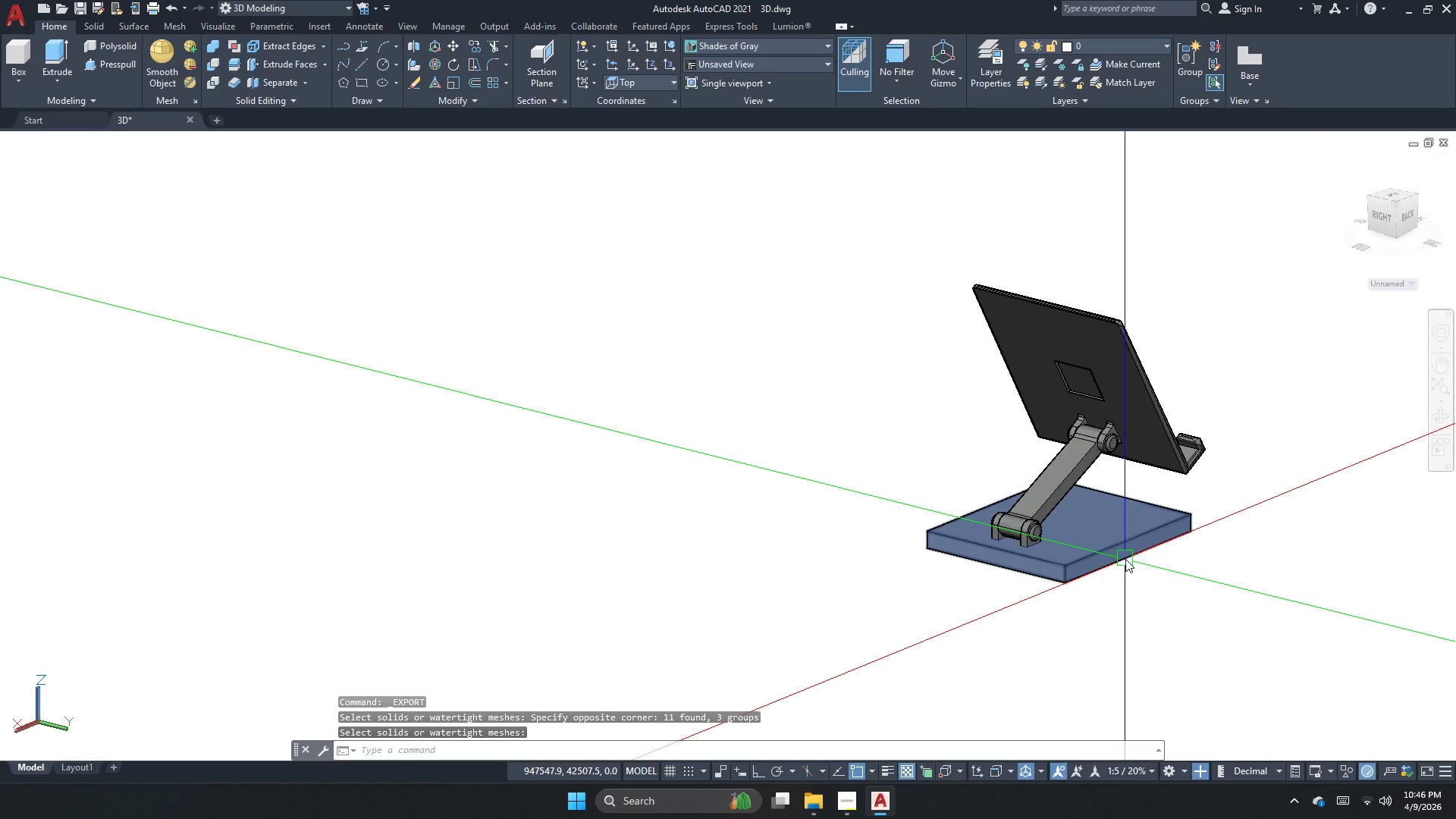 
left_click([1116, 556])
 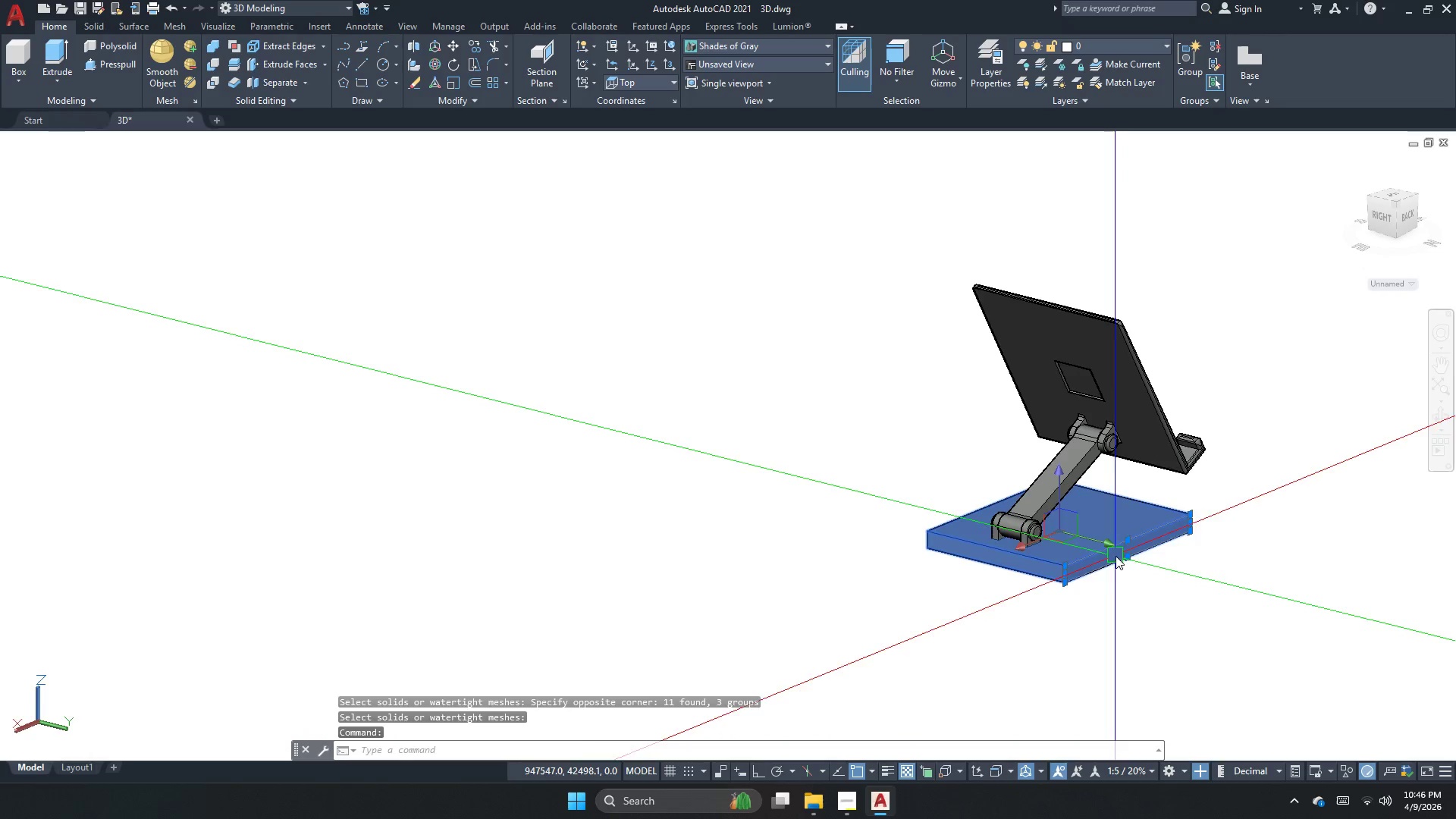 
key(Escape)
 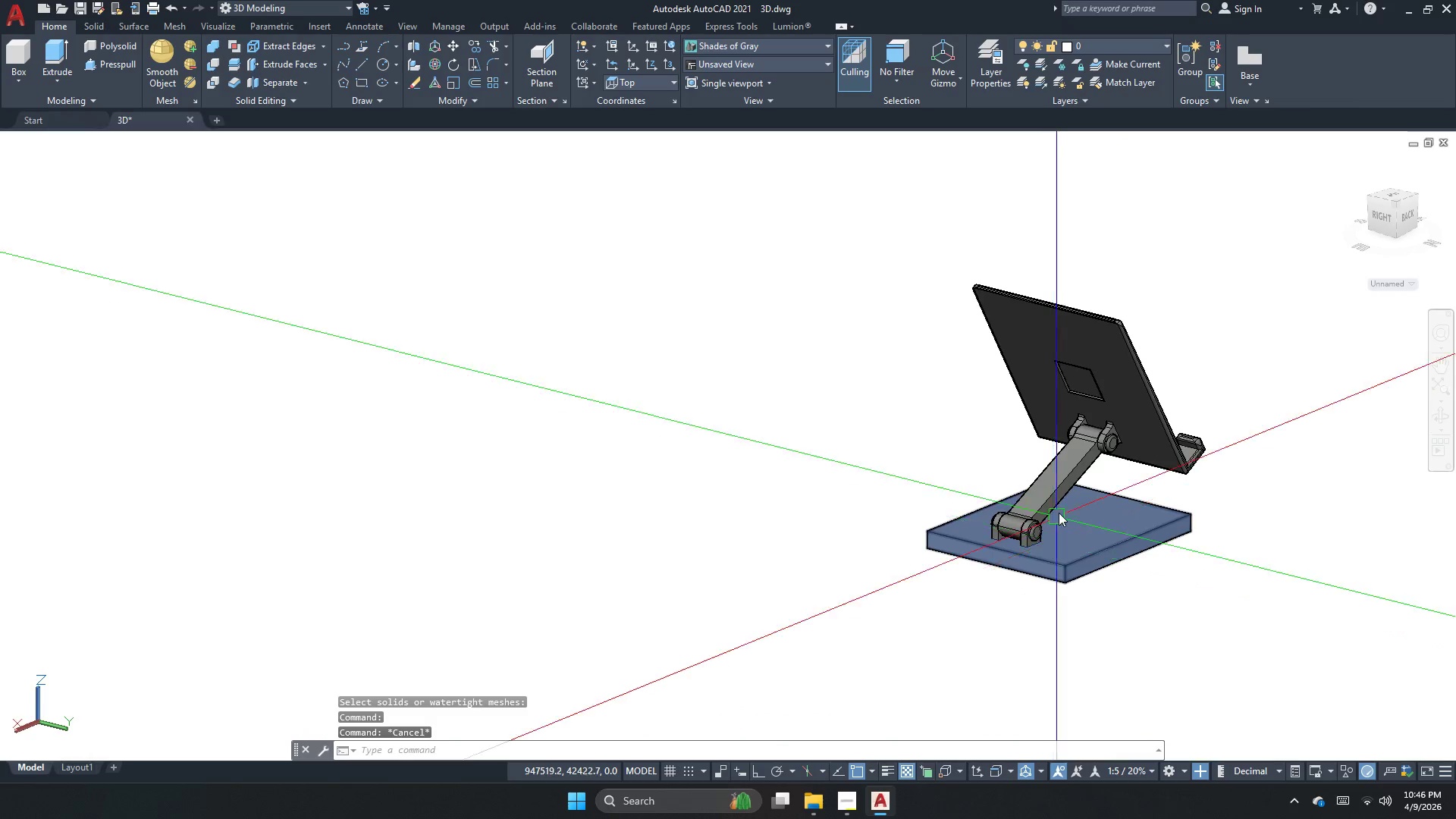 
left_click([1067, 488])
 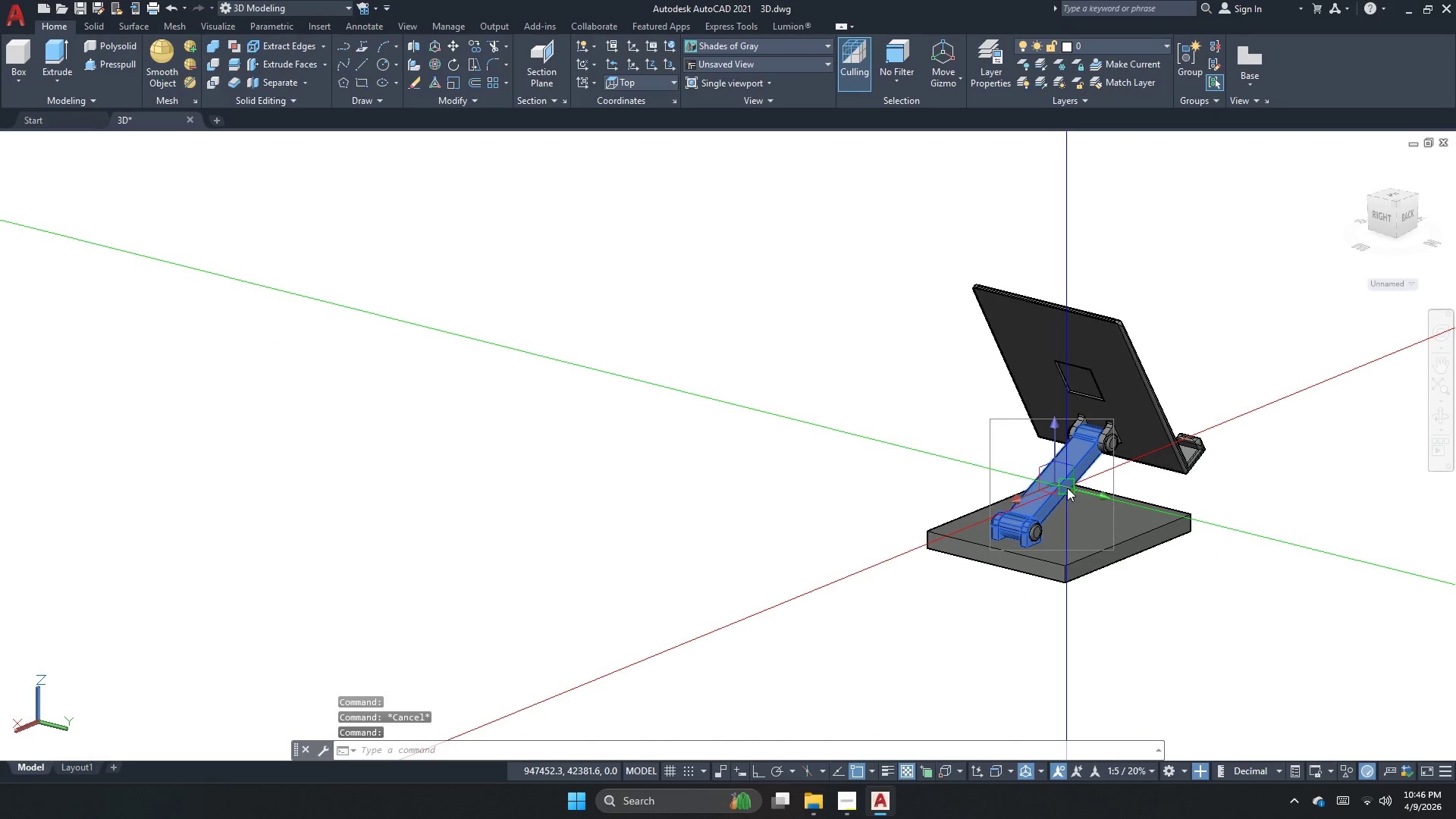 
key(Escape)
 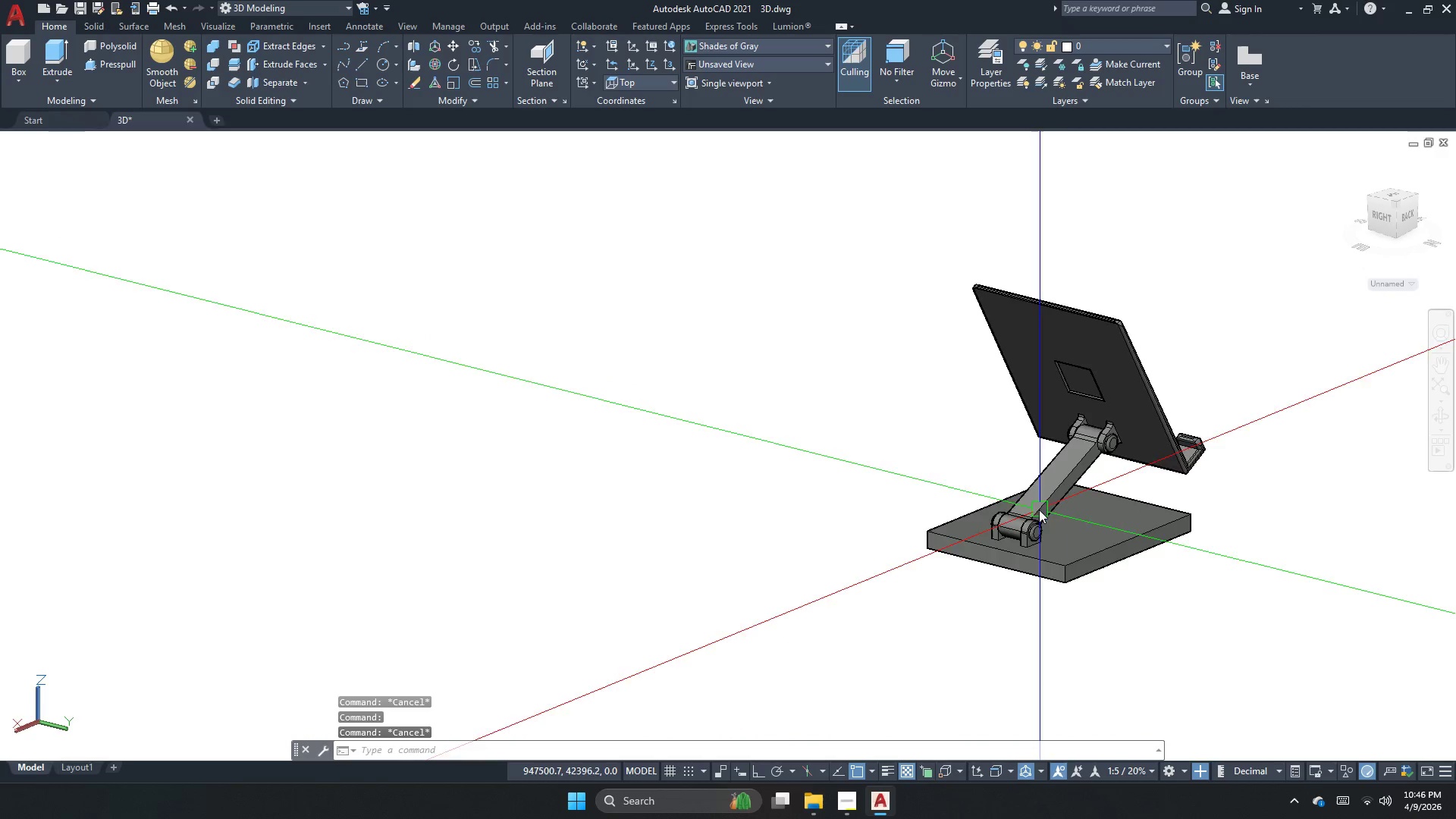 
scroll: coordinate [1012, 510], scroll_direction: up, amount: 3.0
 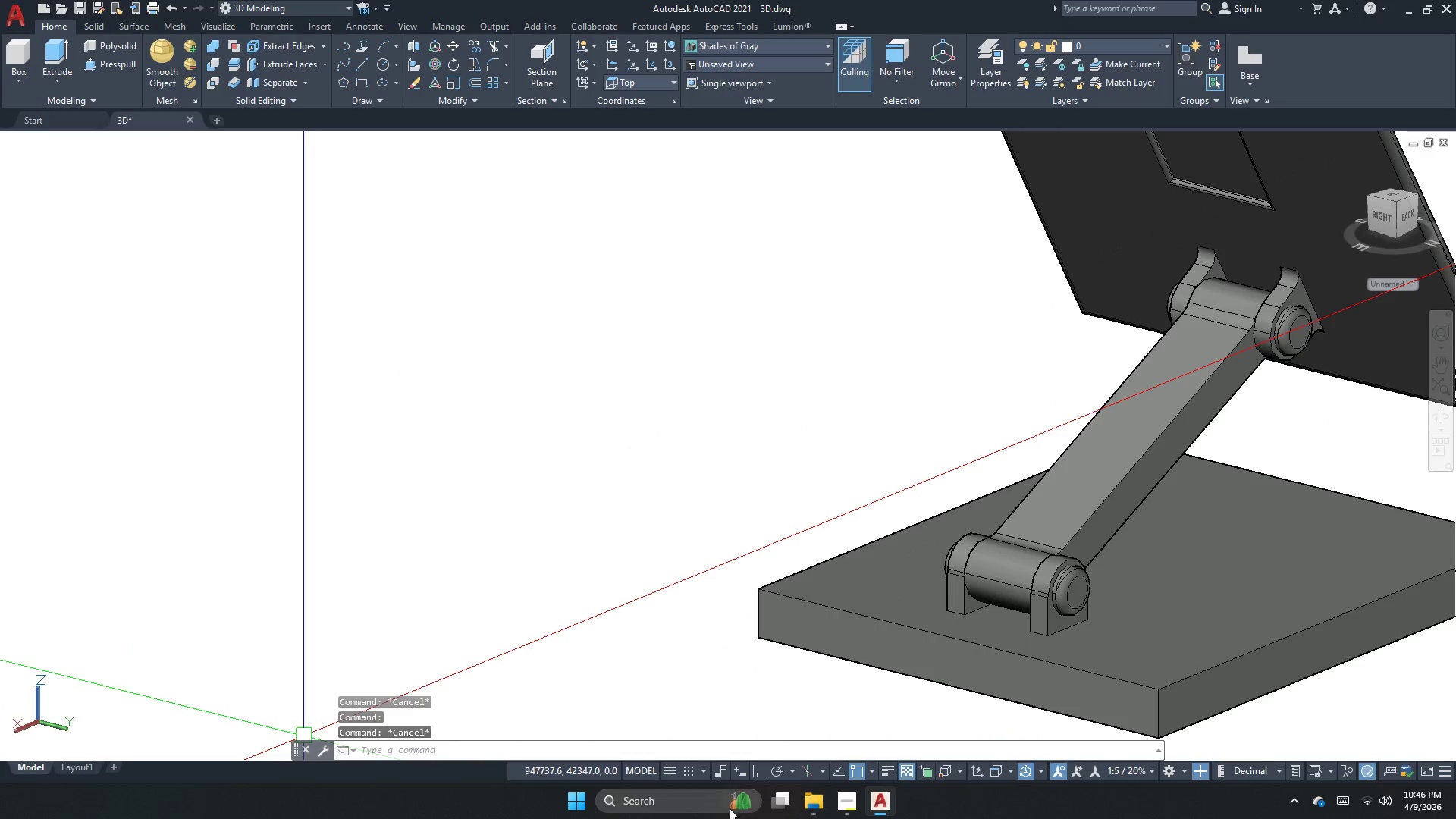 
left_click([802, 811])
 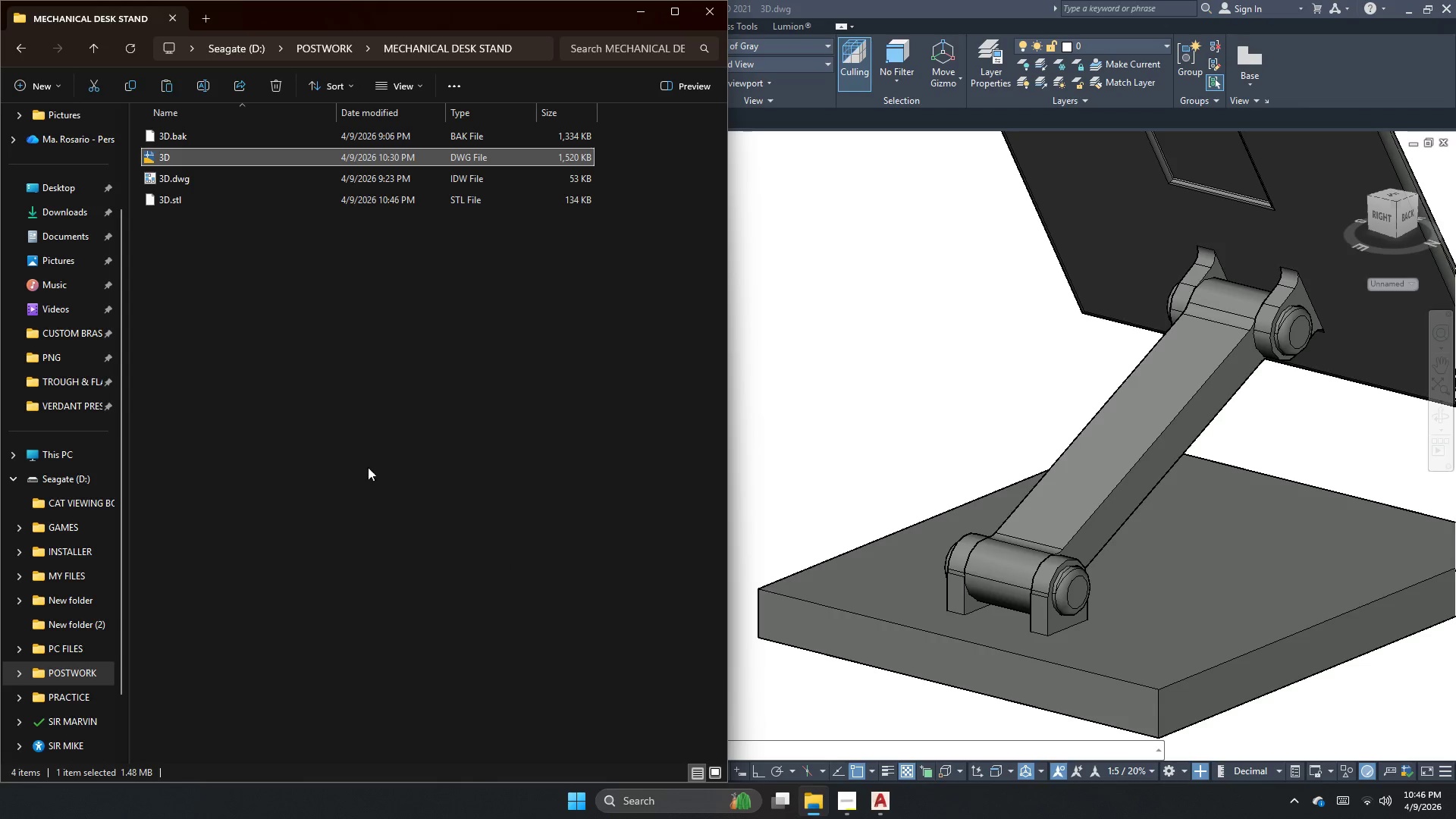 
left_click_drag(start_coordinate=[344, 410], to_coordinate=[340, 404])
 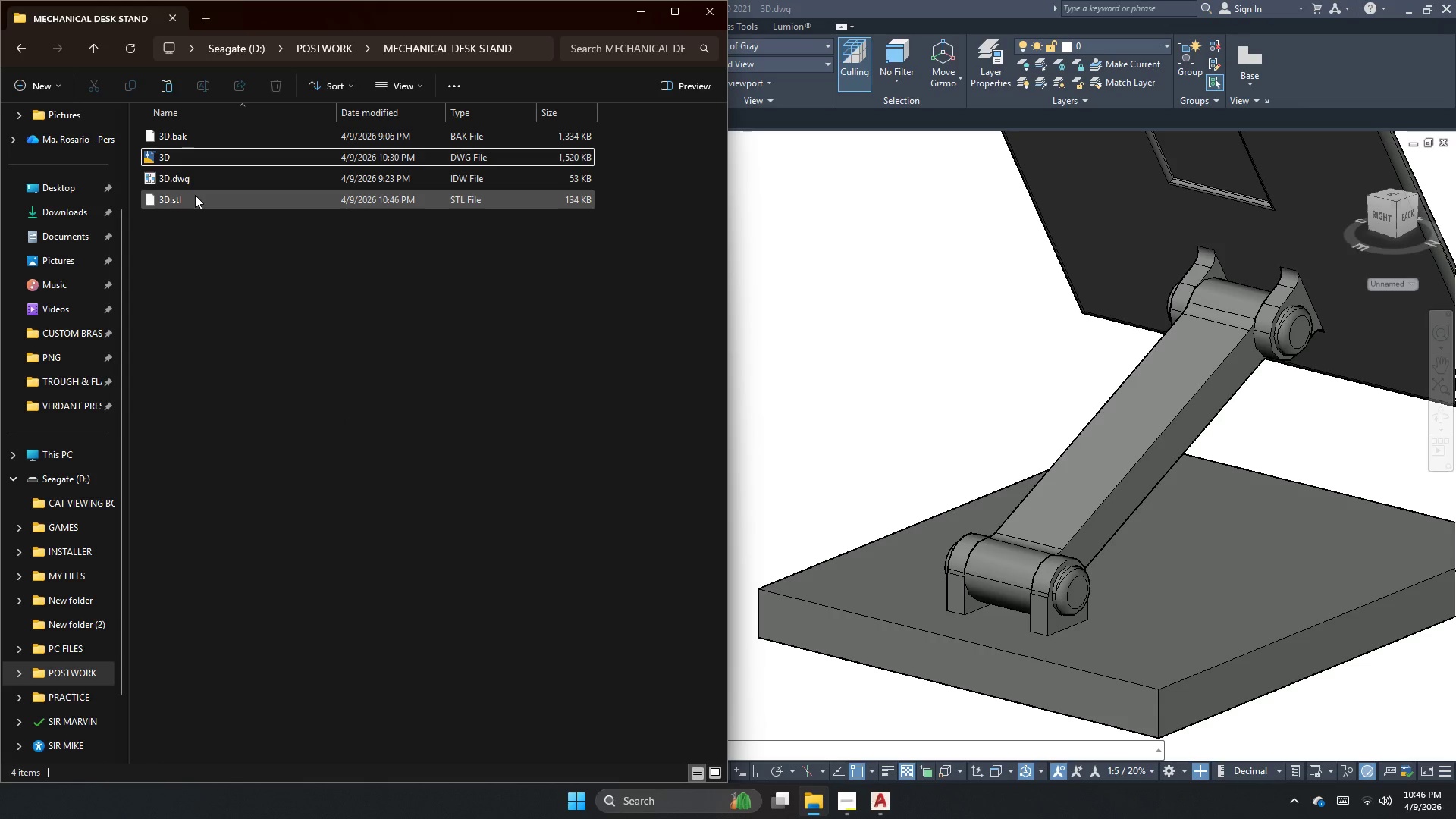 
left_click([195, 195])
 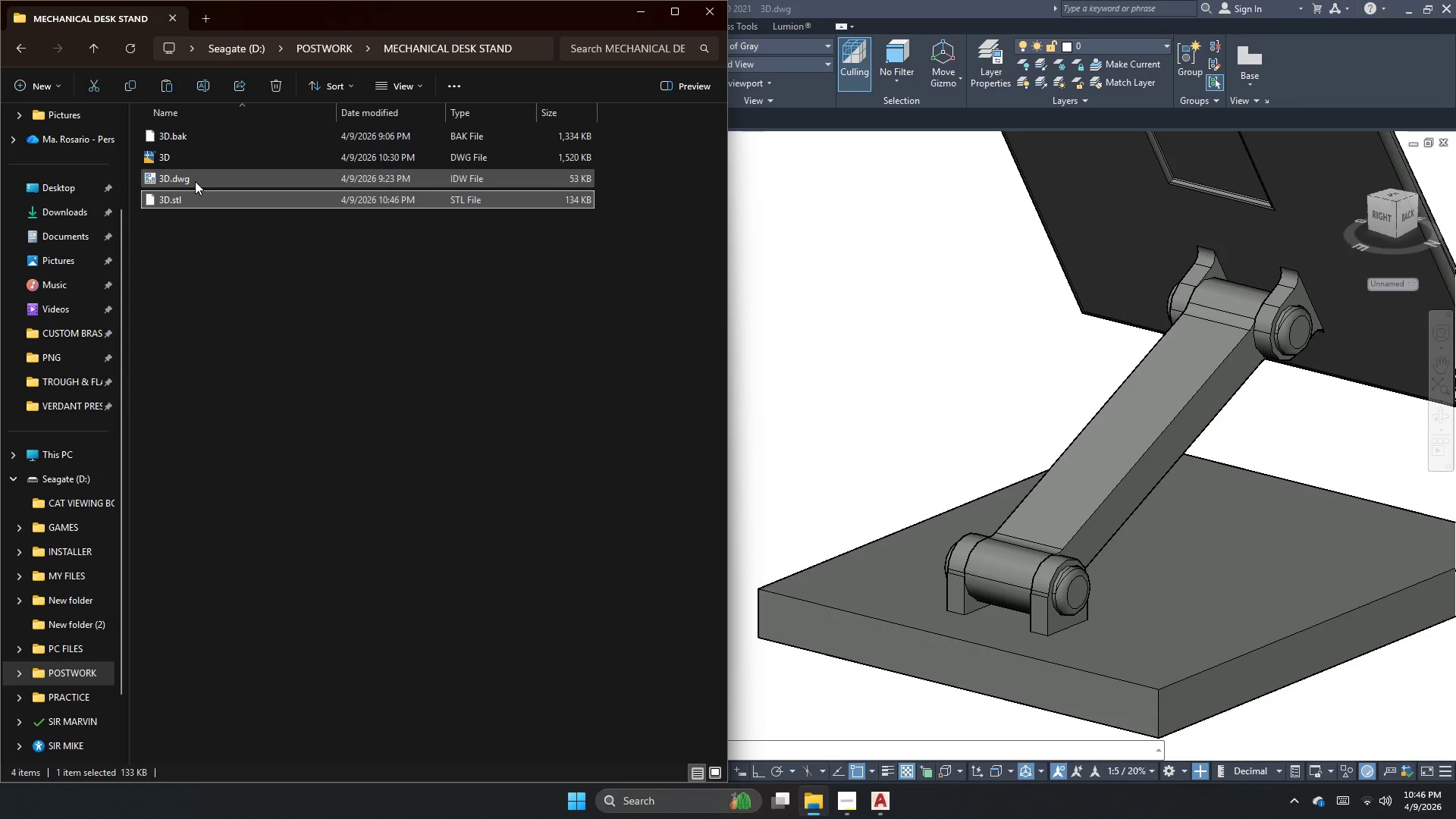 
hold_key(key=ControlLeft, duration=1.36)
left_click([195, 181])
 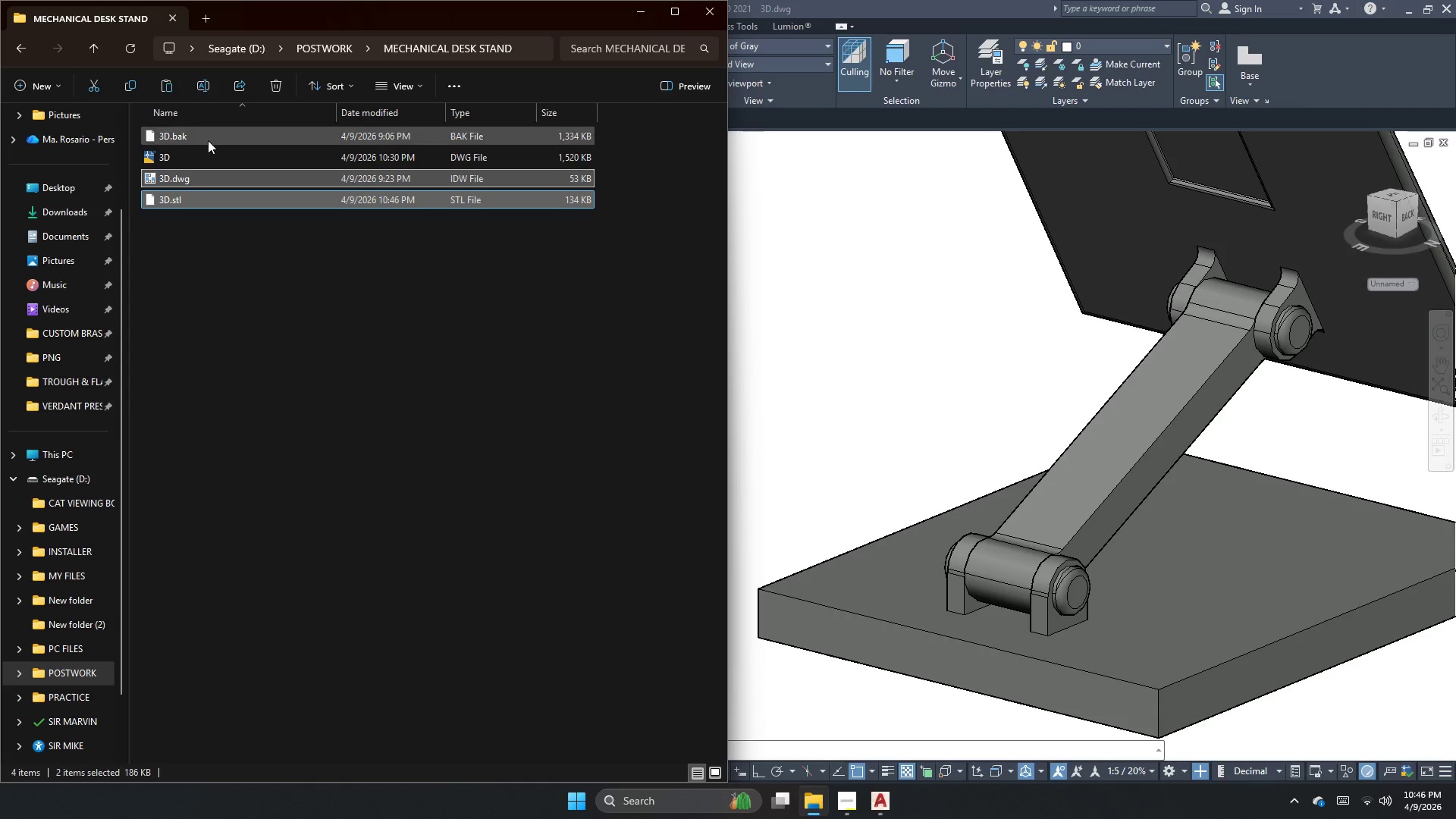 
left_click([211, 133])
 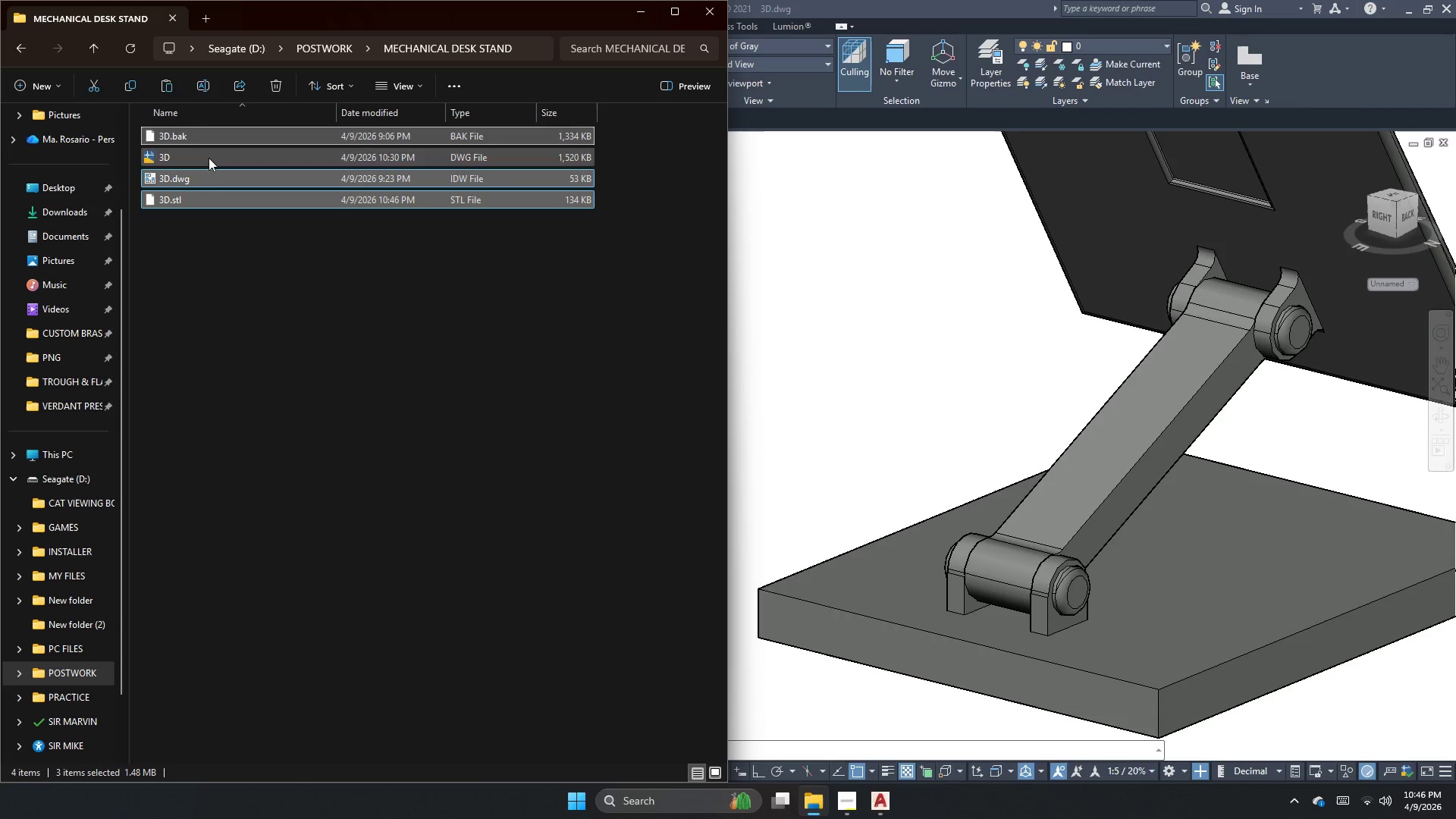 
key(Control+Delete)
 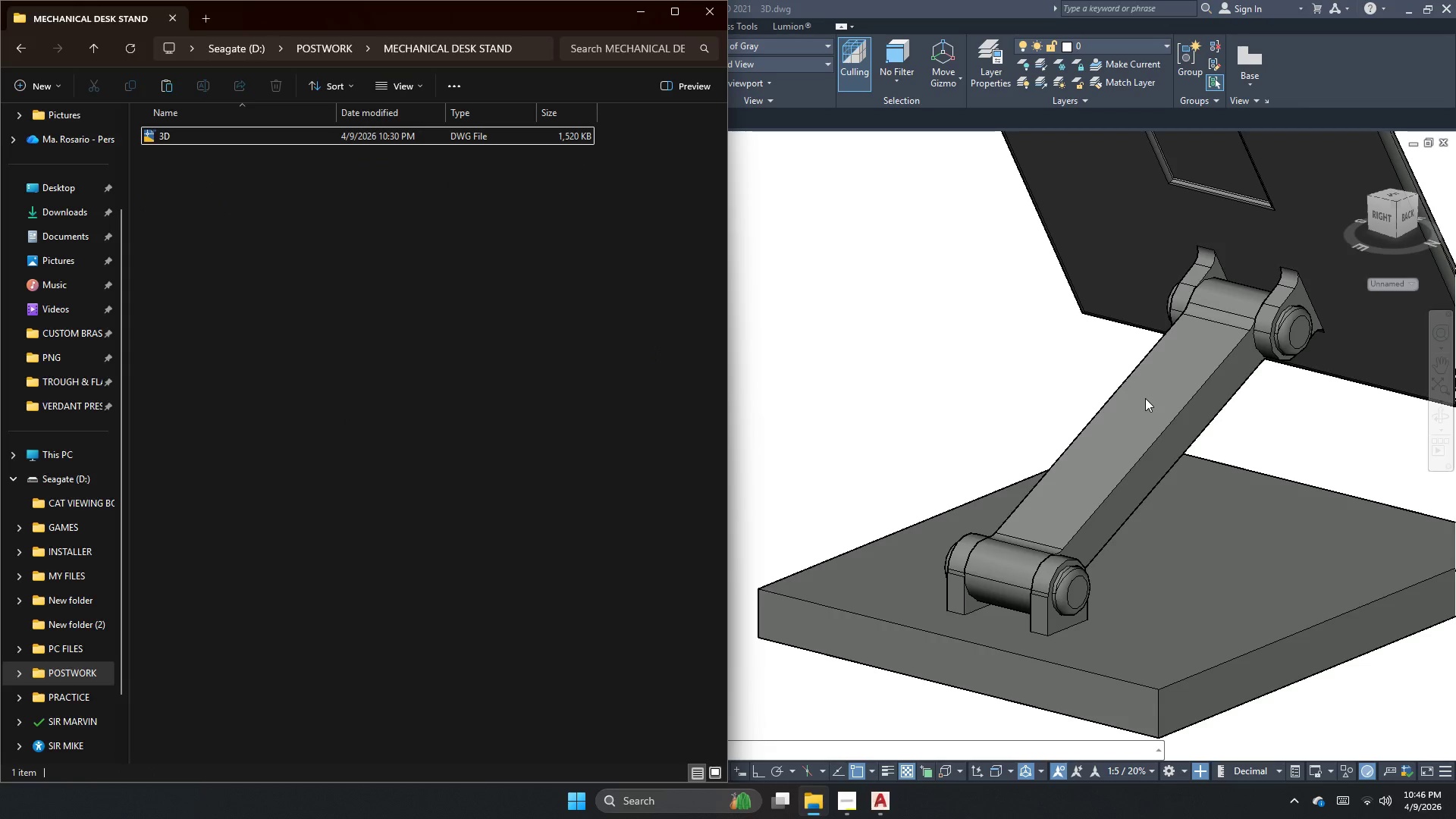 
left_click([1145, 398])
 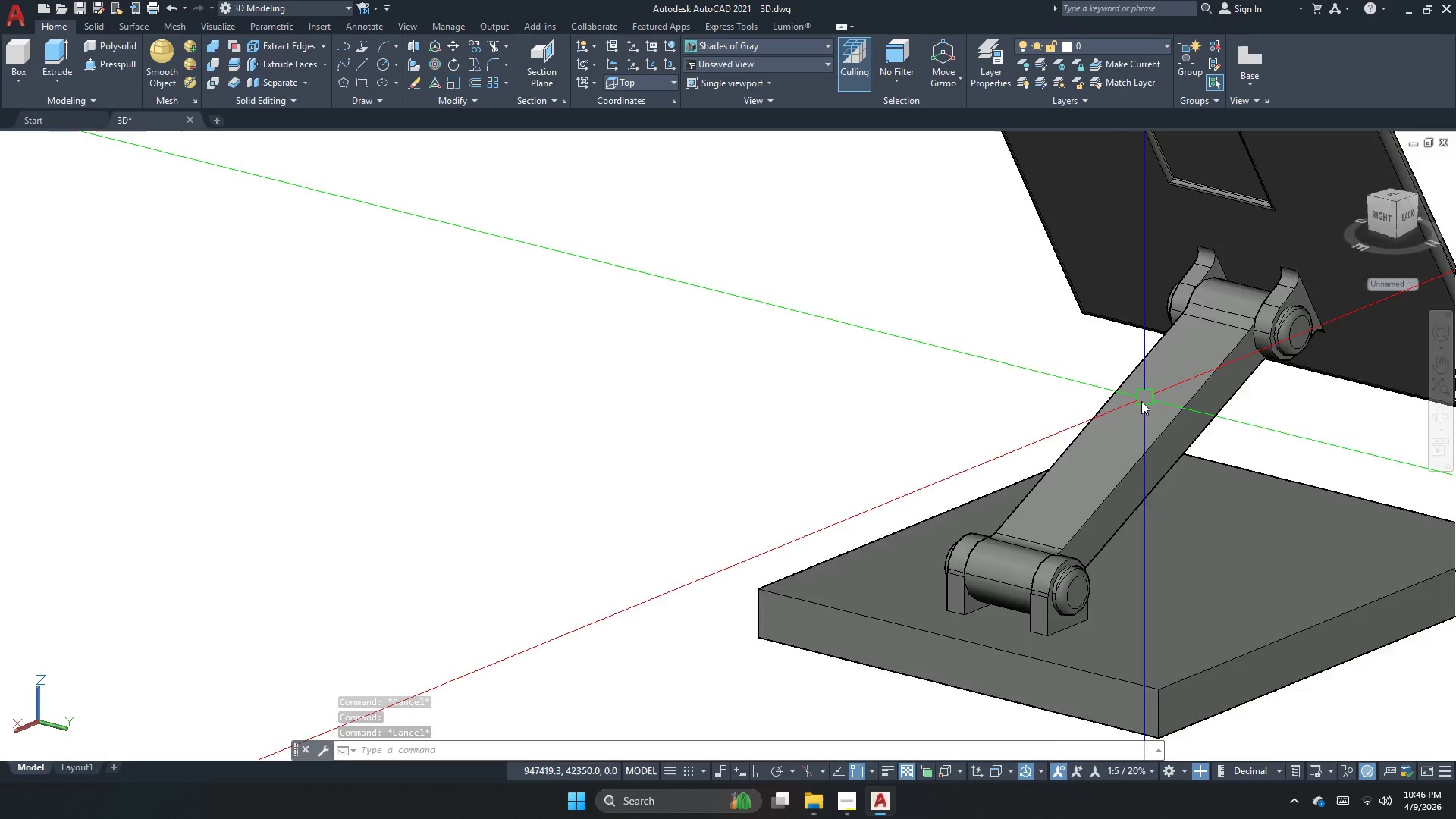 
scroll: coordinate [1045, 477], scroll_direction: down, amount: 2.0
 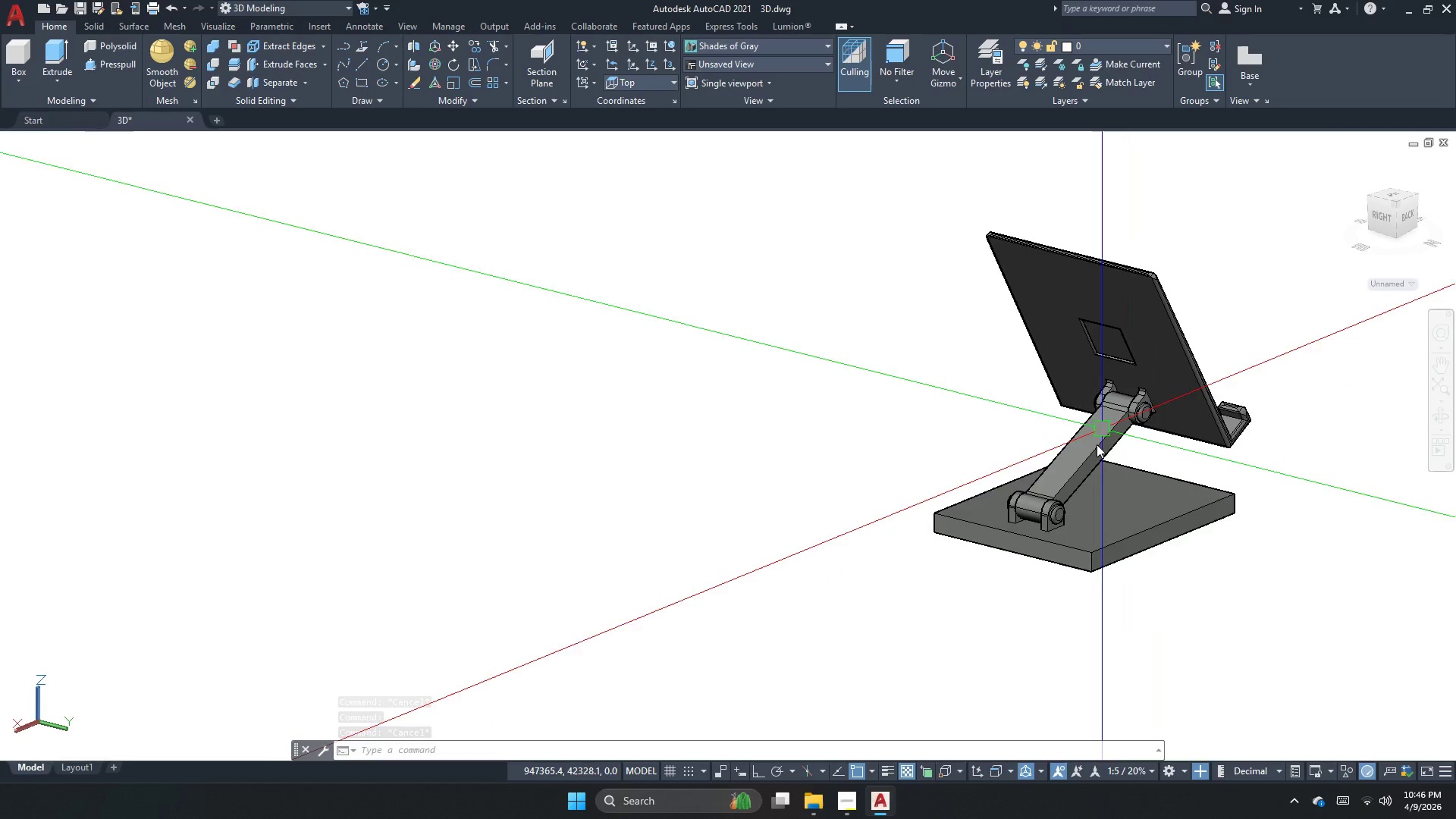 
key(Escape)
 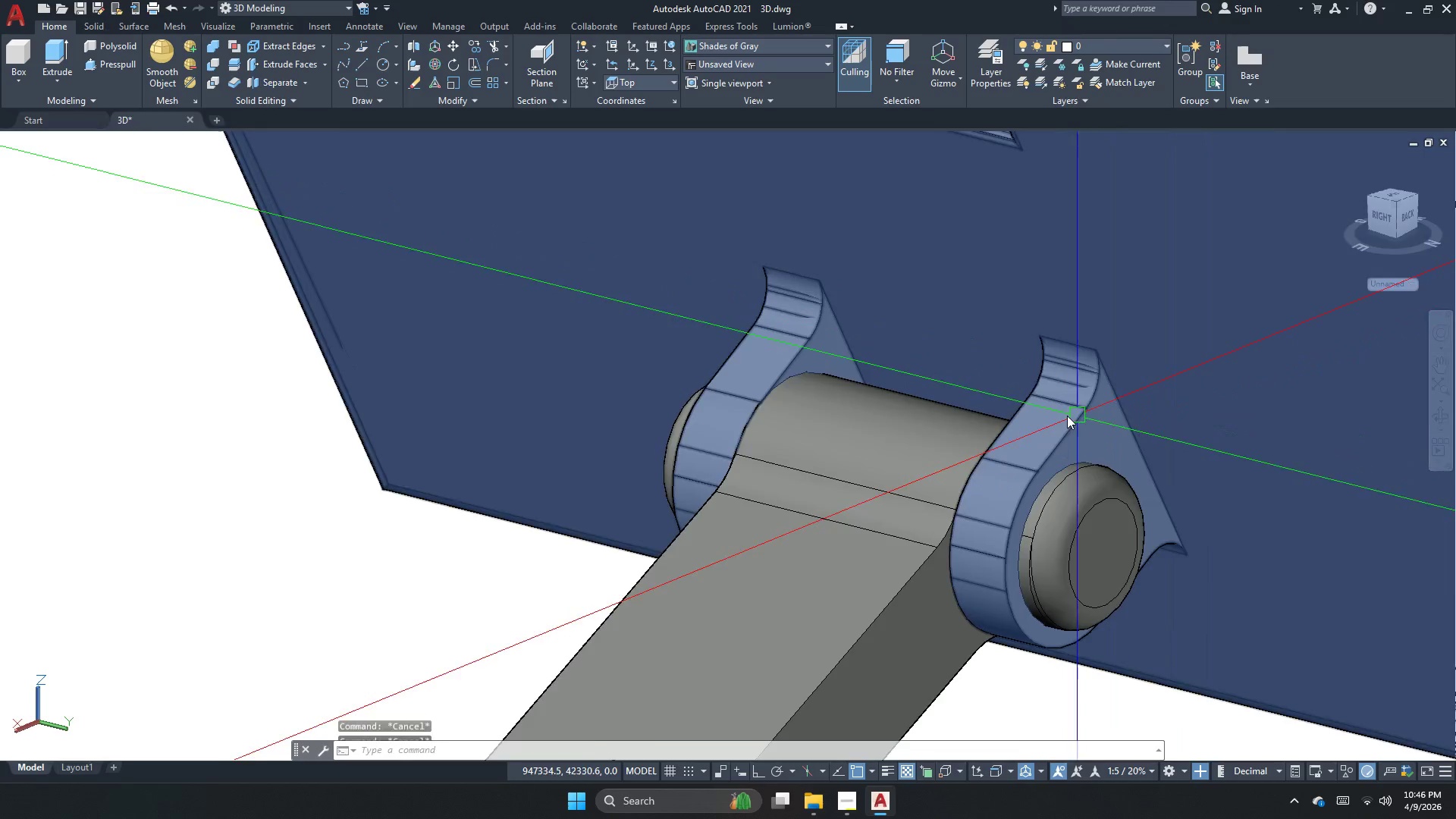 
scroll: coordinate [1178, 373], scroll_direction: up, amount: 7.0
 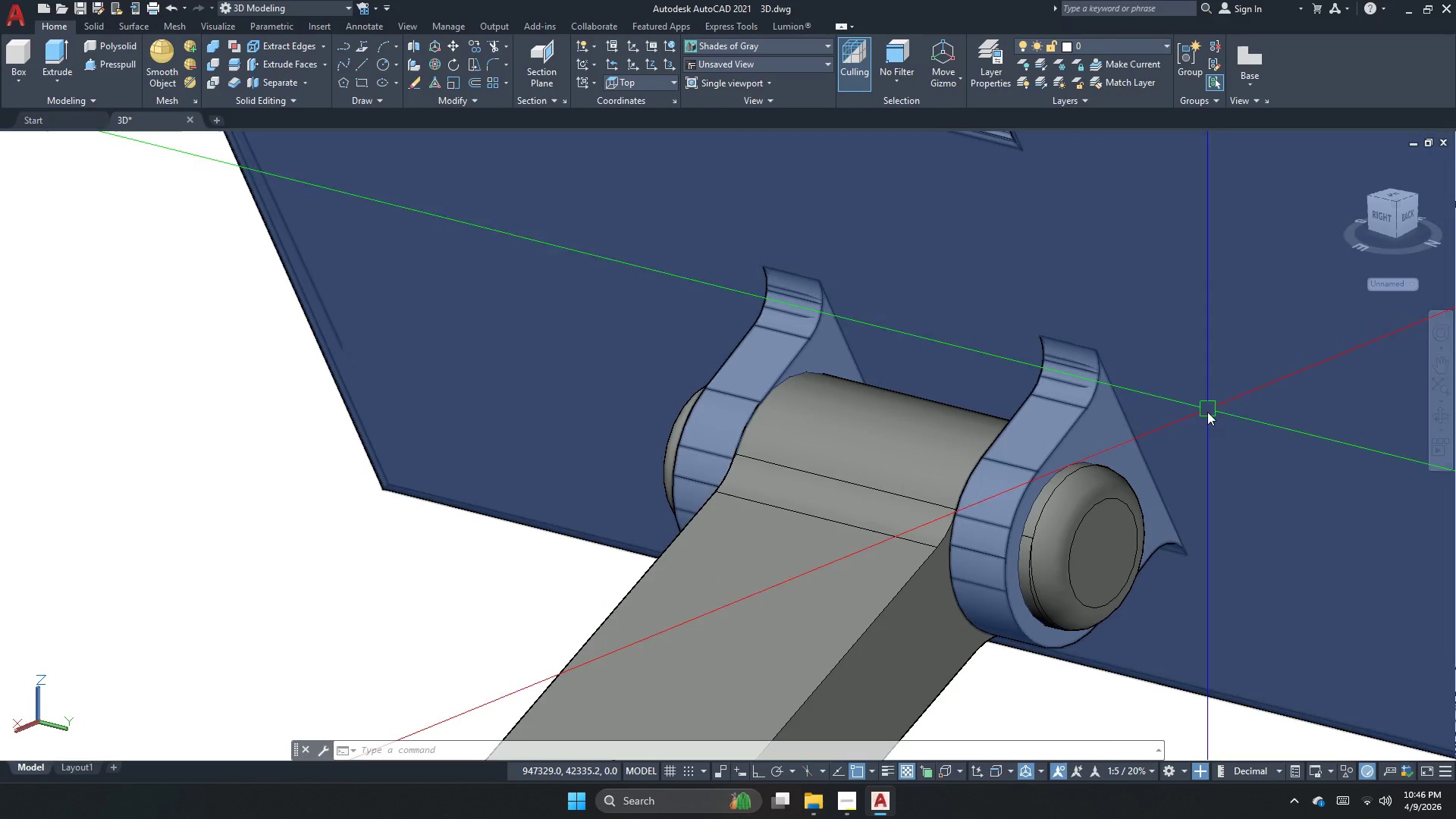 
left_click([1087, 494])
 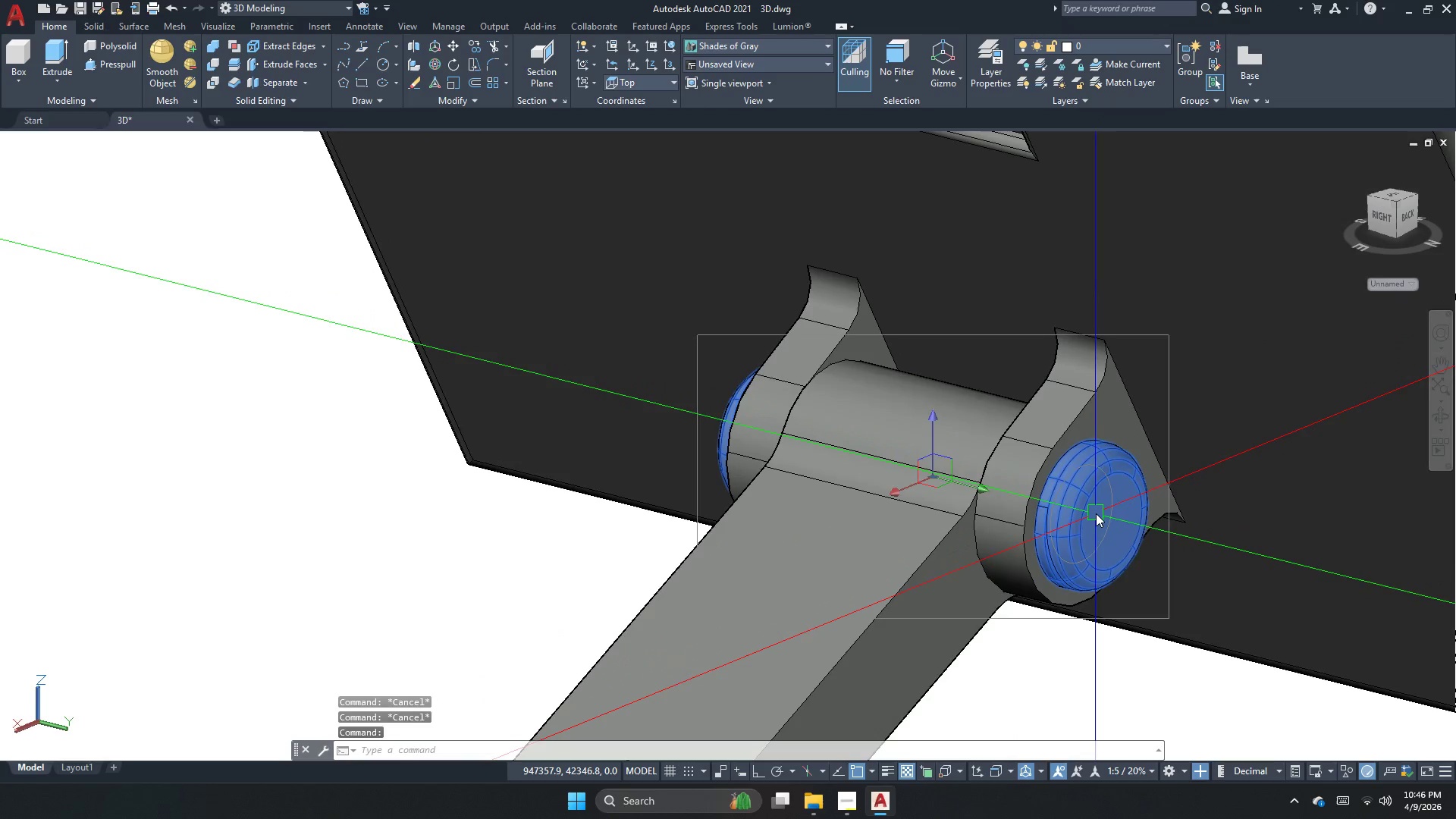 
scroll: coordinate [1013, 463], scroll_direction: none, amount: 0.0
 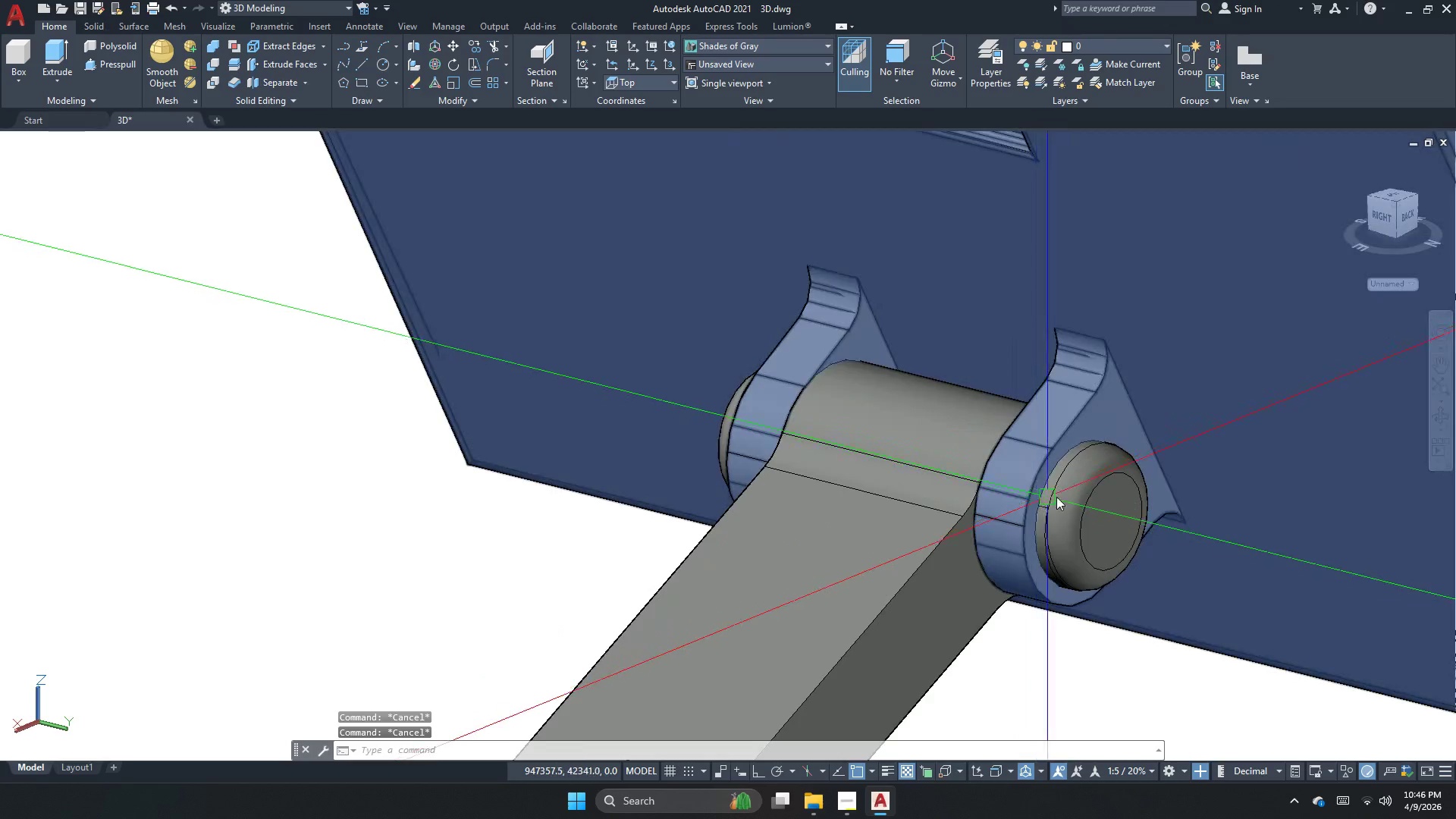 
key(Escape)
 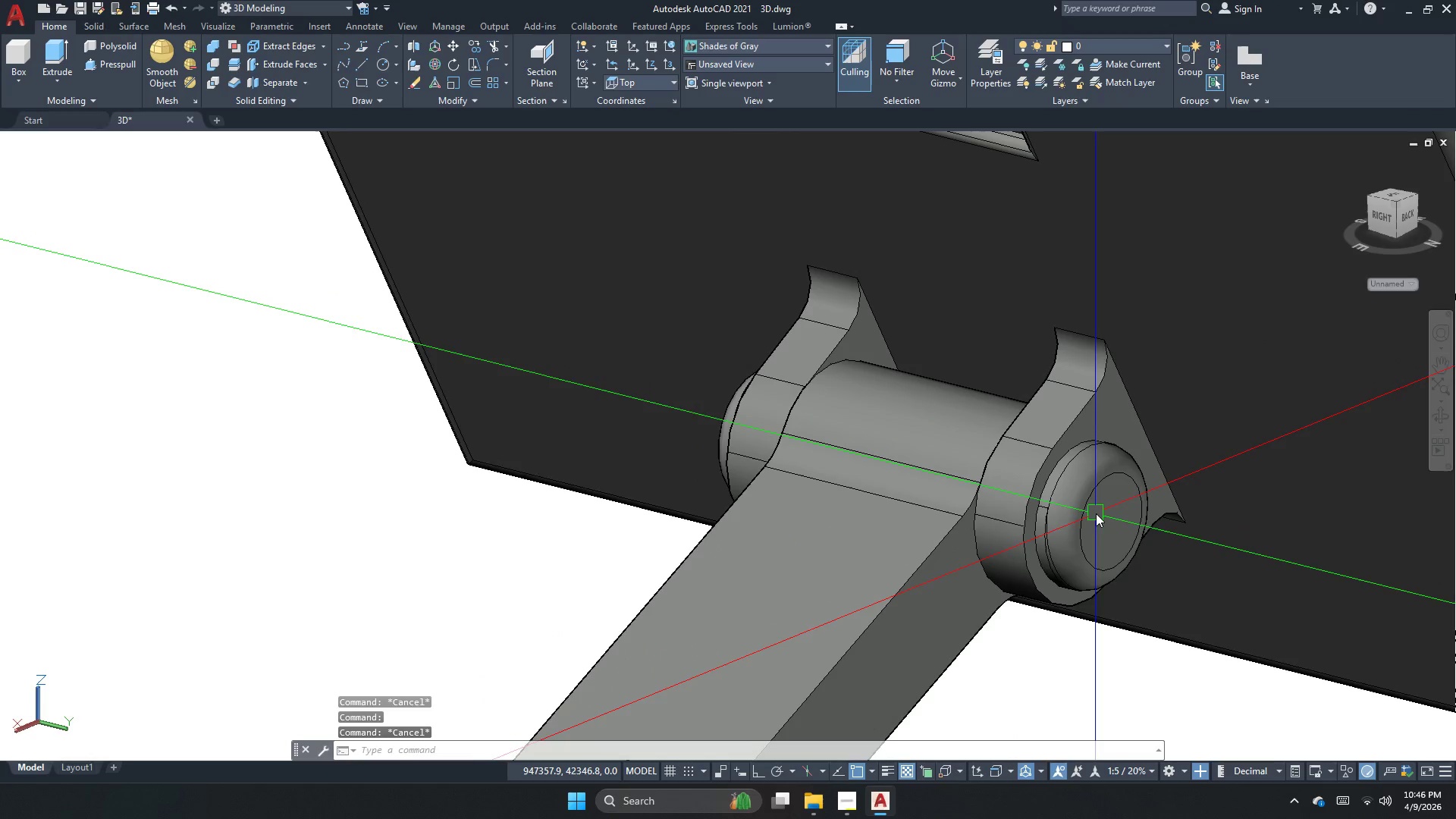 
key(Escape)
 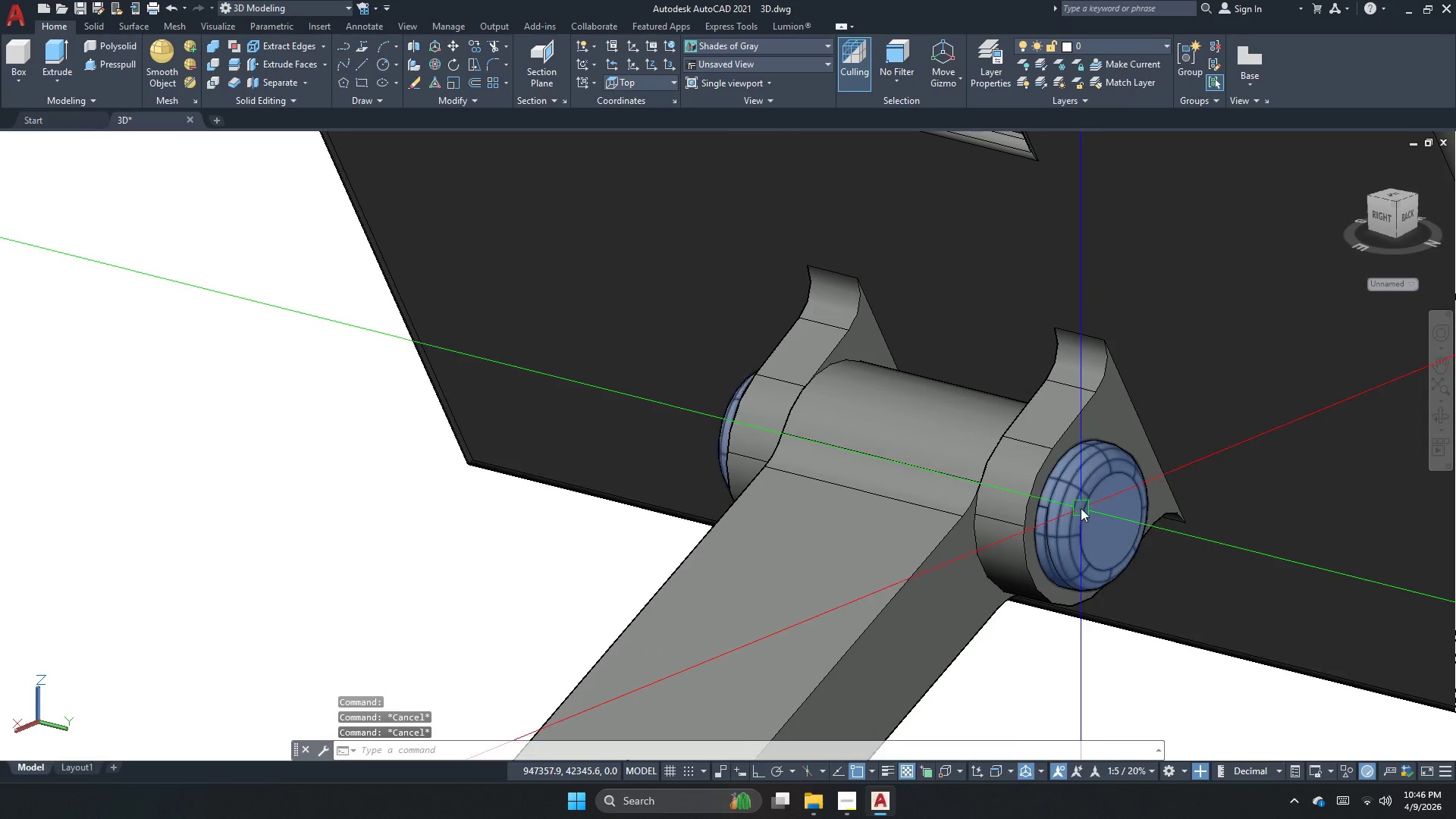 
type(uni )
 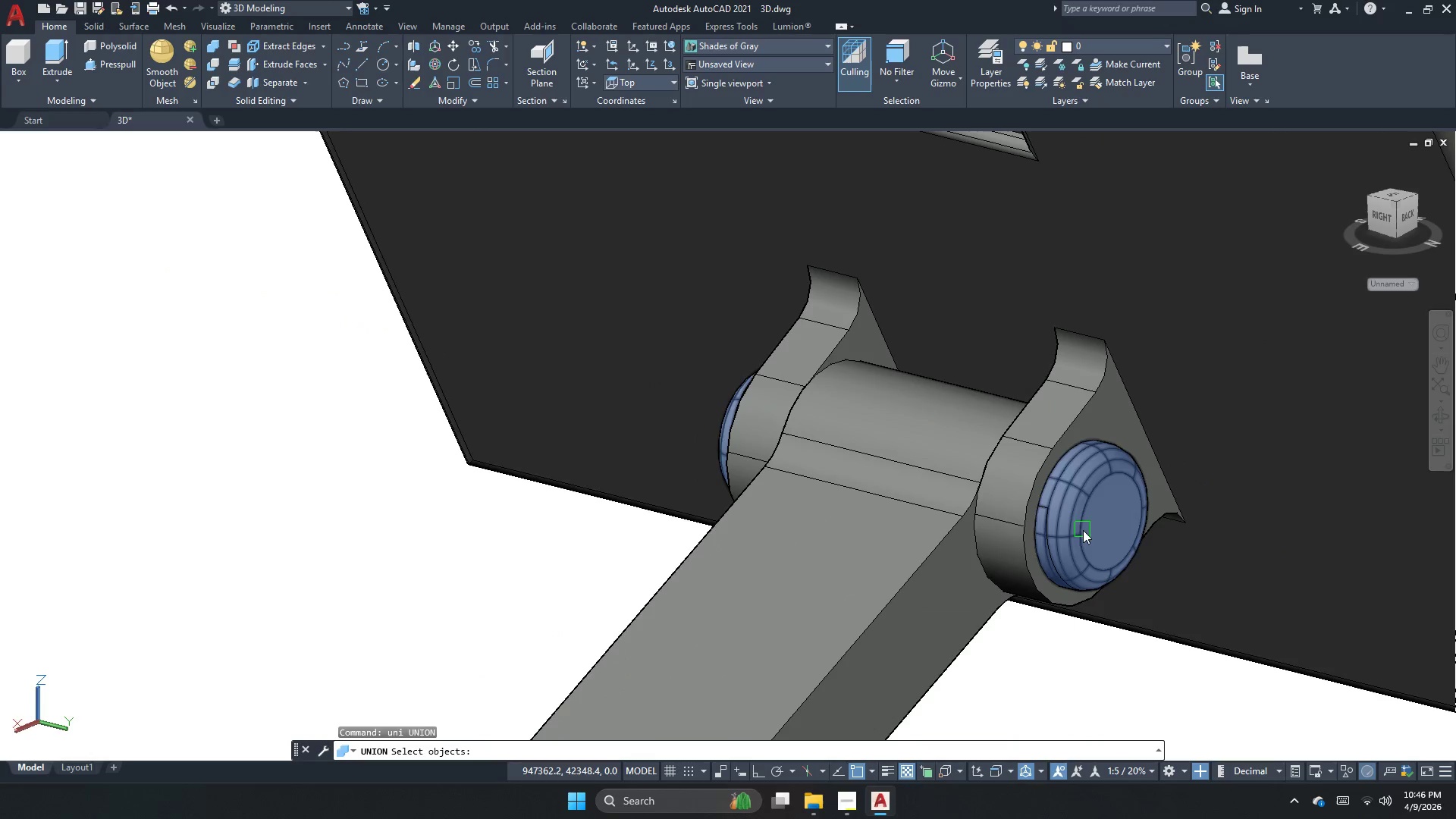 
left_click([1083, 530])
 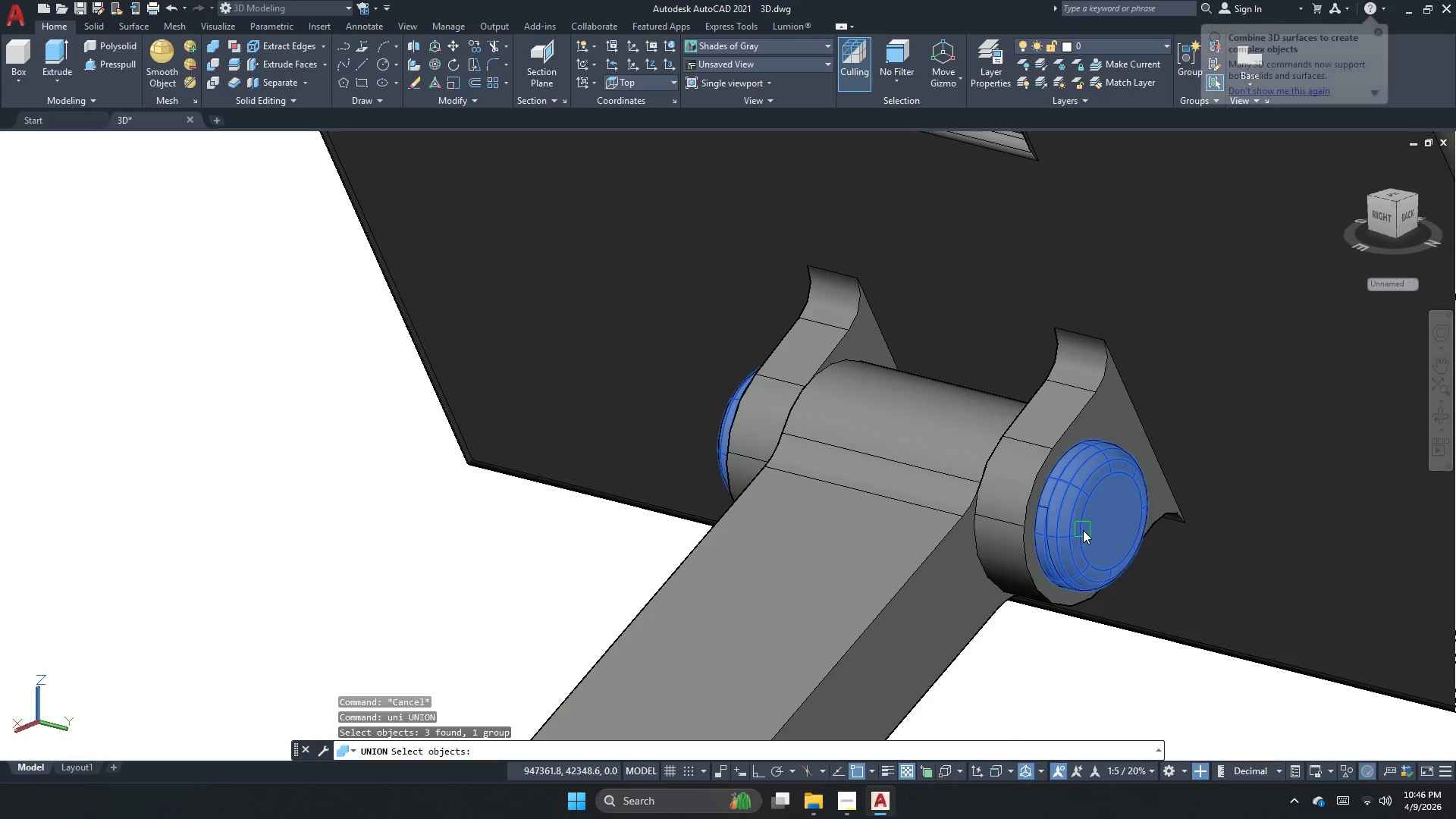 
key(Space)
 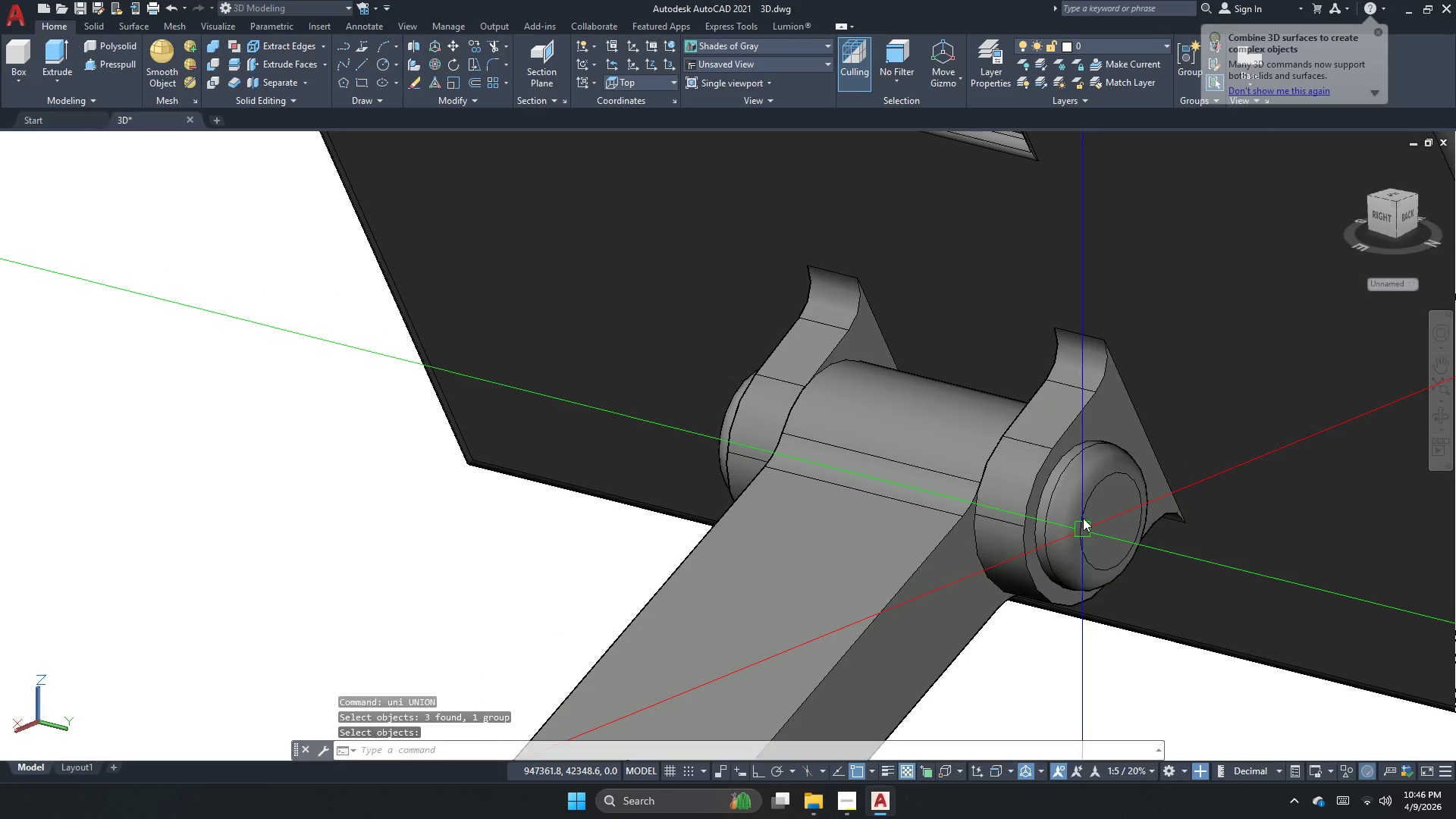 
left_click([1078, 520])
 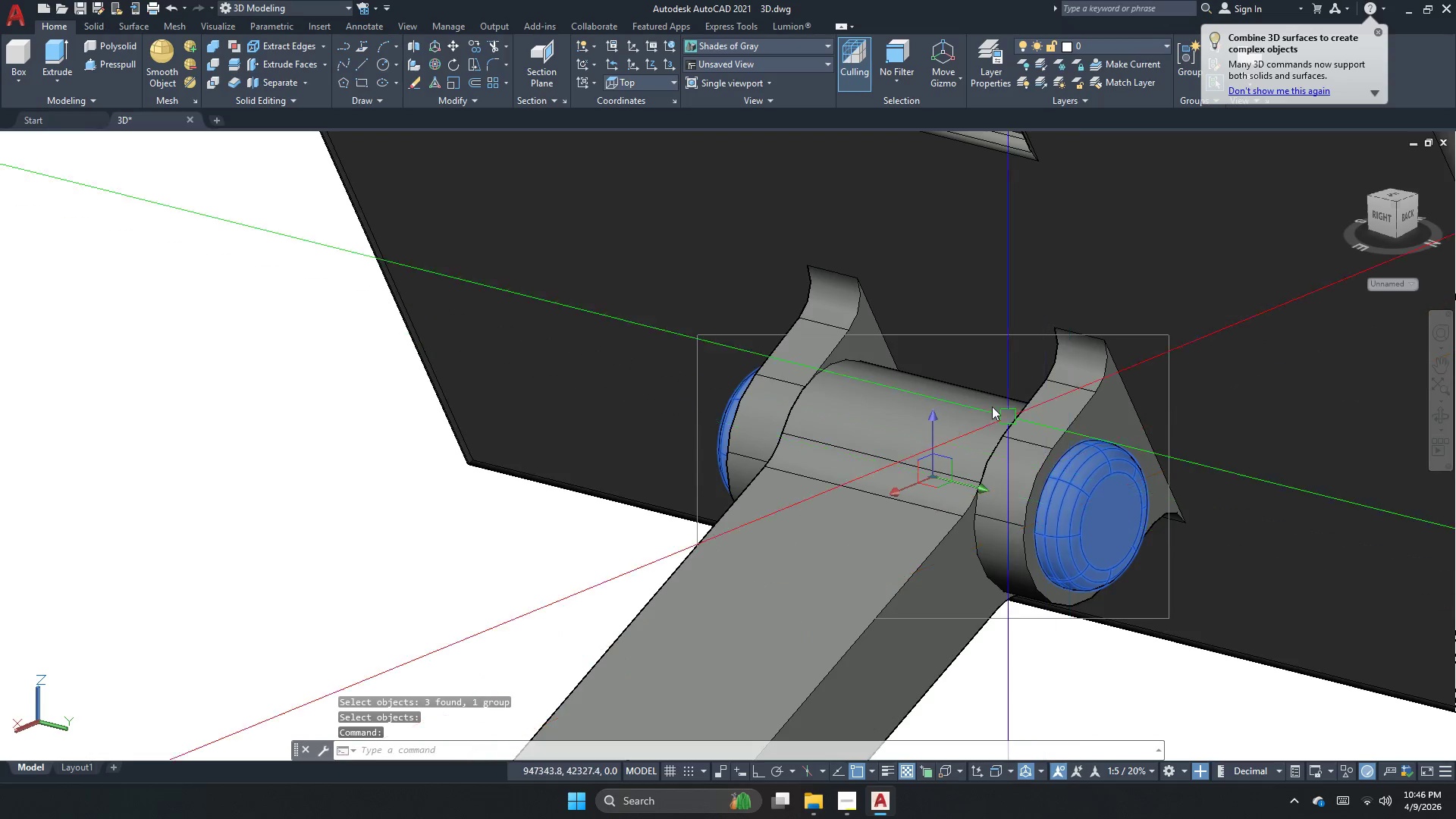 
key(Escape)
 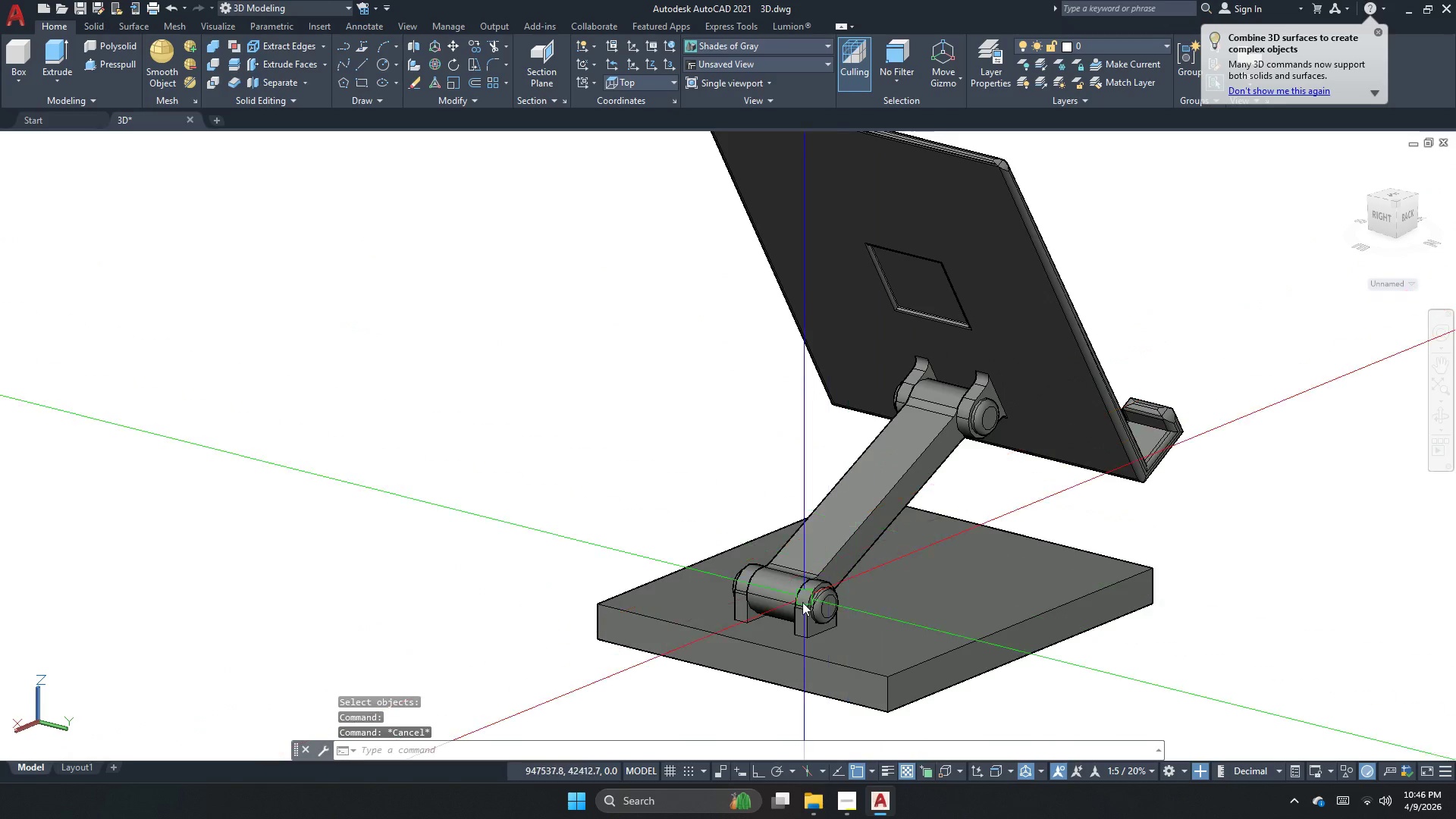 
scroll: coordinate [937, 385], scroll_direction: down, amount: 5.0
 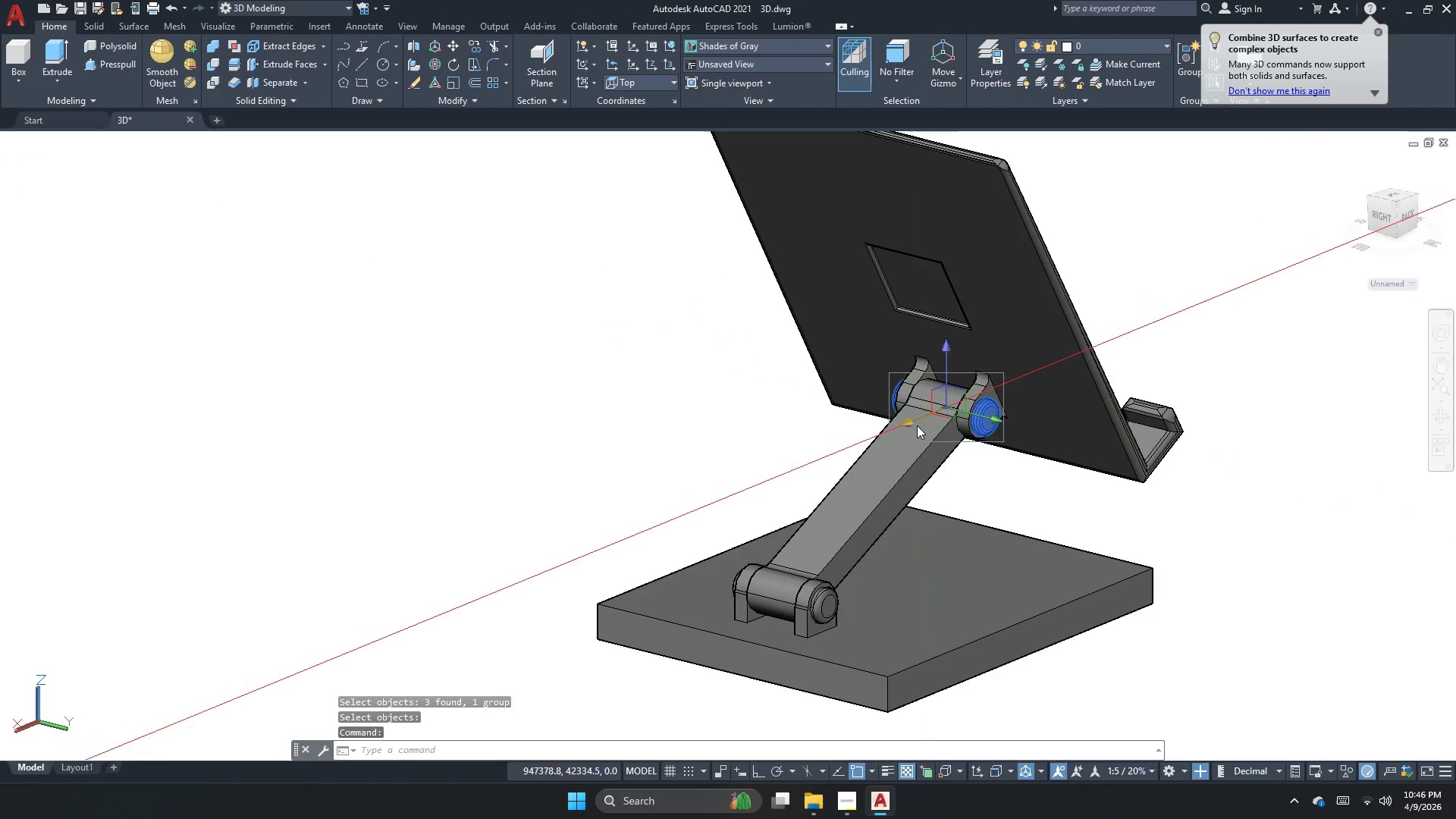 
key(Space)
 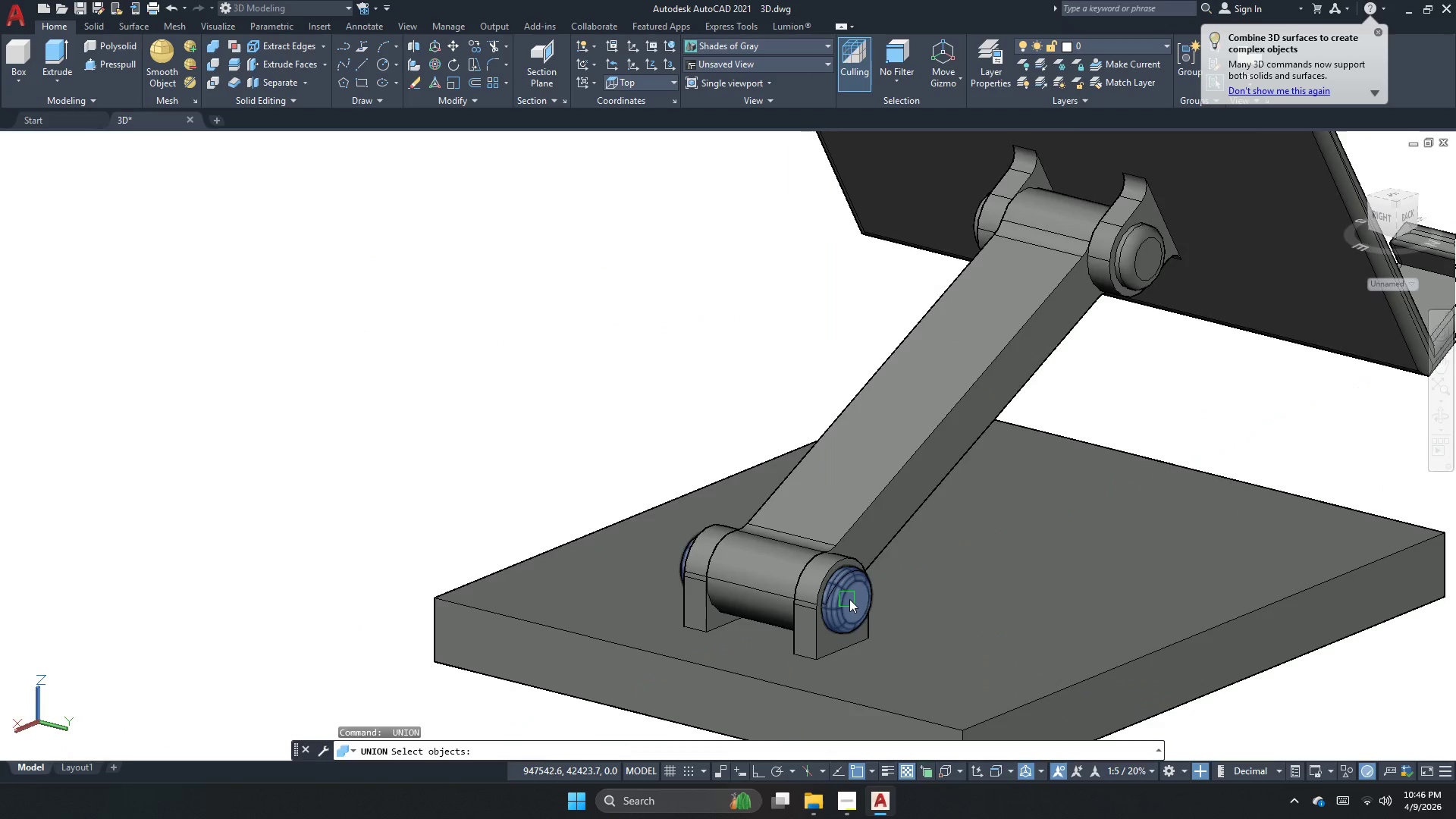 
scroll: coordinate [792, 617], scroll_direction: up, amount: 2.0
 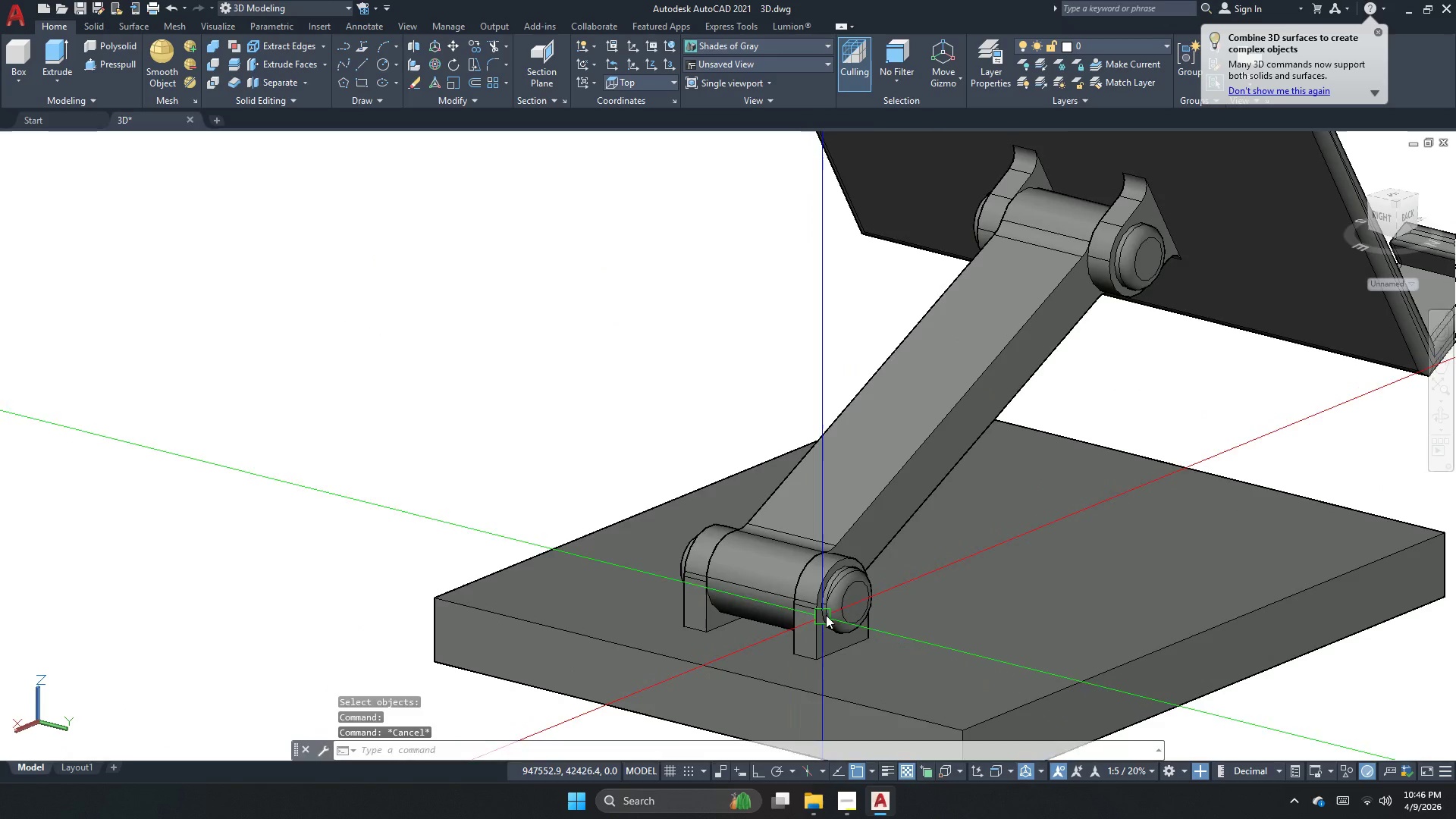 
left_click([850, 598])
 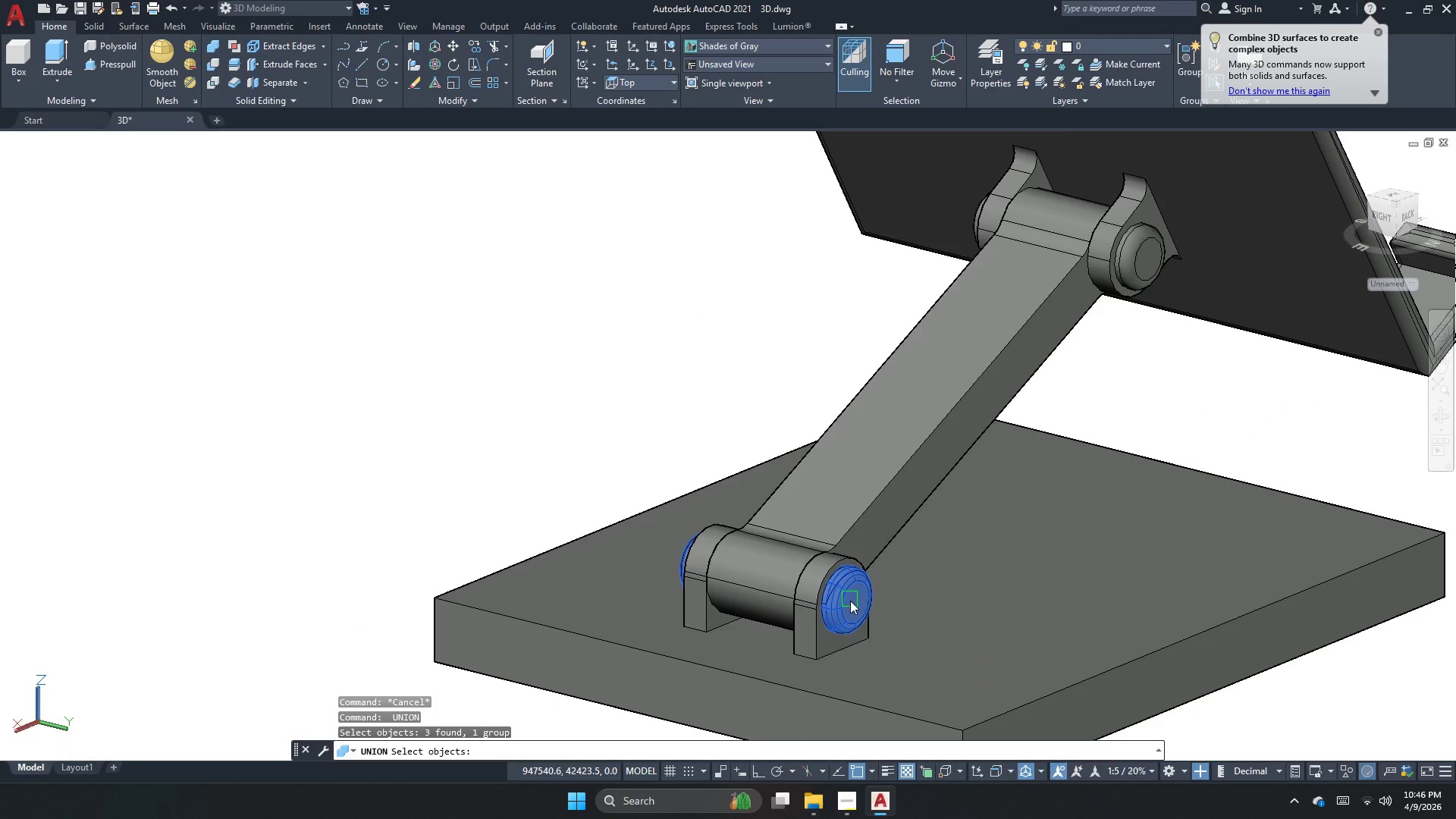 
key(Space)
 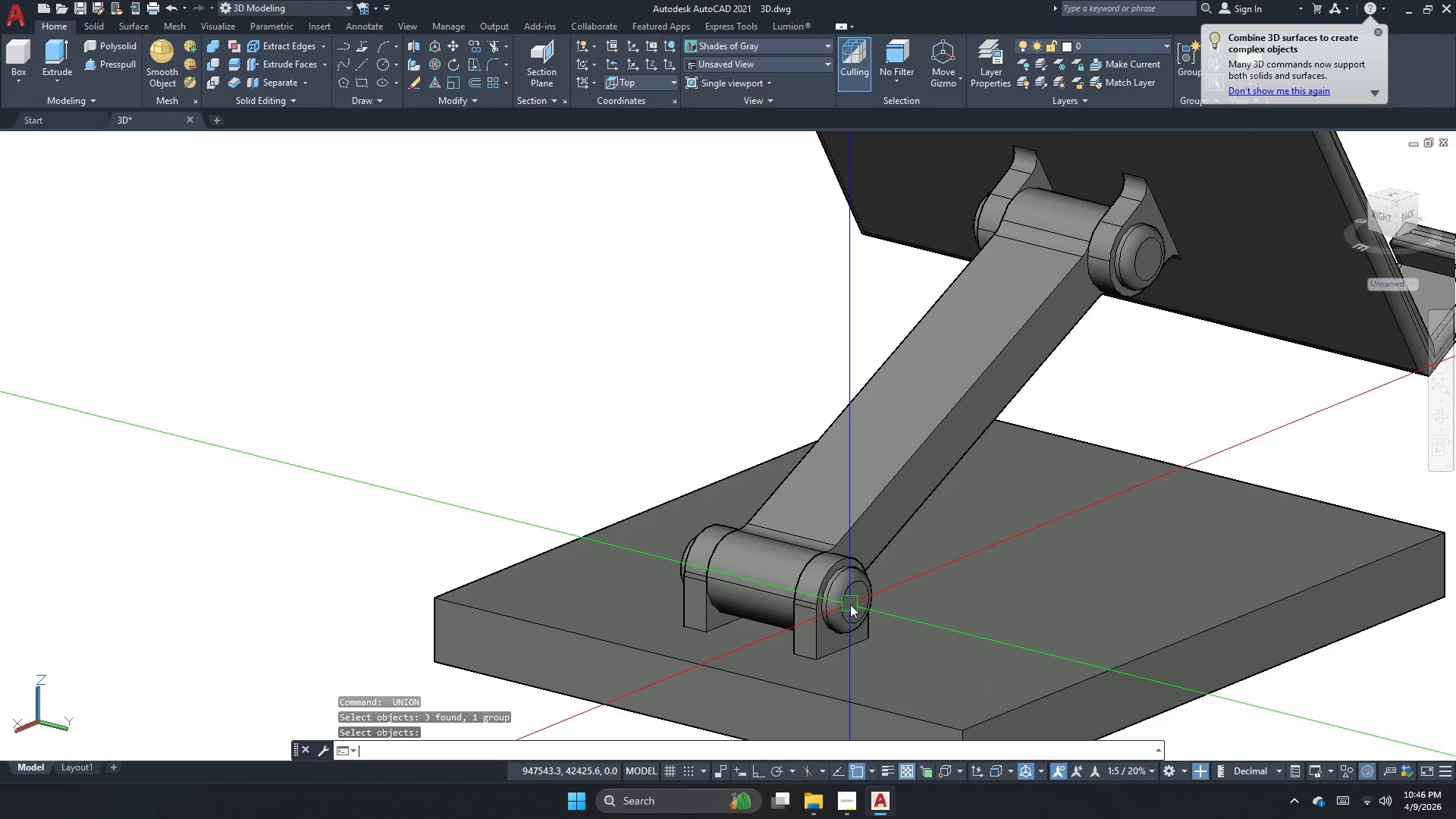 
left_click([850, 604])
 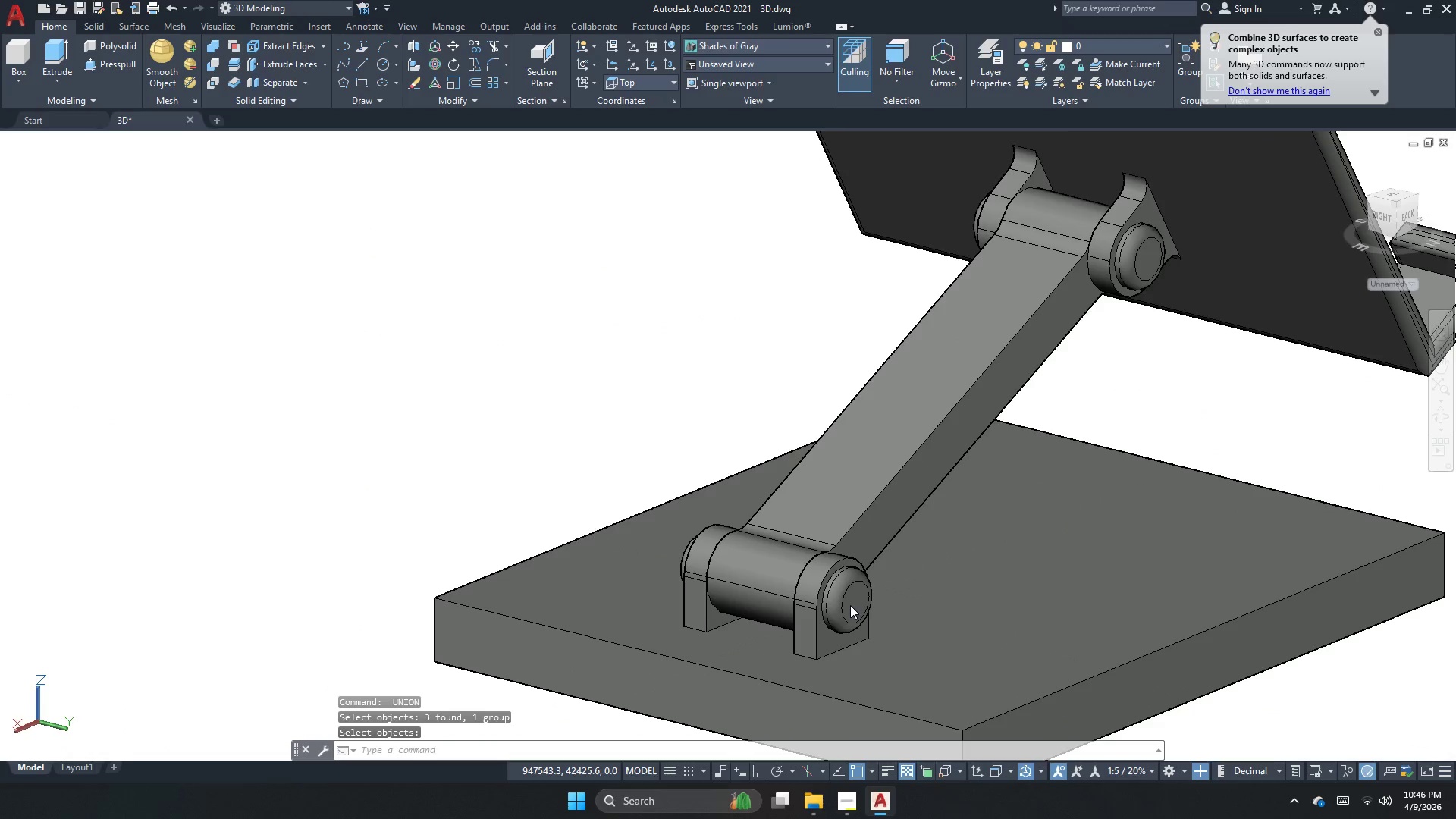 
left_click([850, 606])
 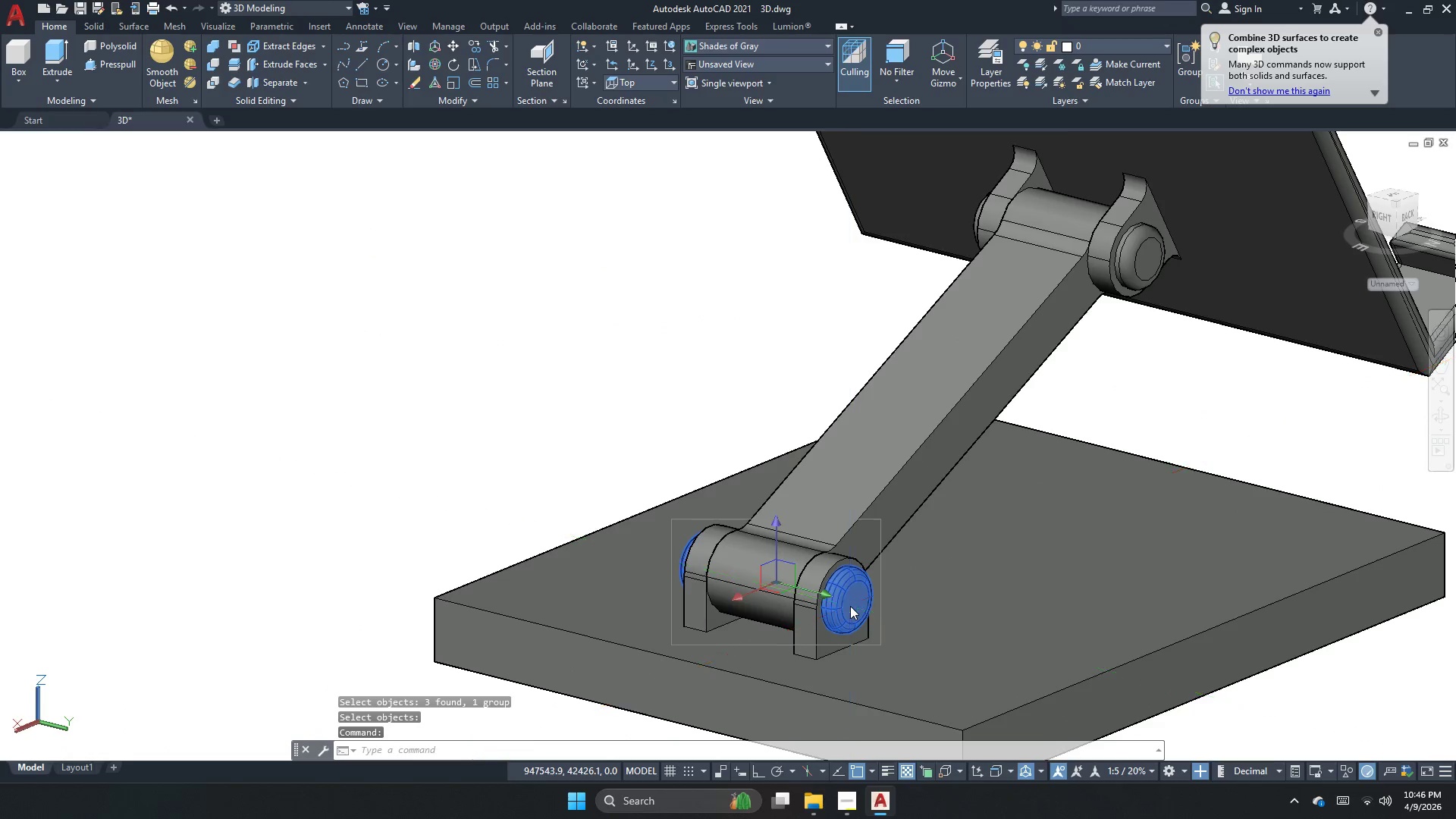 
key(Escape)
 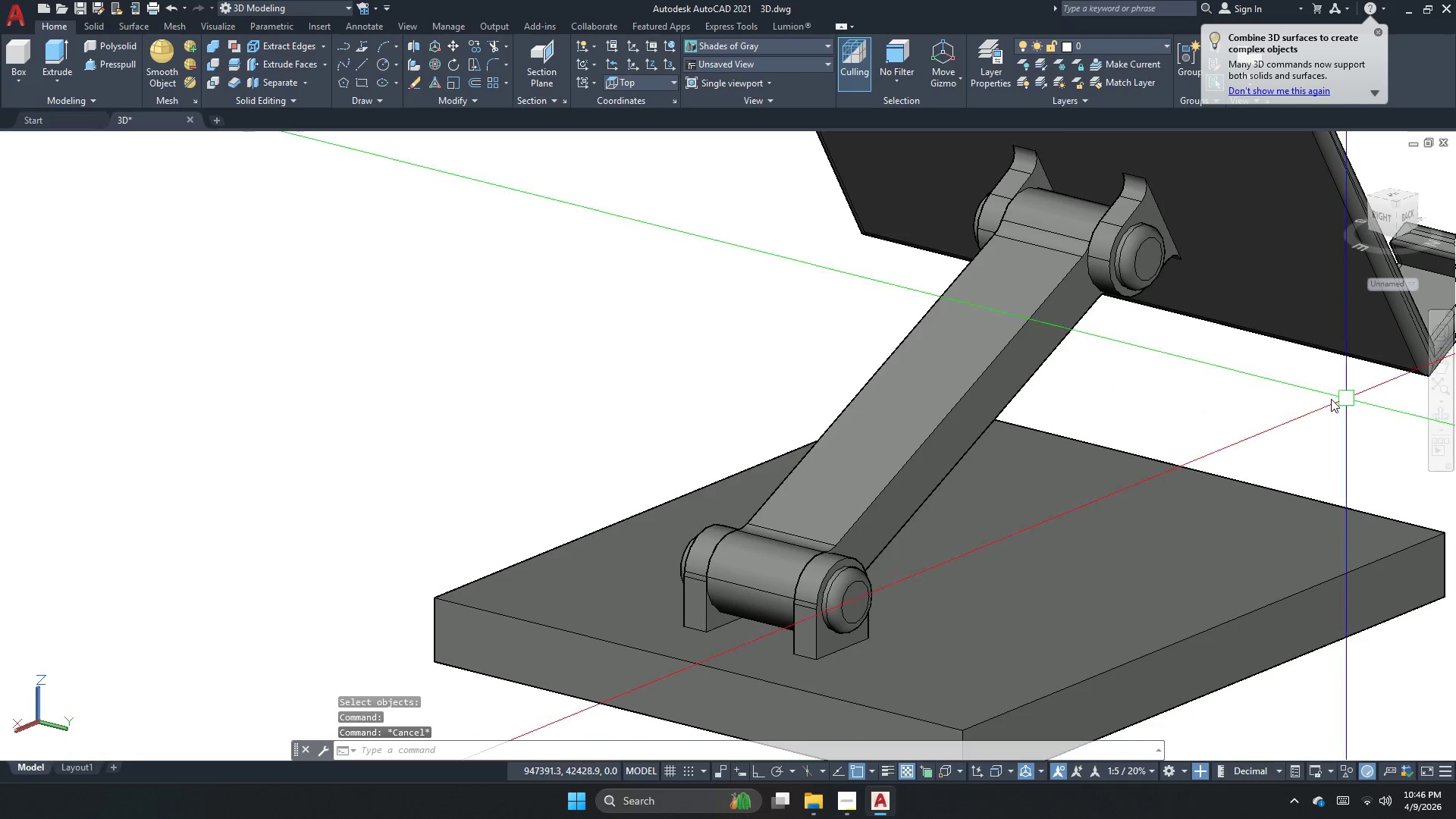 
key(Escape)
 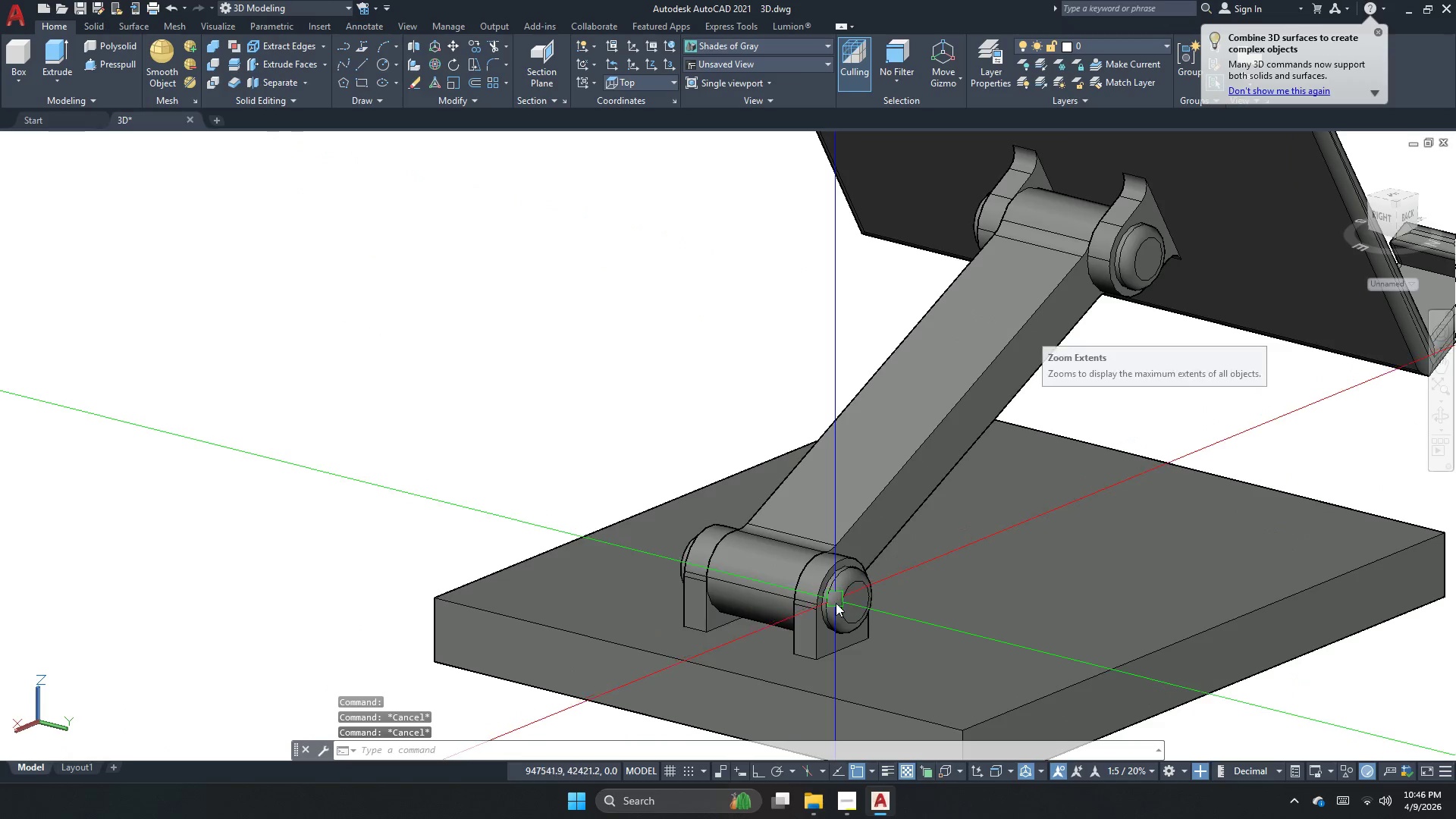 
left_click([836, 604])
 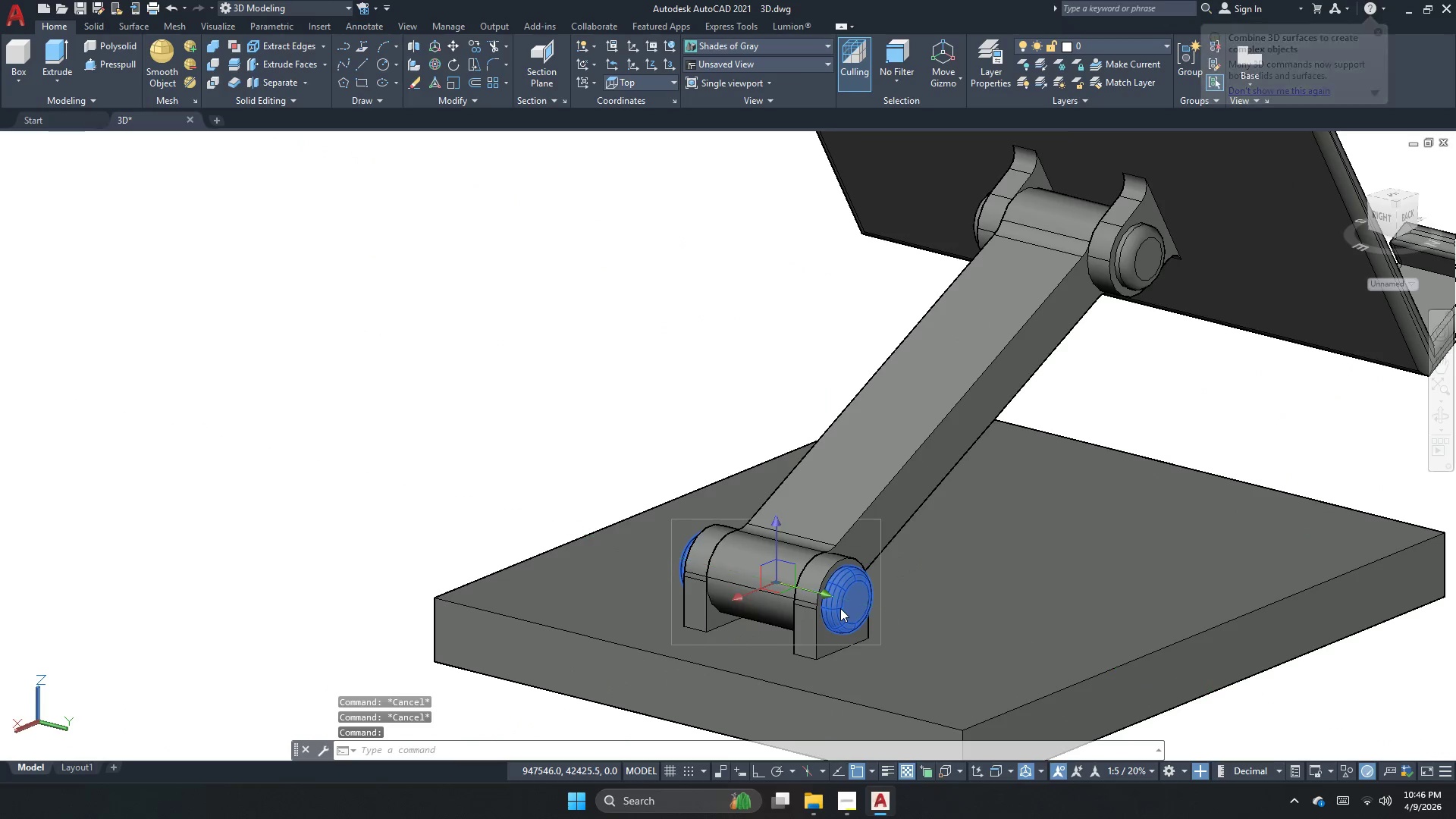 
key(Escape)
 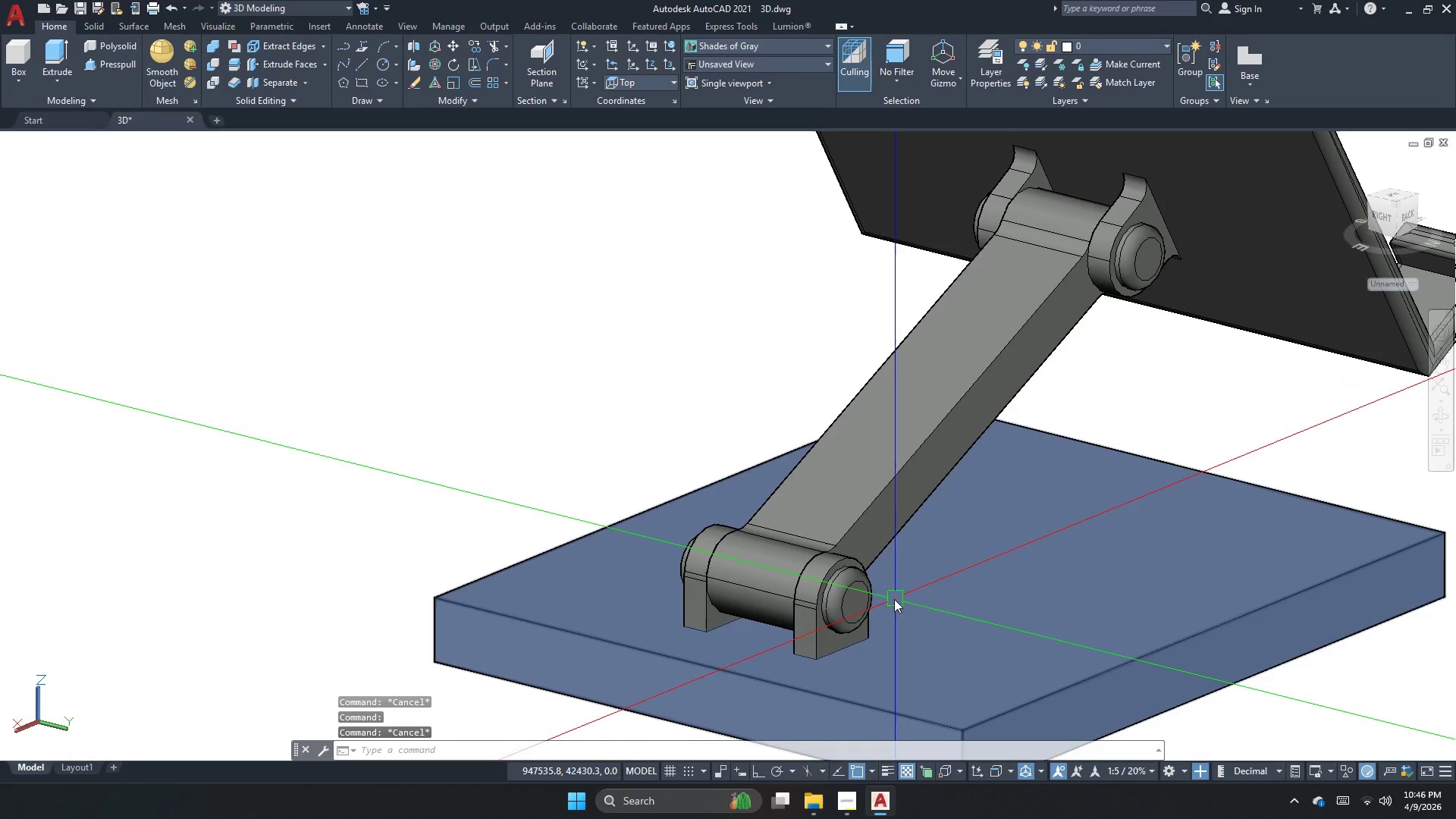 
left_click_drag(start_coordinate=[861, 605], to_coordinate=[852, 610])
 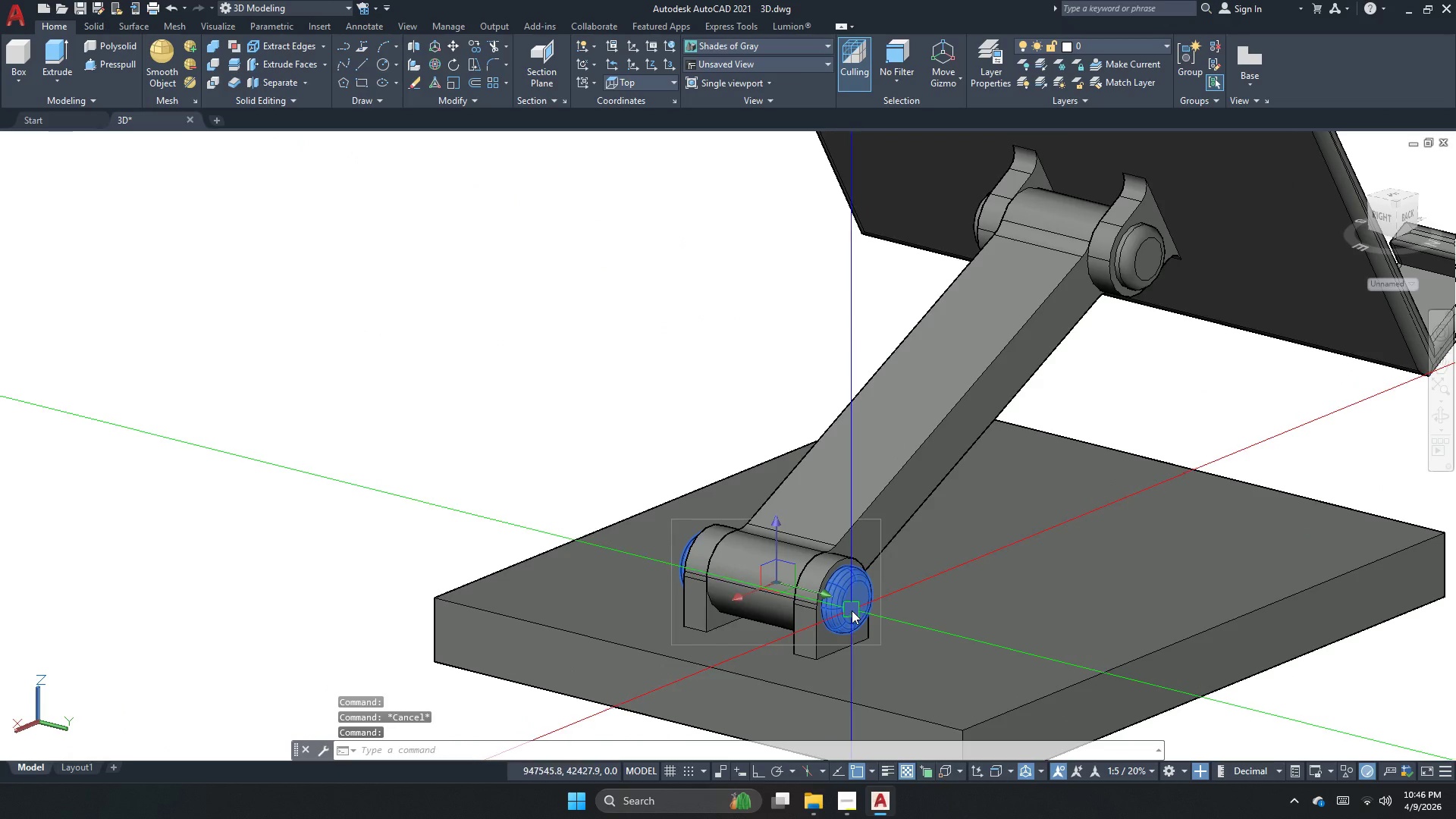 
key(M)
 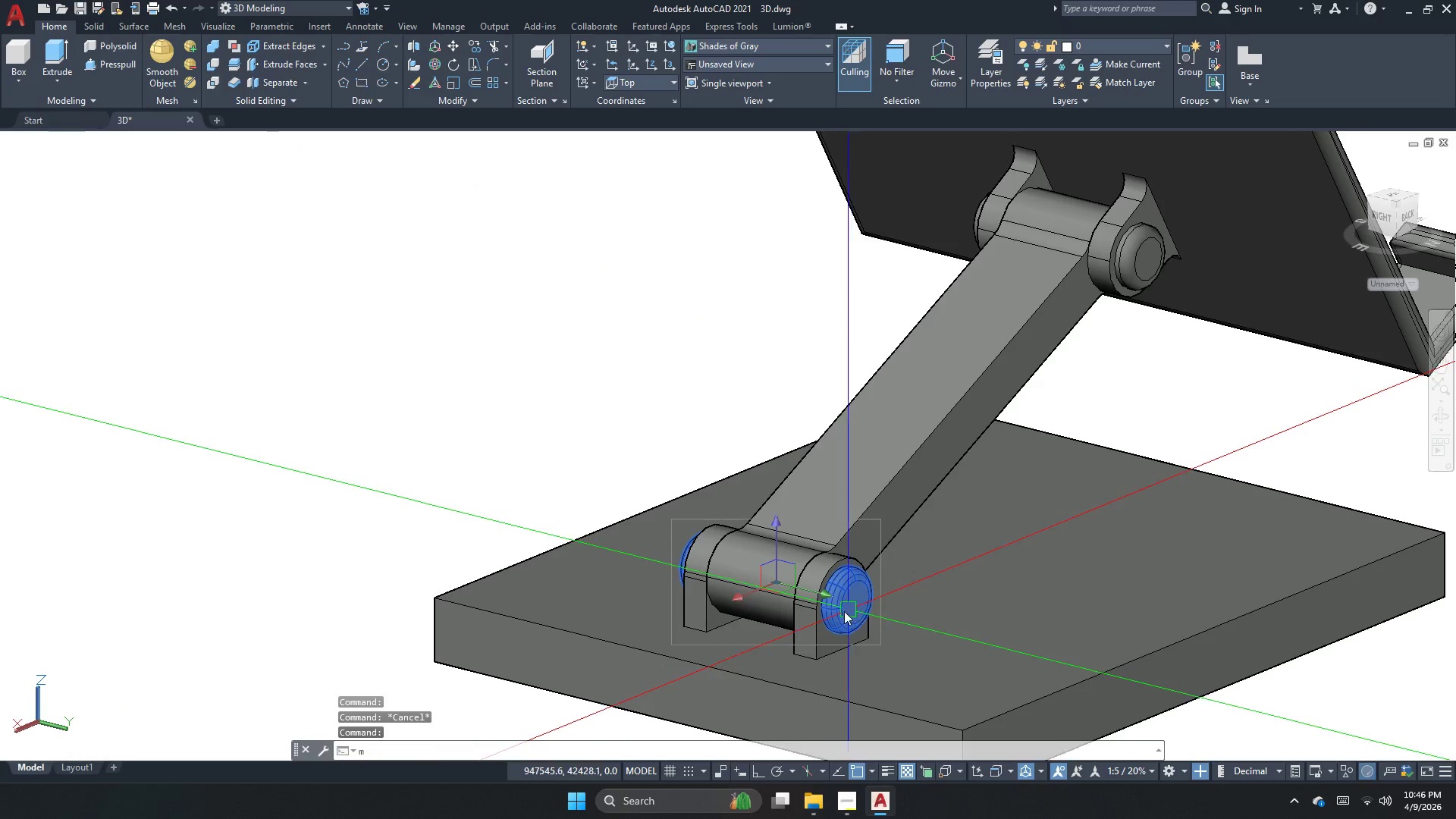 
key(Space)
 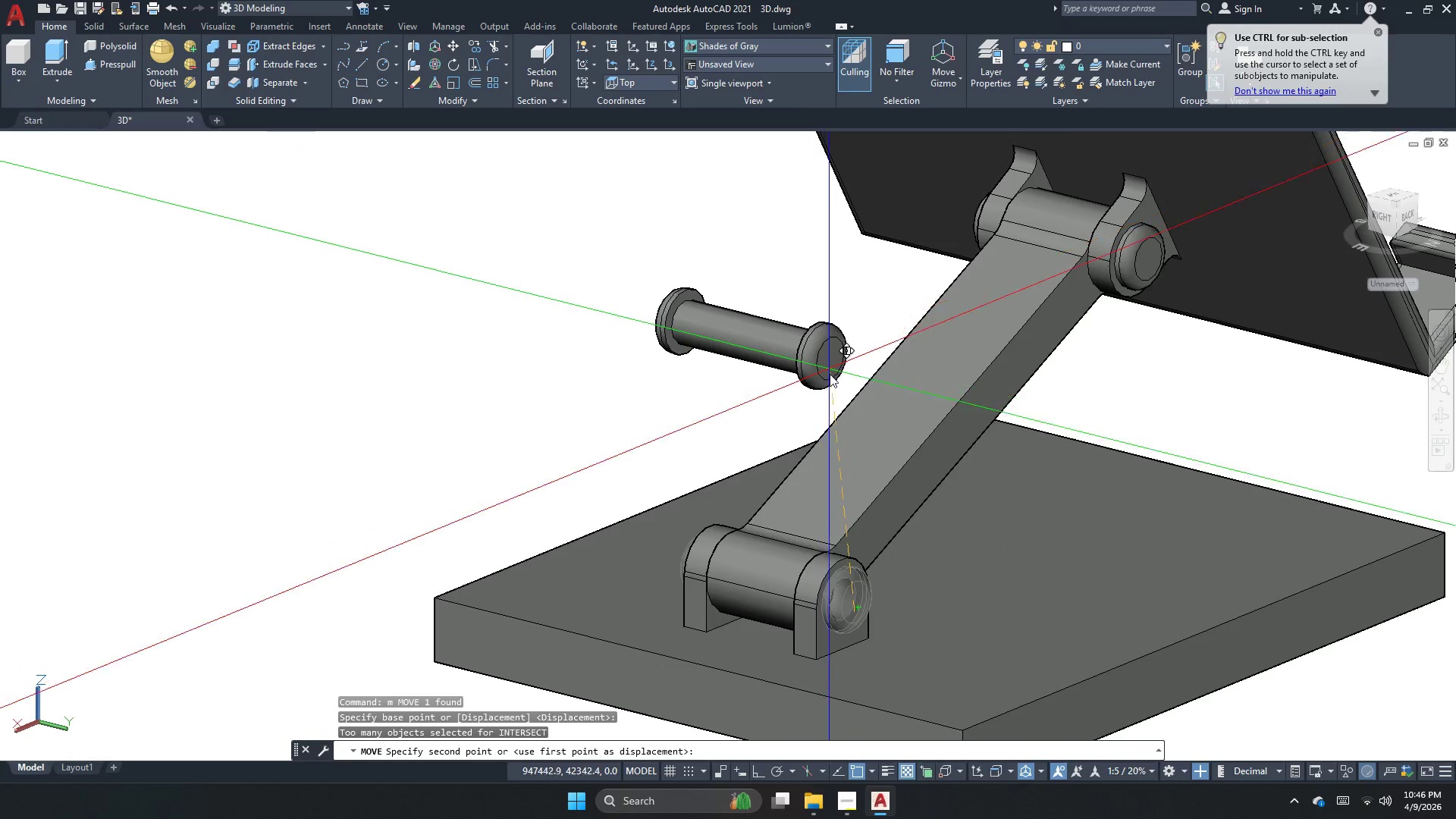 
key(F8)
 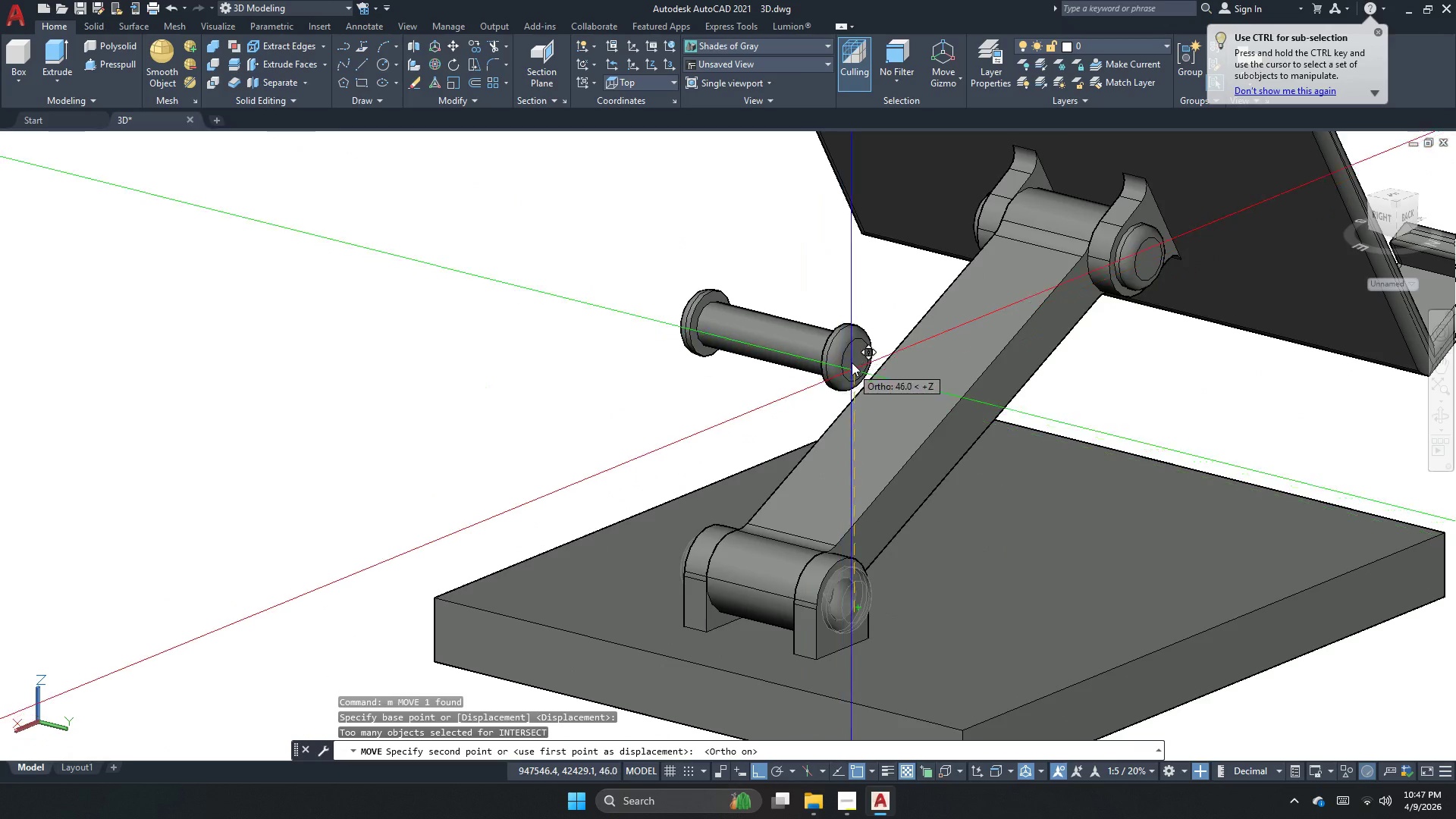 
left_click([852, 353])
 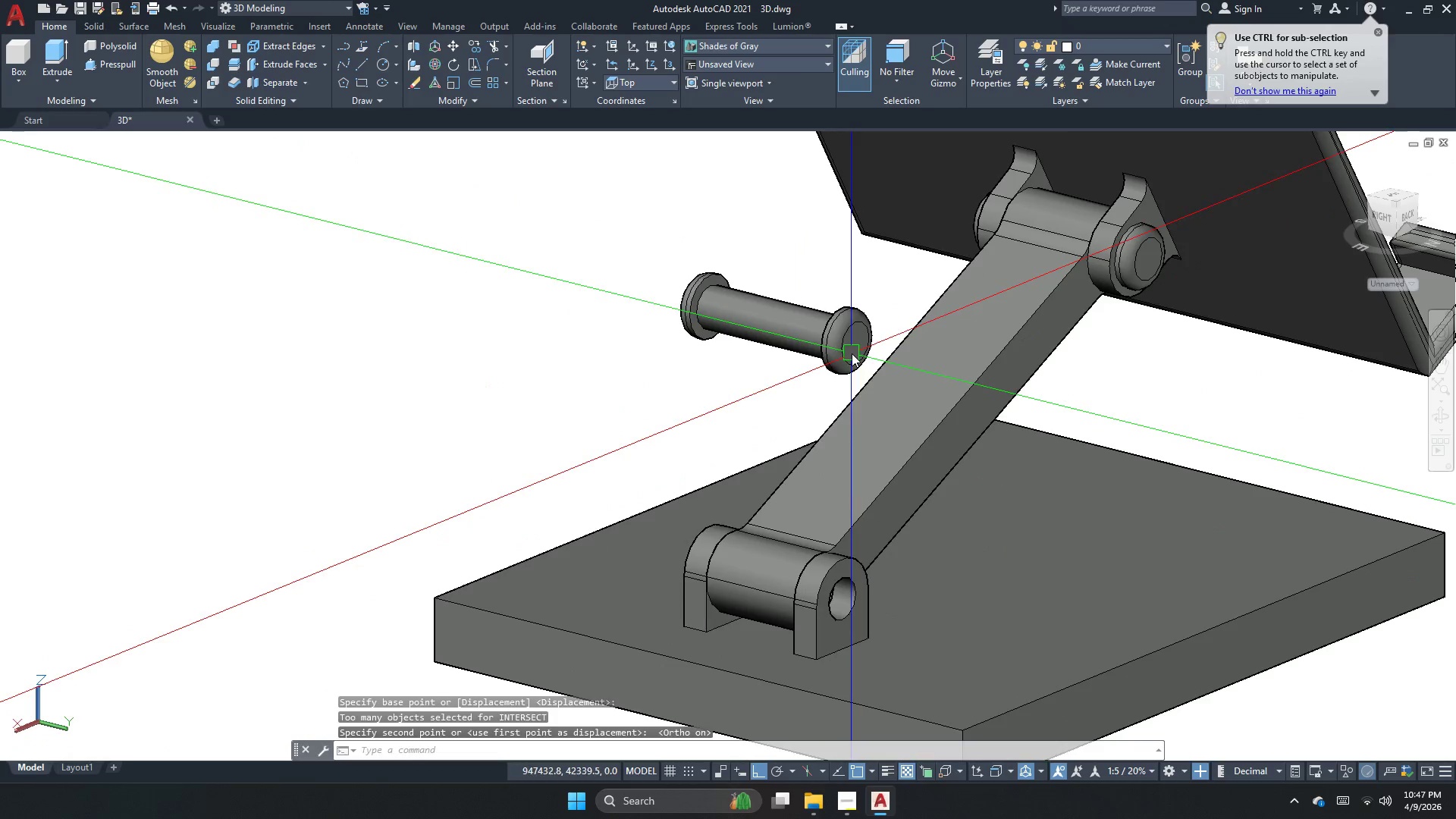 
key(Escape)
 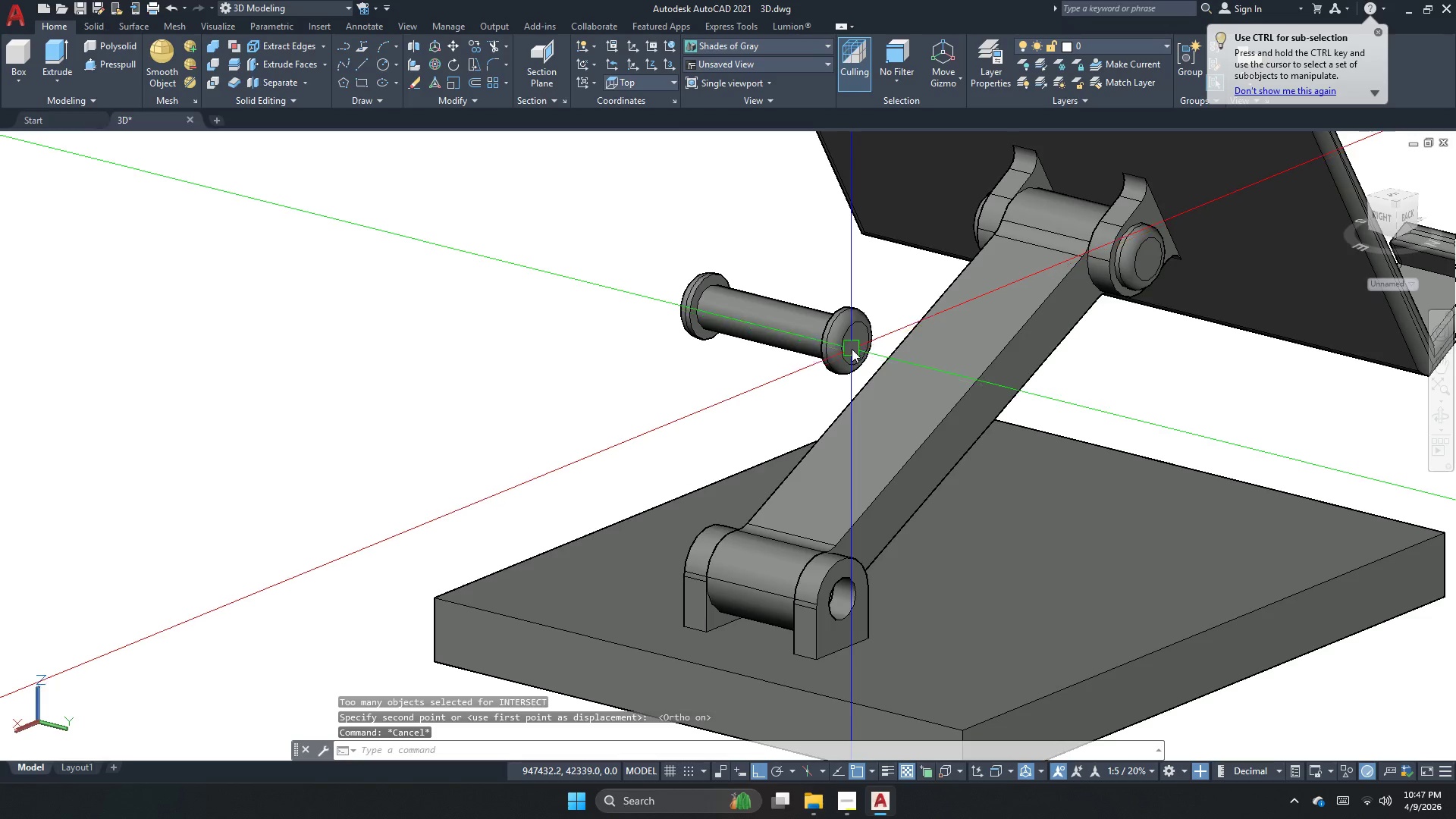 
key(Control+ControlLeft)
 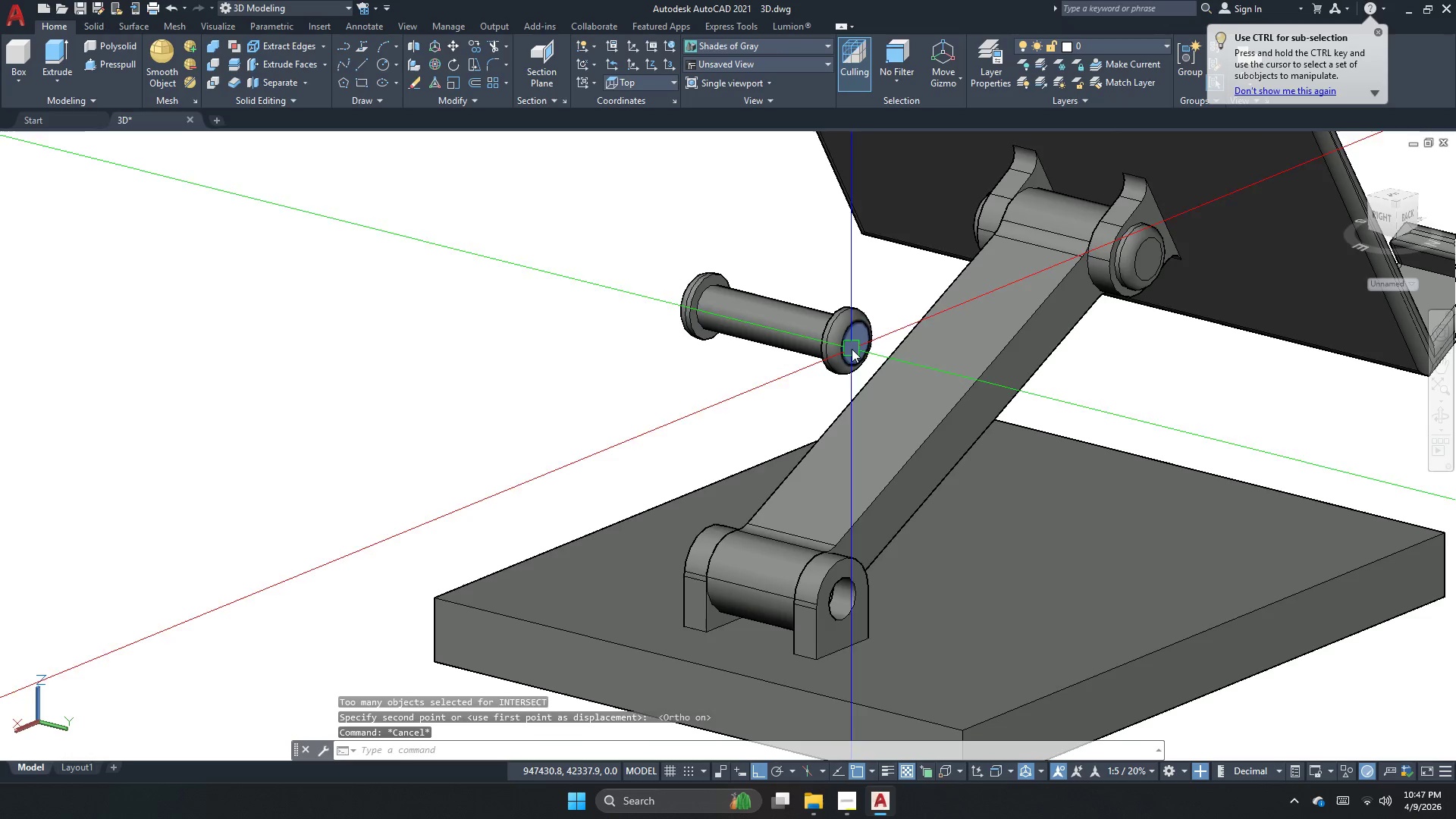 
key(Control+H)
 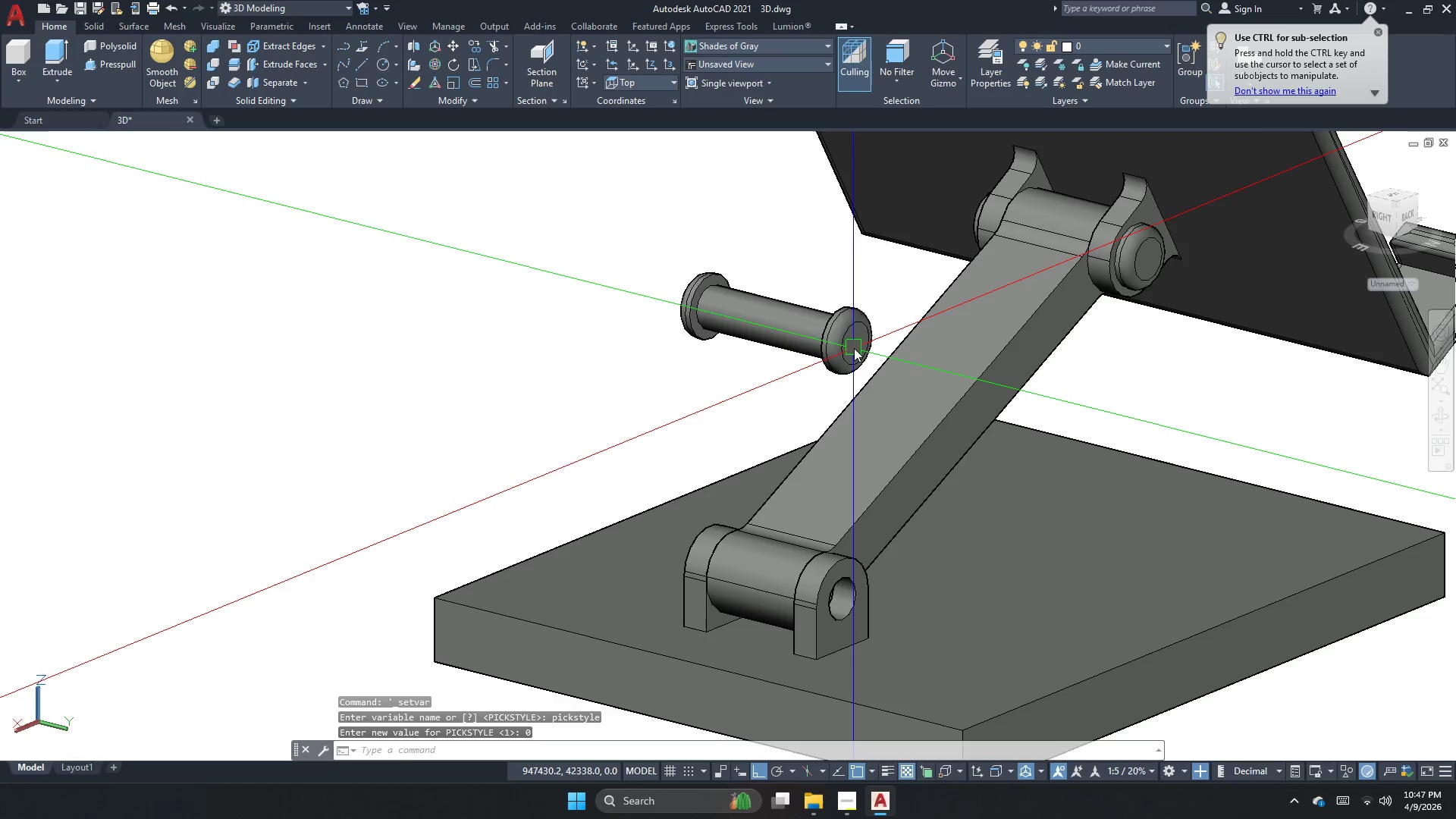 
left_click([854, 348])
 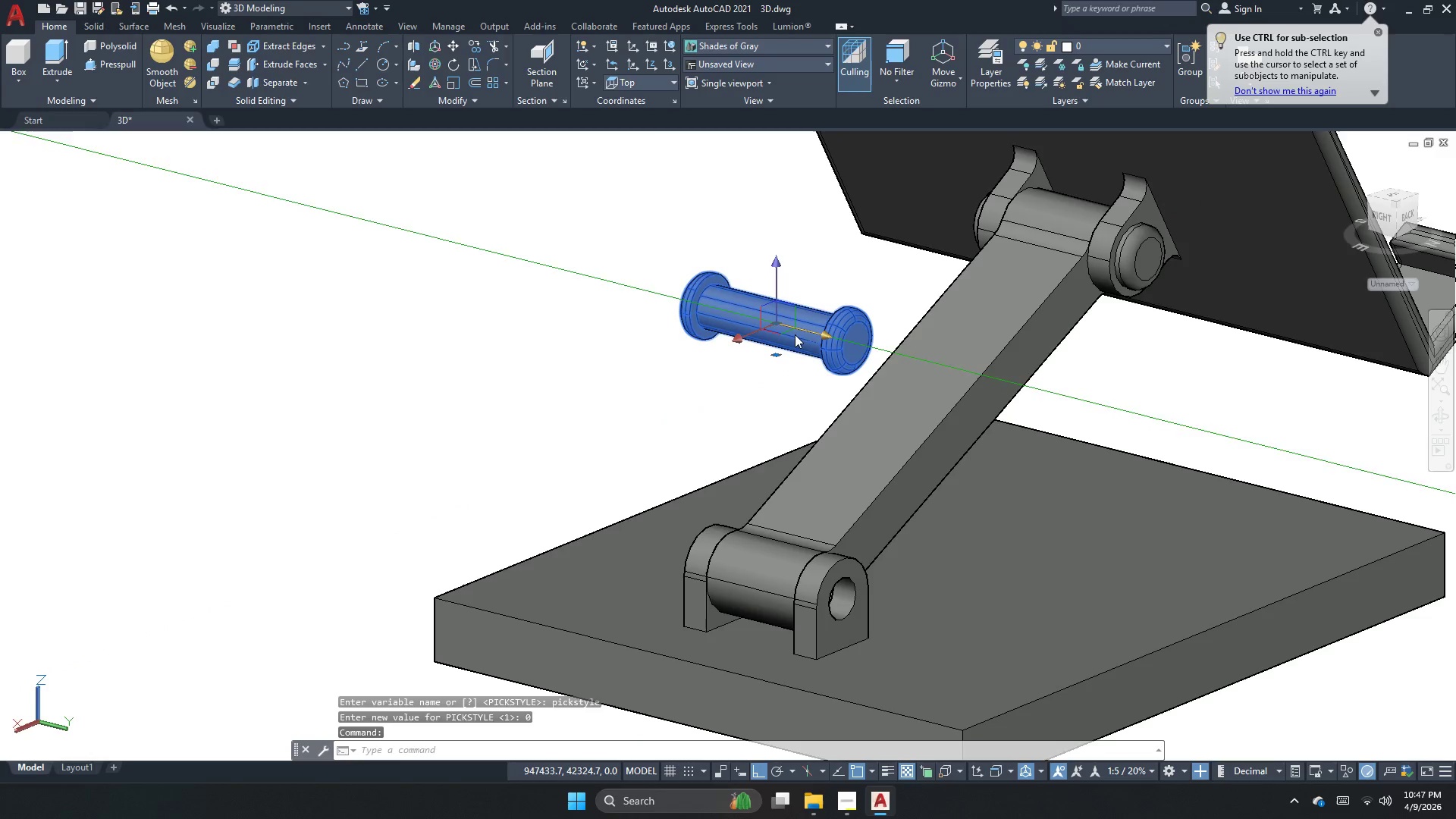 
key(Escape)
 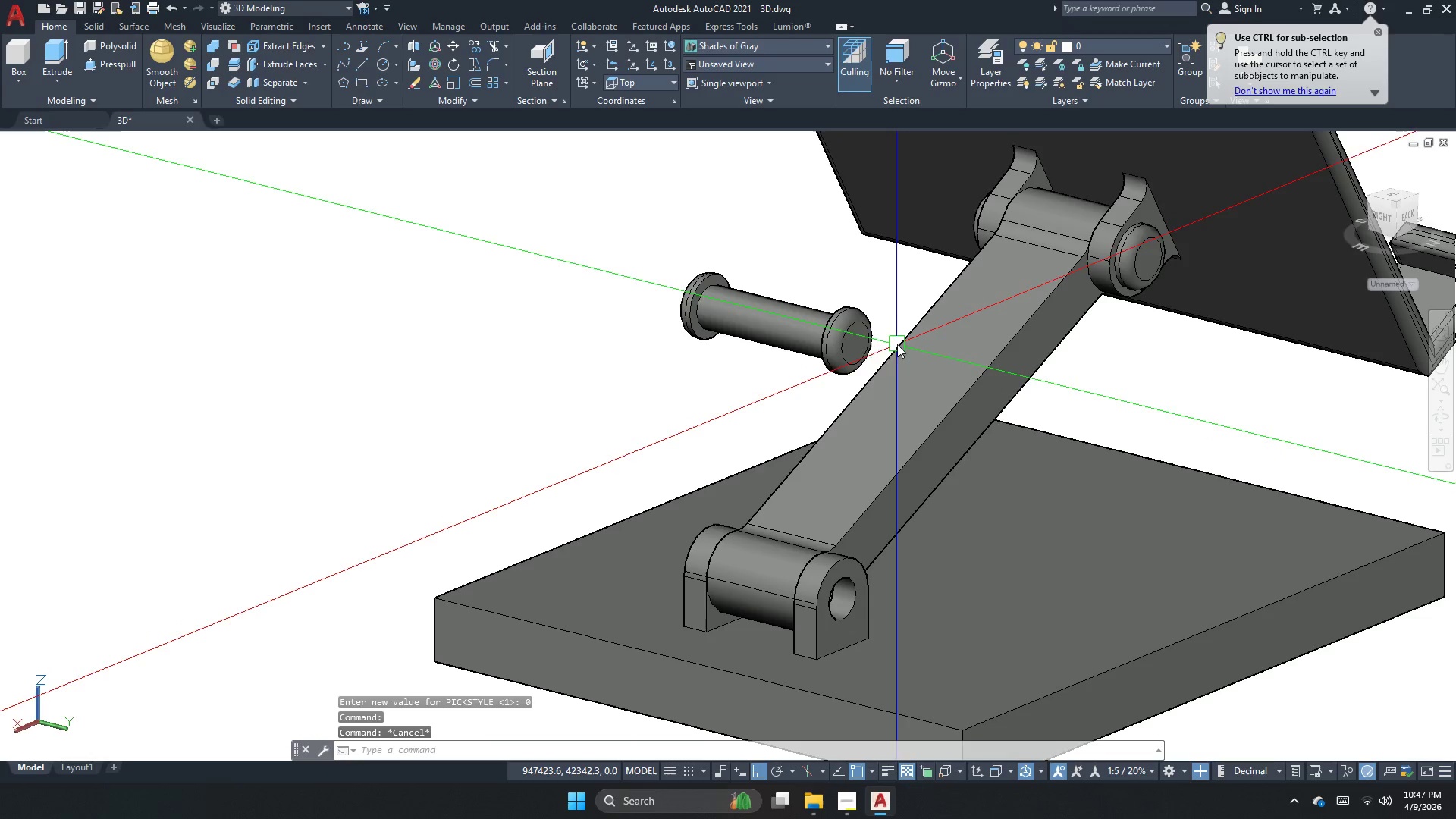 
key(Control+Z)
 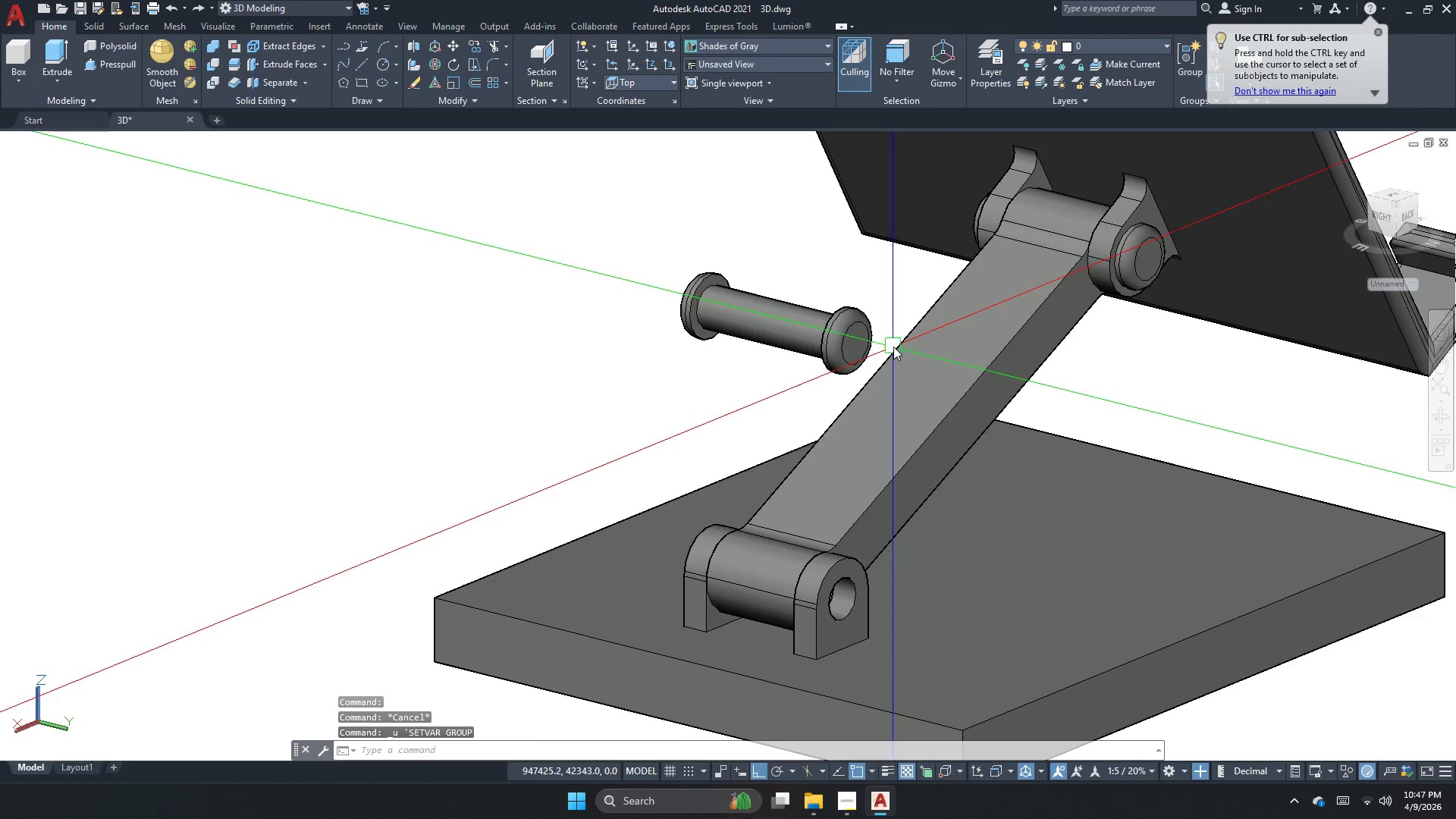 
key(Control+Z)
 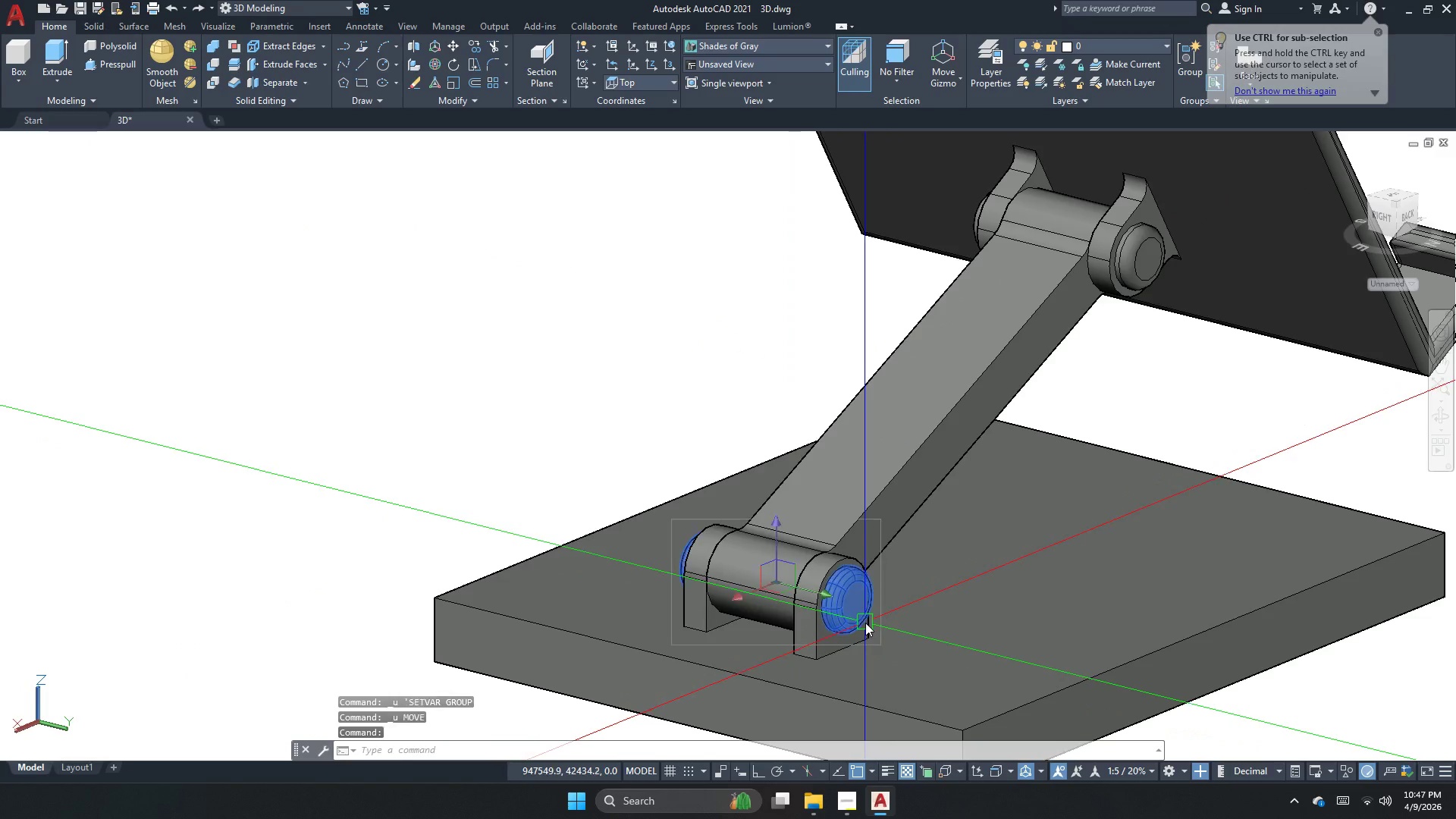 
key(Escape)
 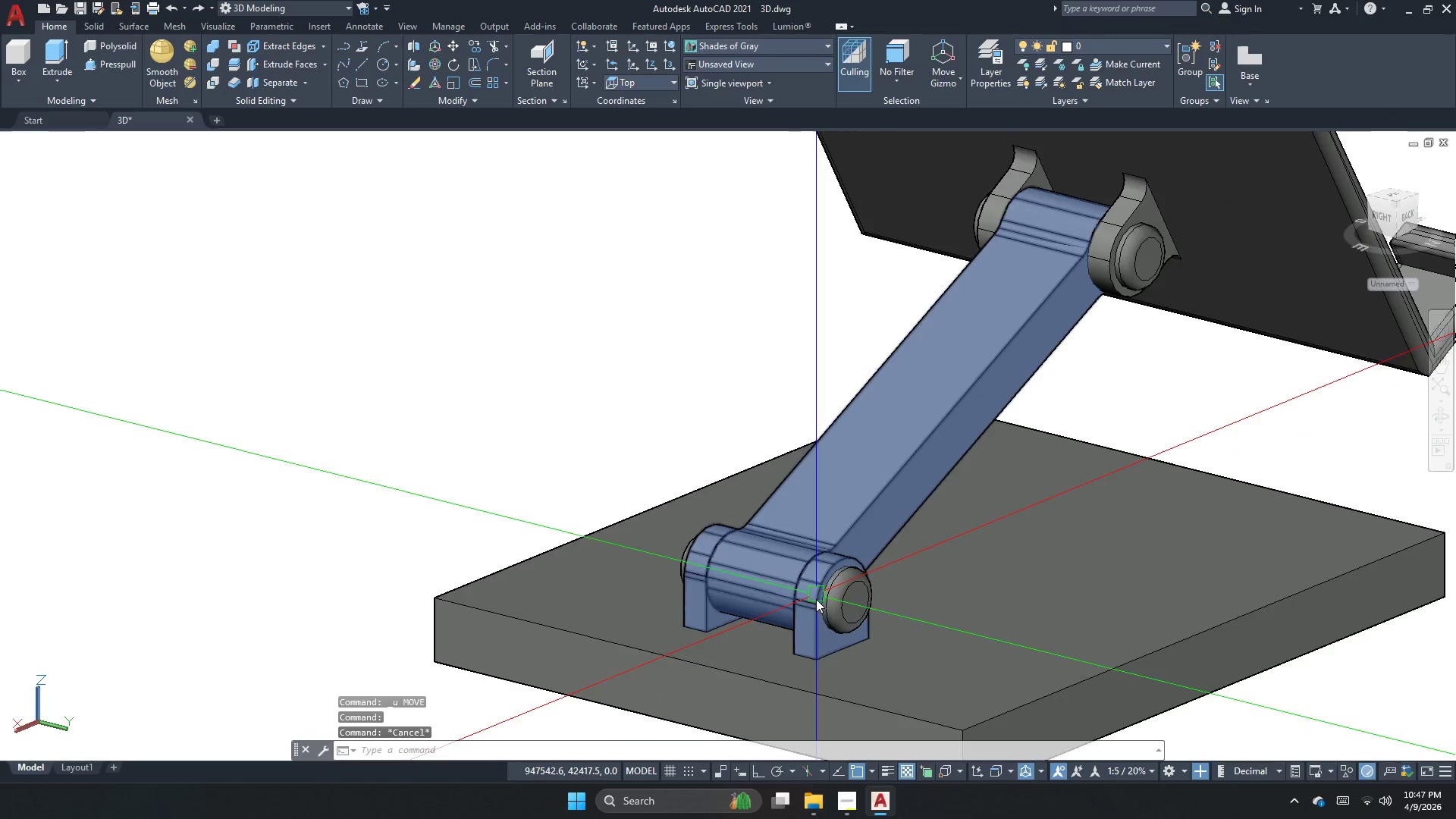 
scroll: coordinate [802, 632], scroll_direction: down, amount: 2.0
 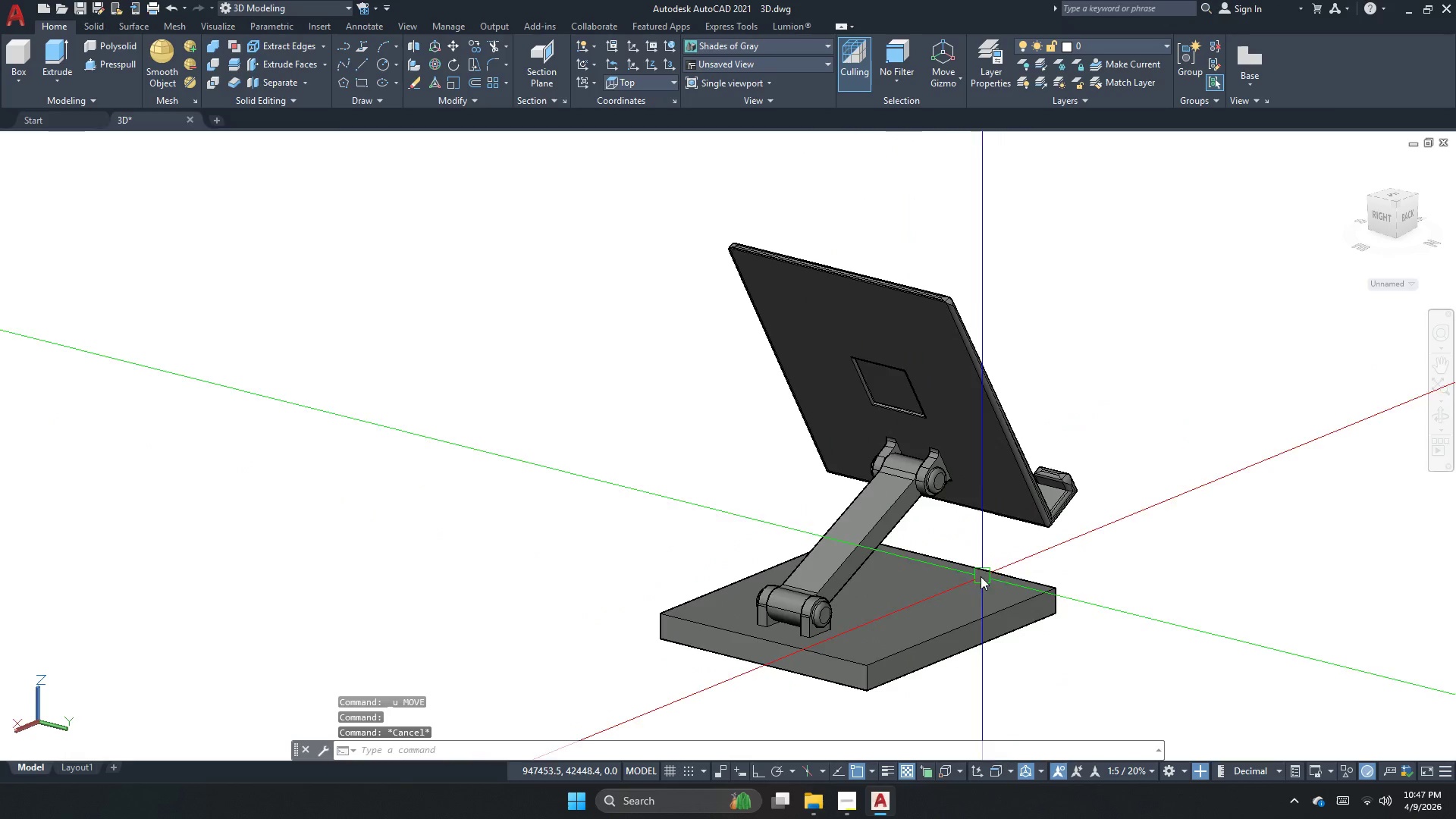 
scroll: coordinate [903, 515], scroll_direction: up, amount: 2.0
 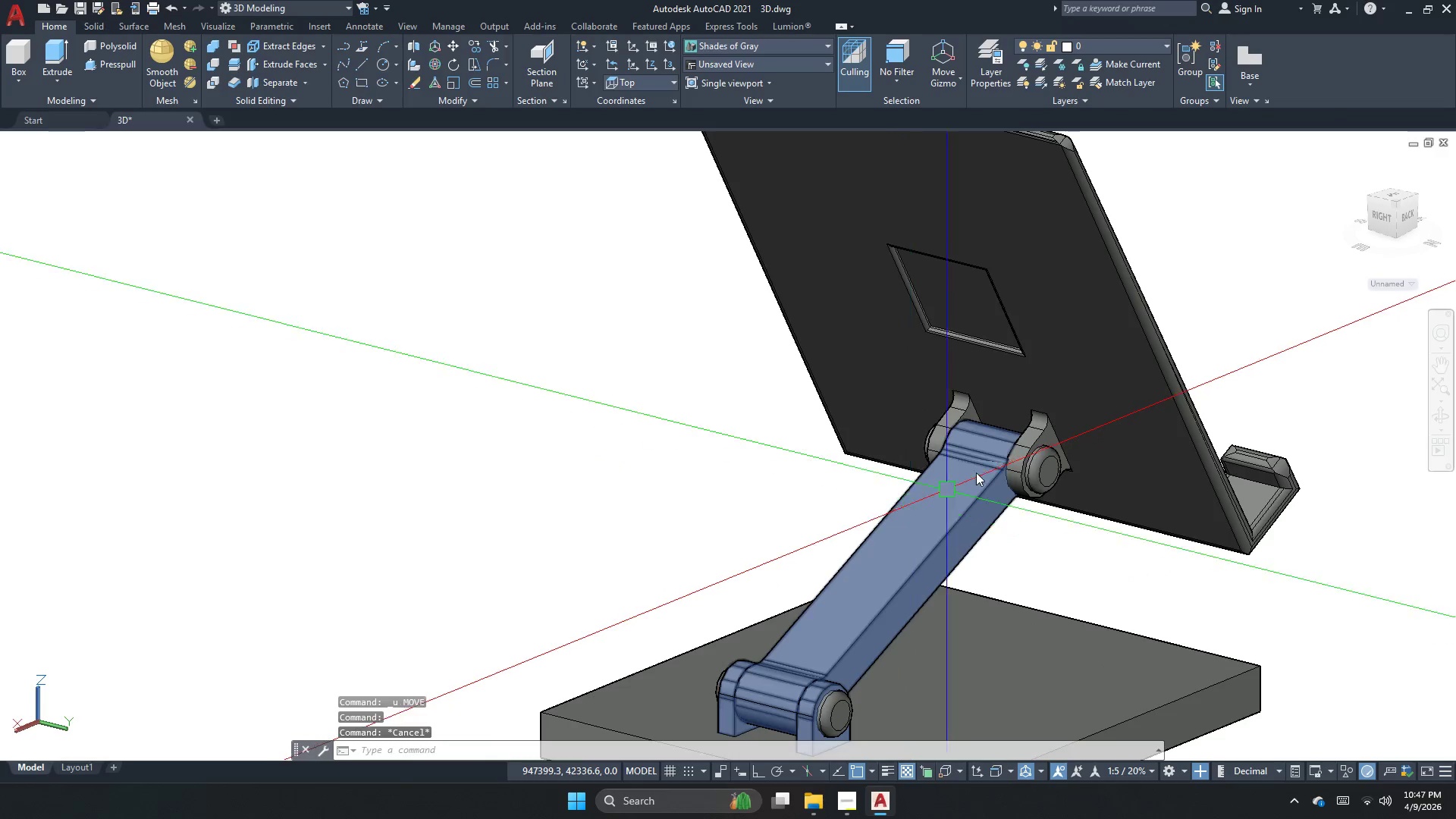 
key(Escape)
 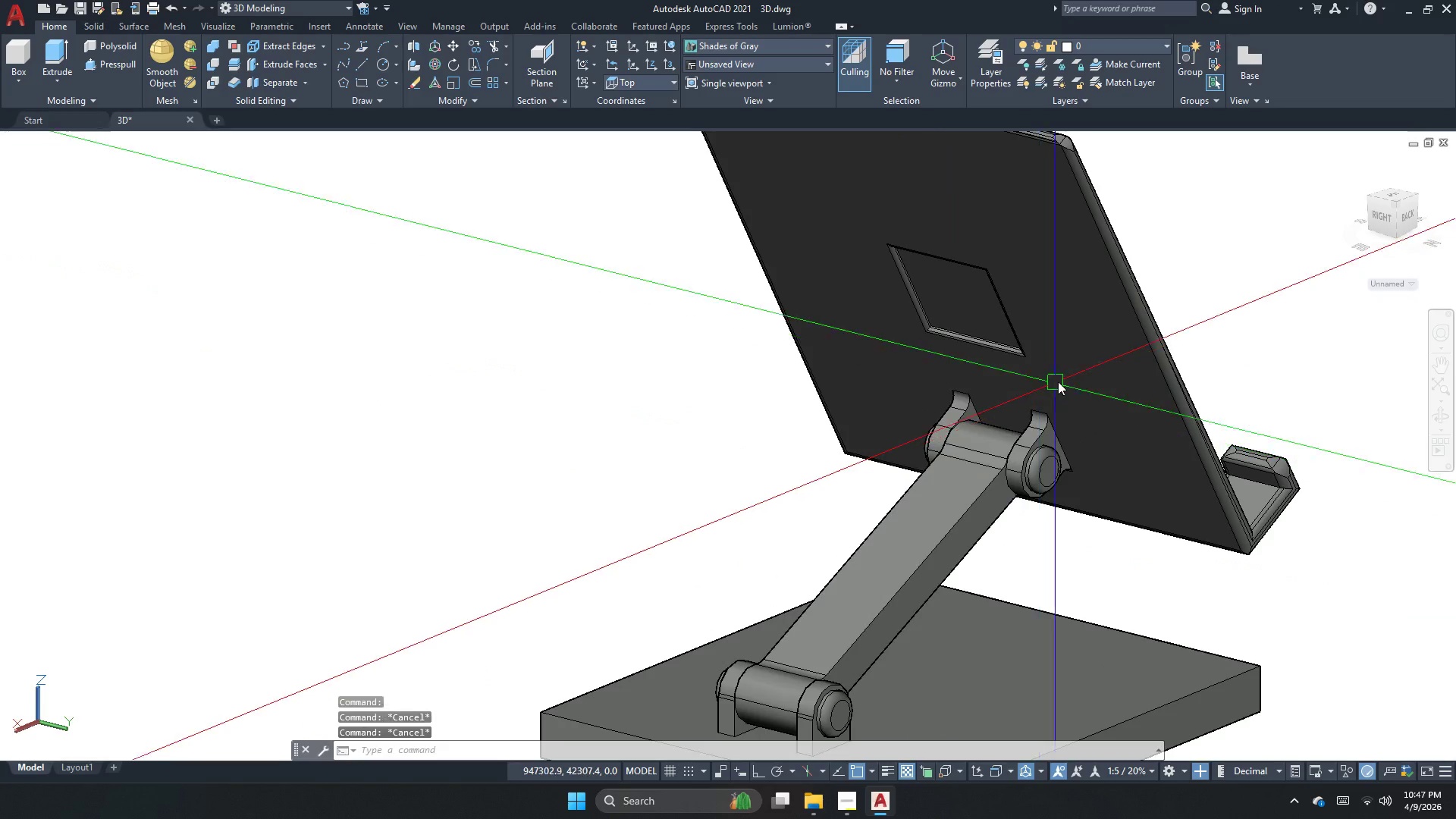 
left_click([1058, 381])
 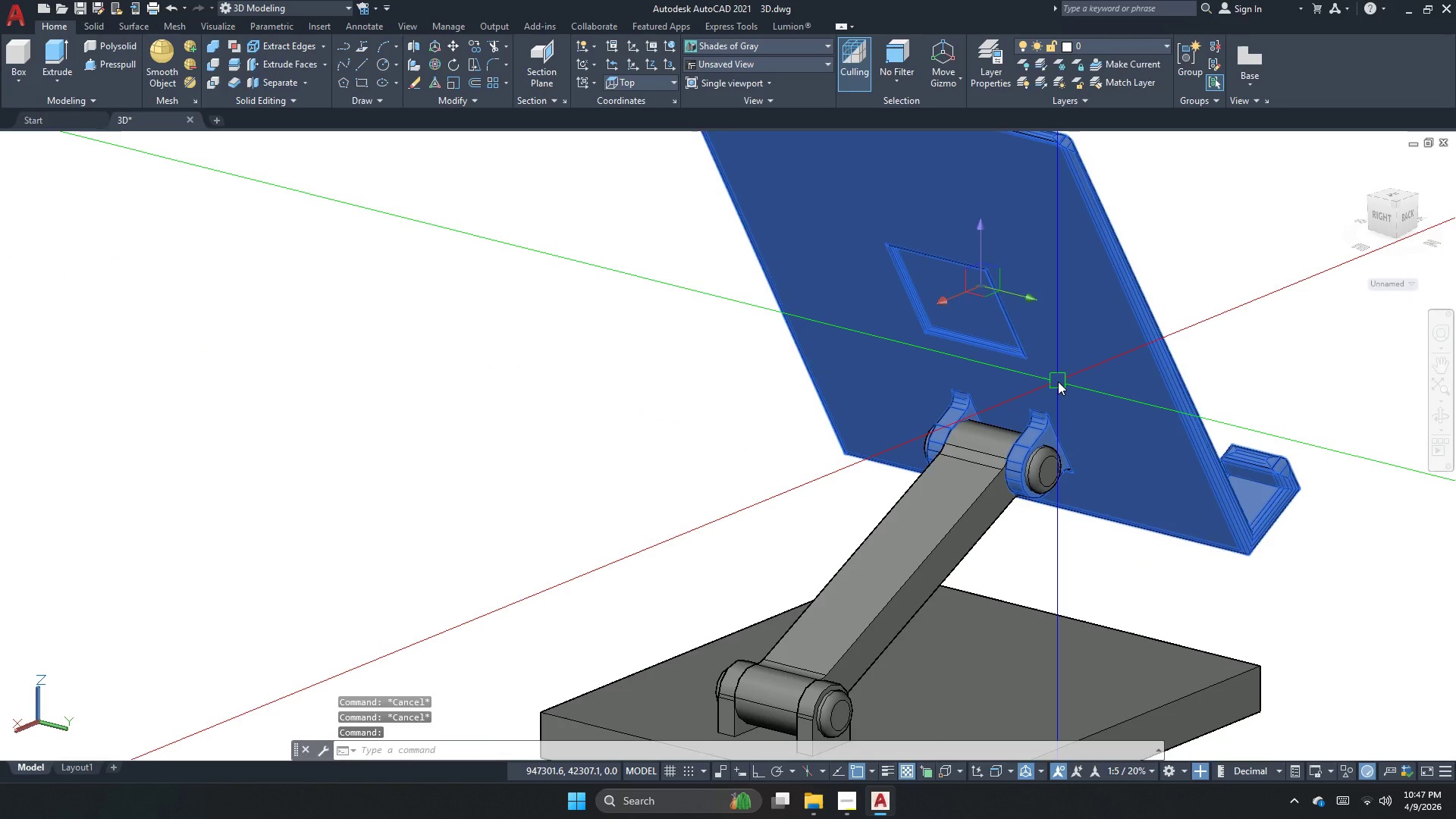 
key(Escape)
 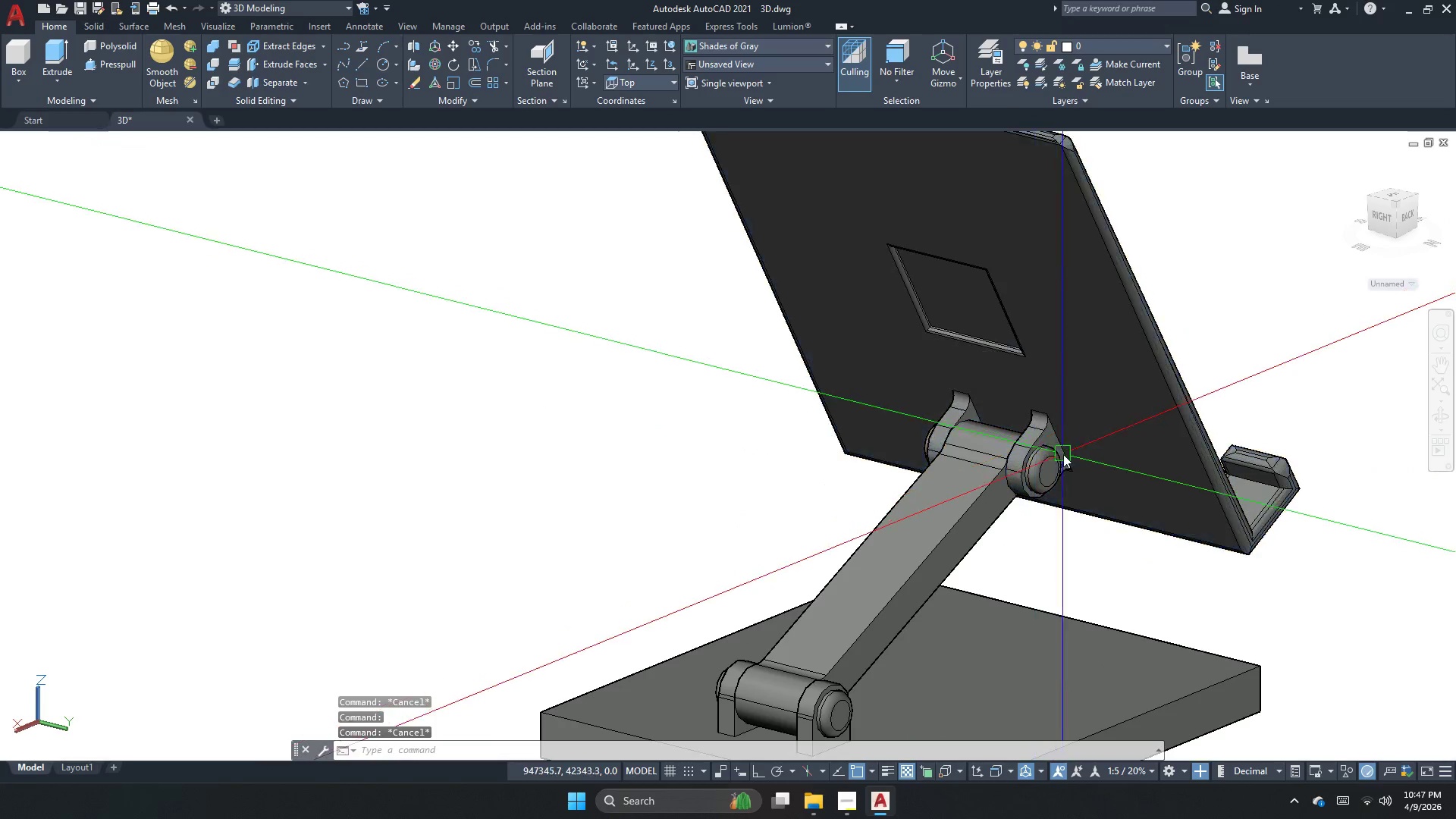 
left_click([1072, 448])
 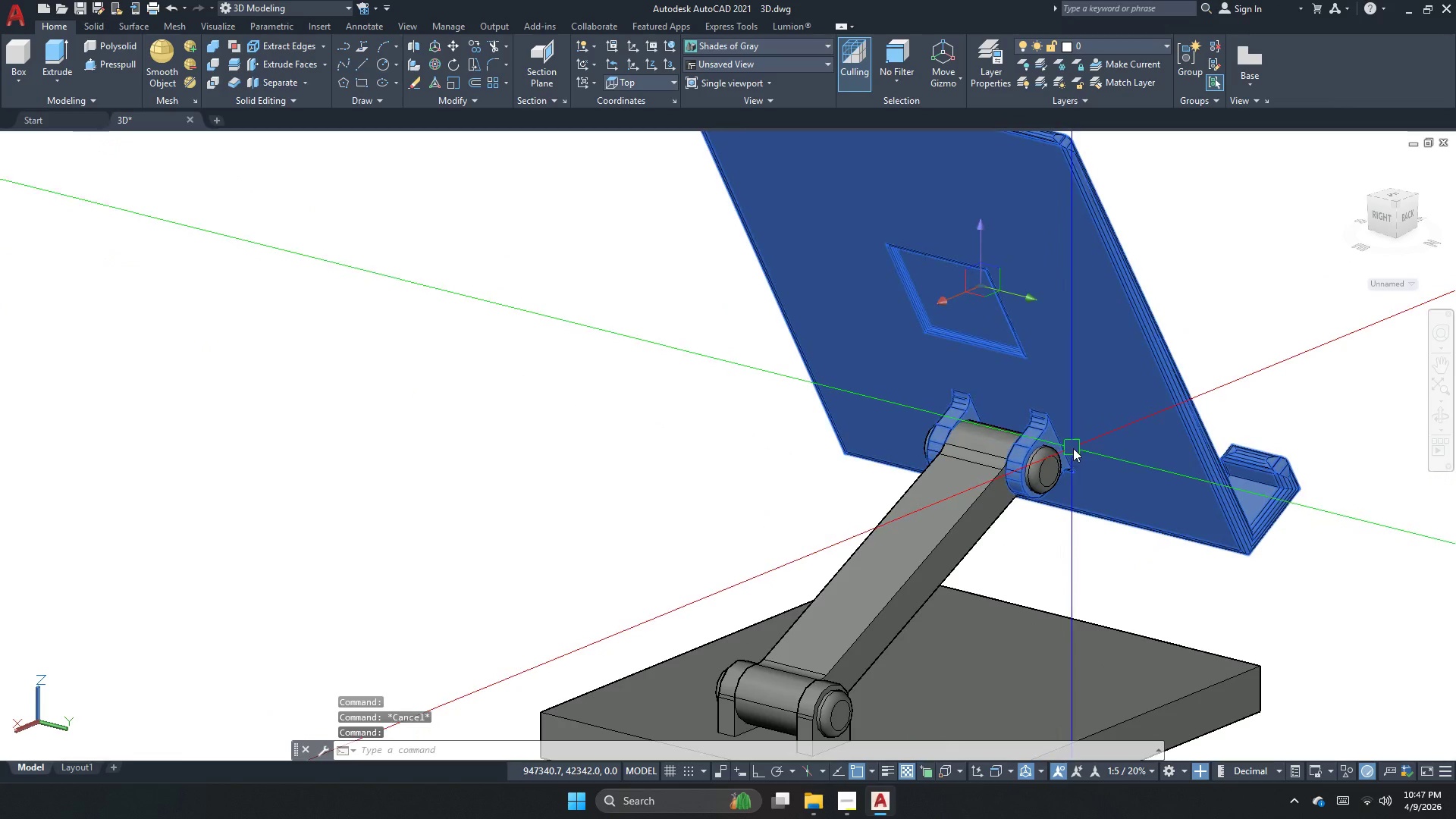 
key(Escape)
key(Escape)
key(Escape)
type(uni )
 